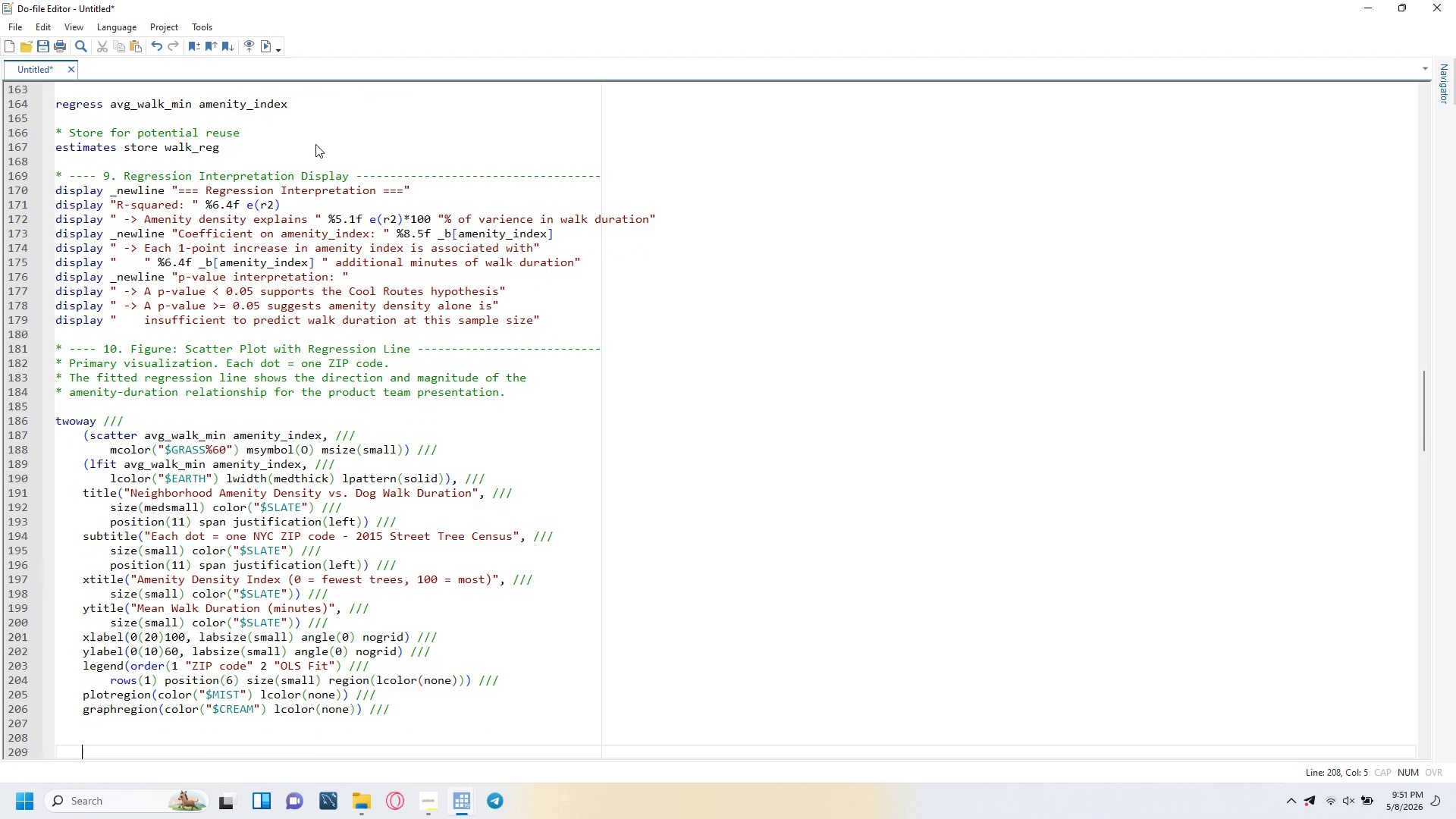 
key(Enter)
 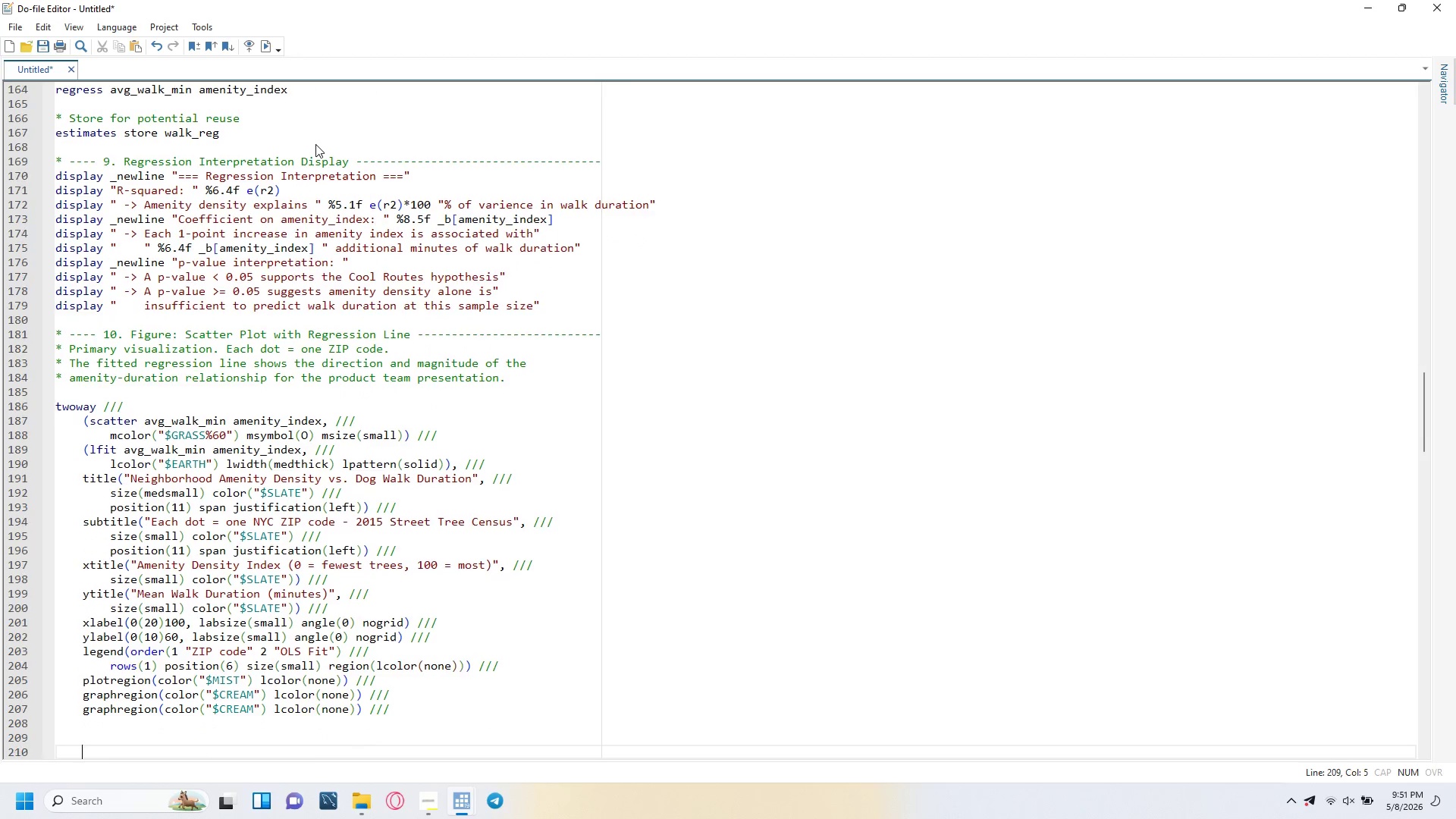 
key(Enter)
 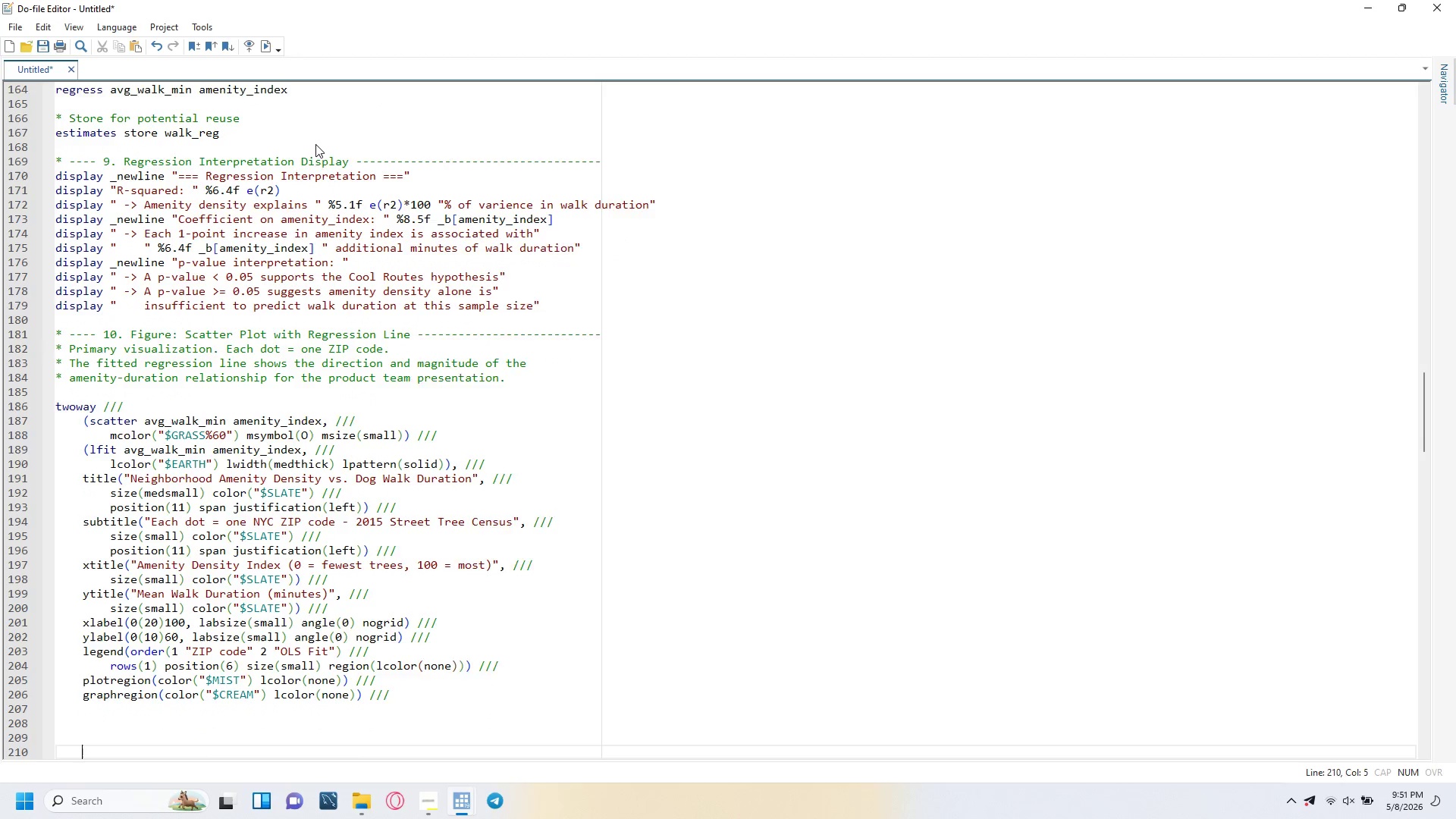 
key(Enter)
 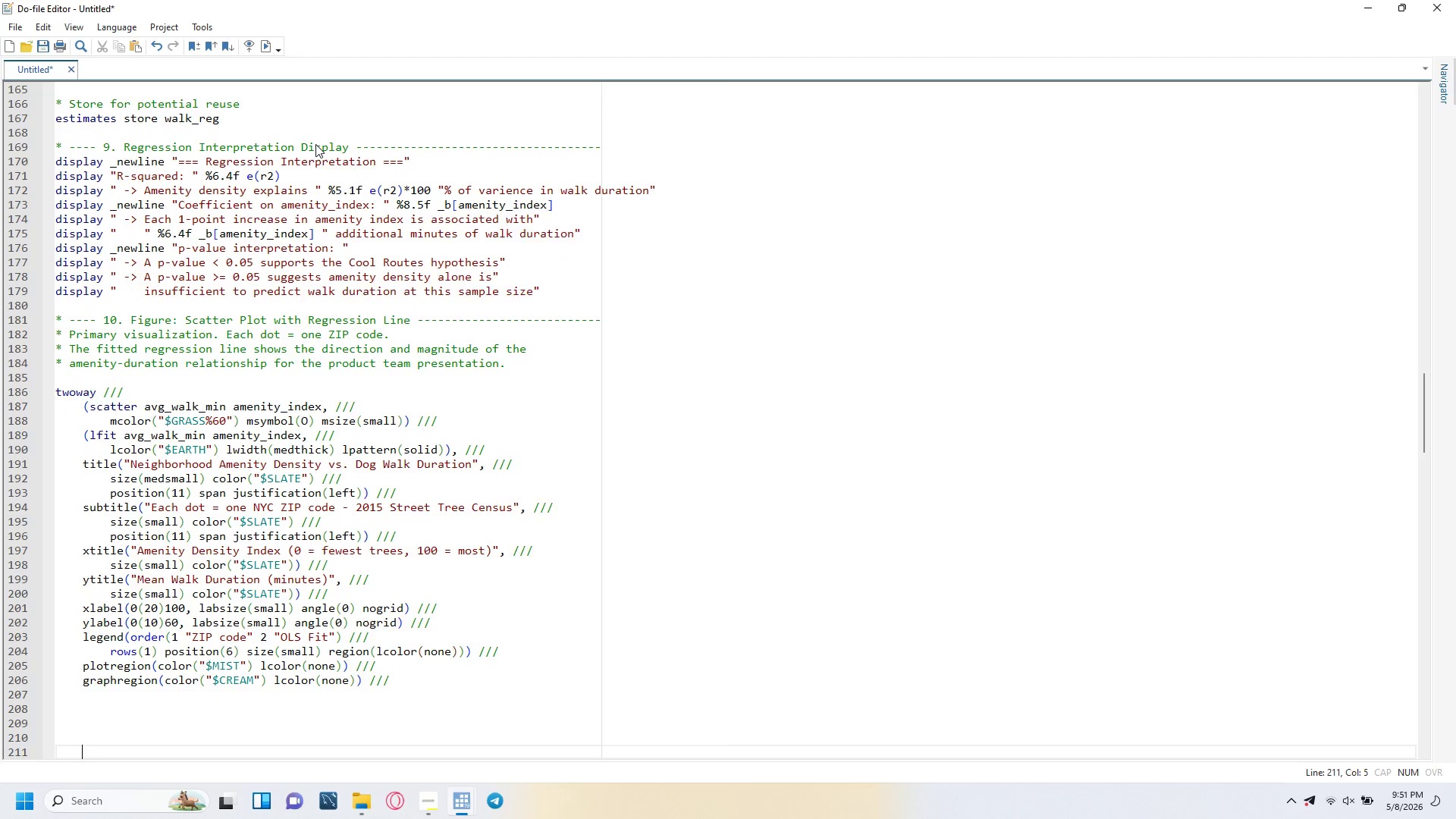 
key(Enter)
 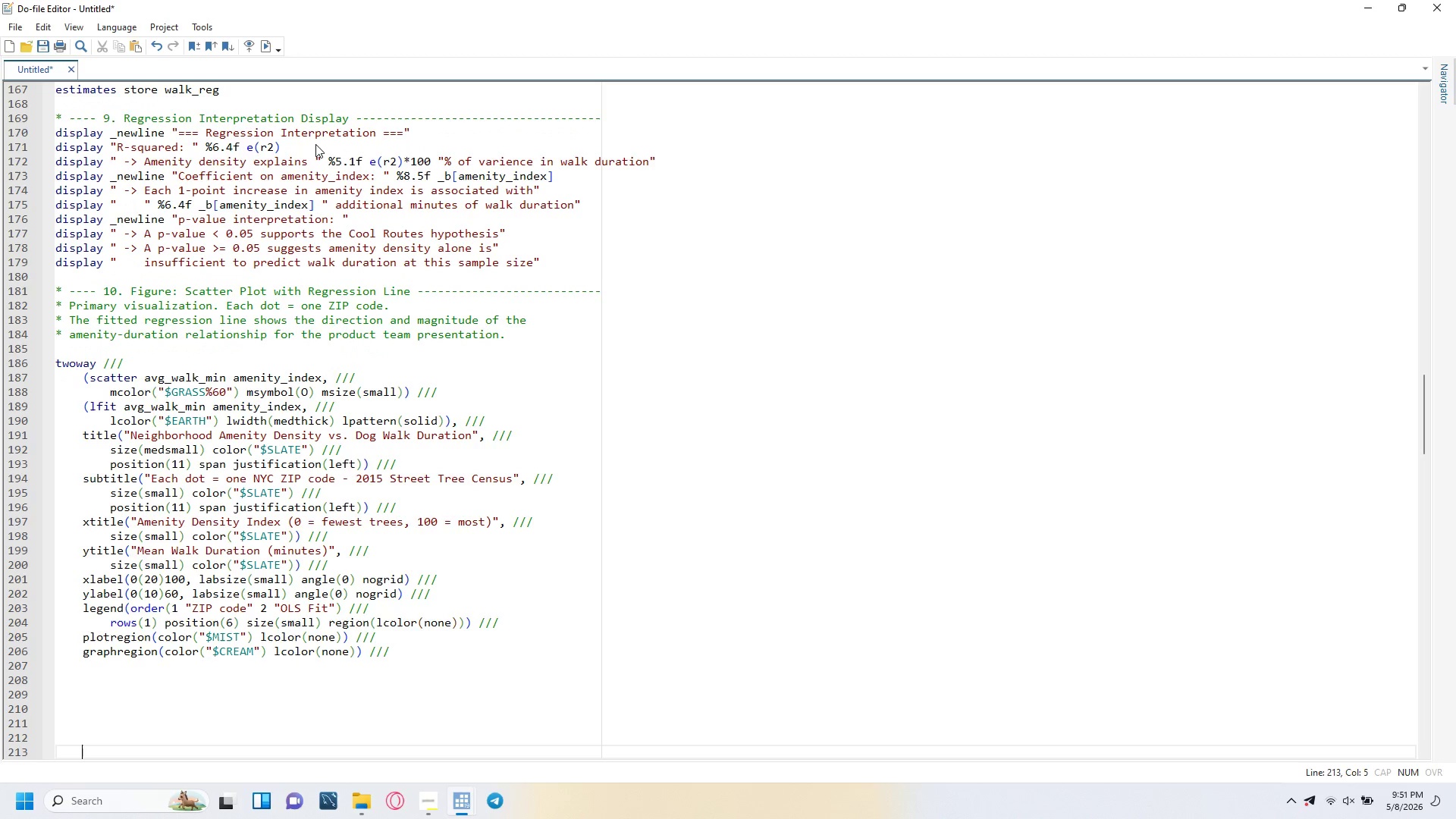 
key(Enter)
 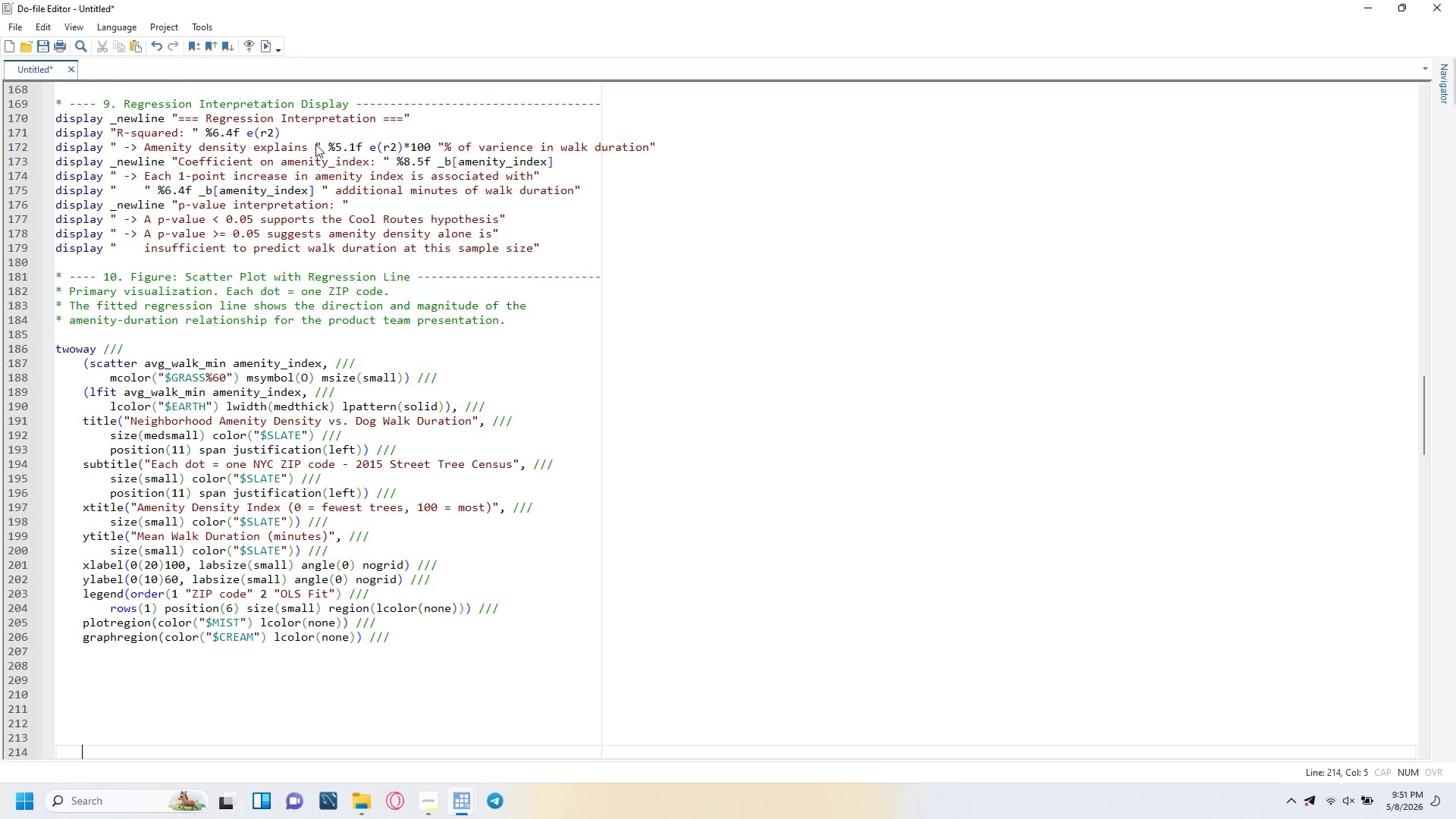 
key(Enter)
 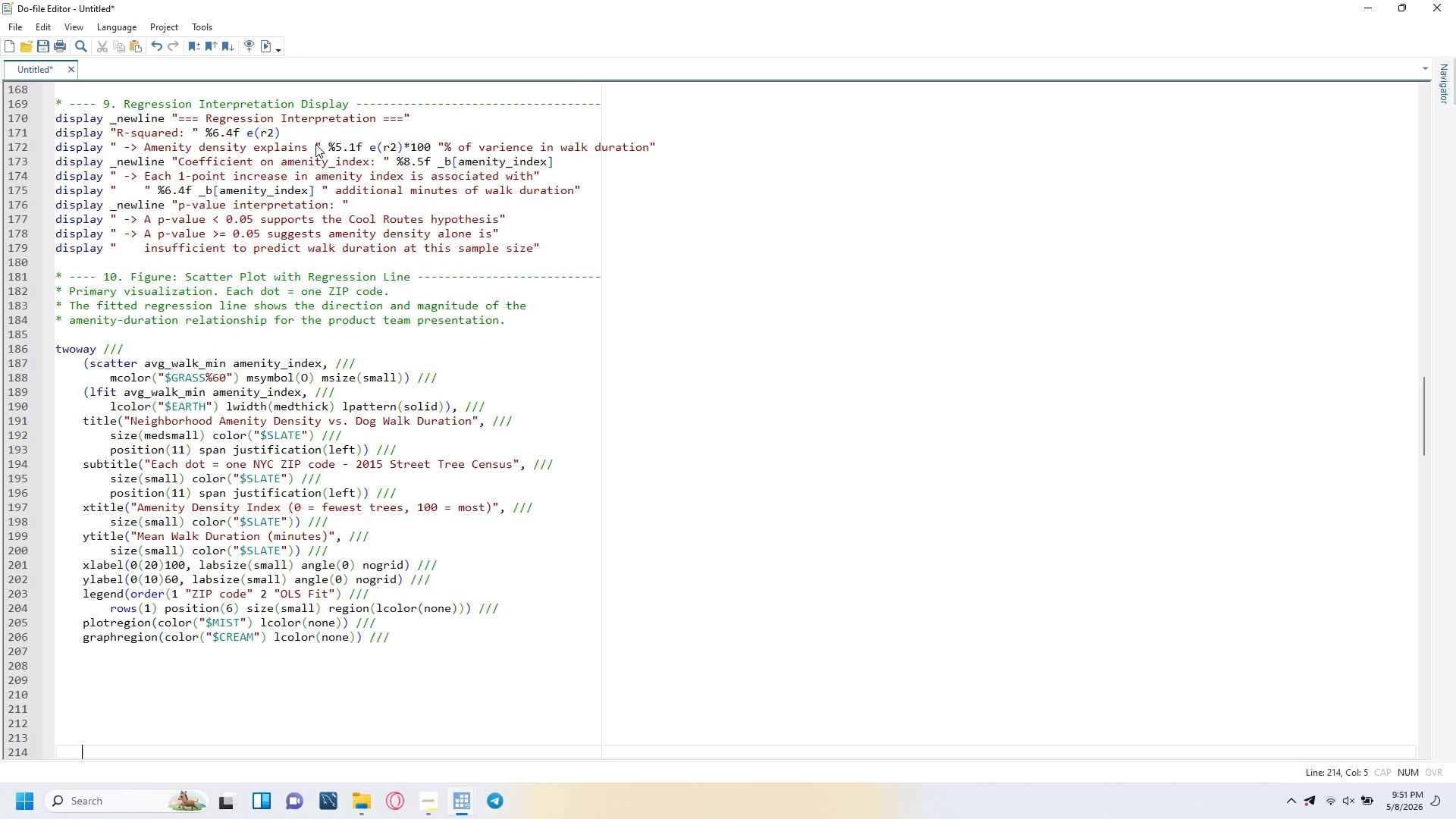 
key(Enter)
 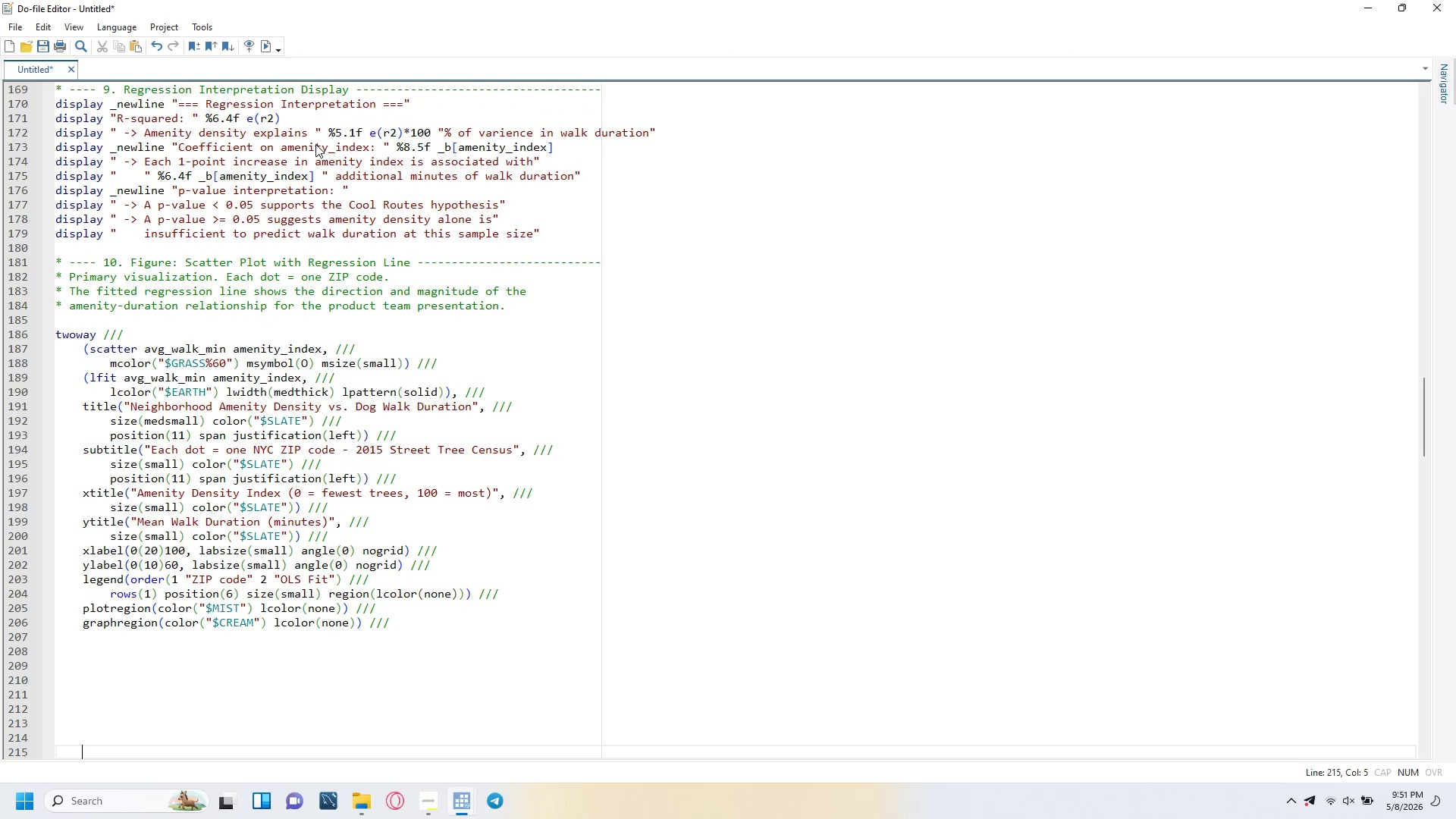 
key(Enter)
 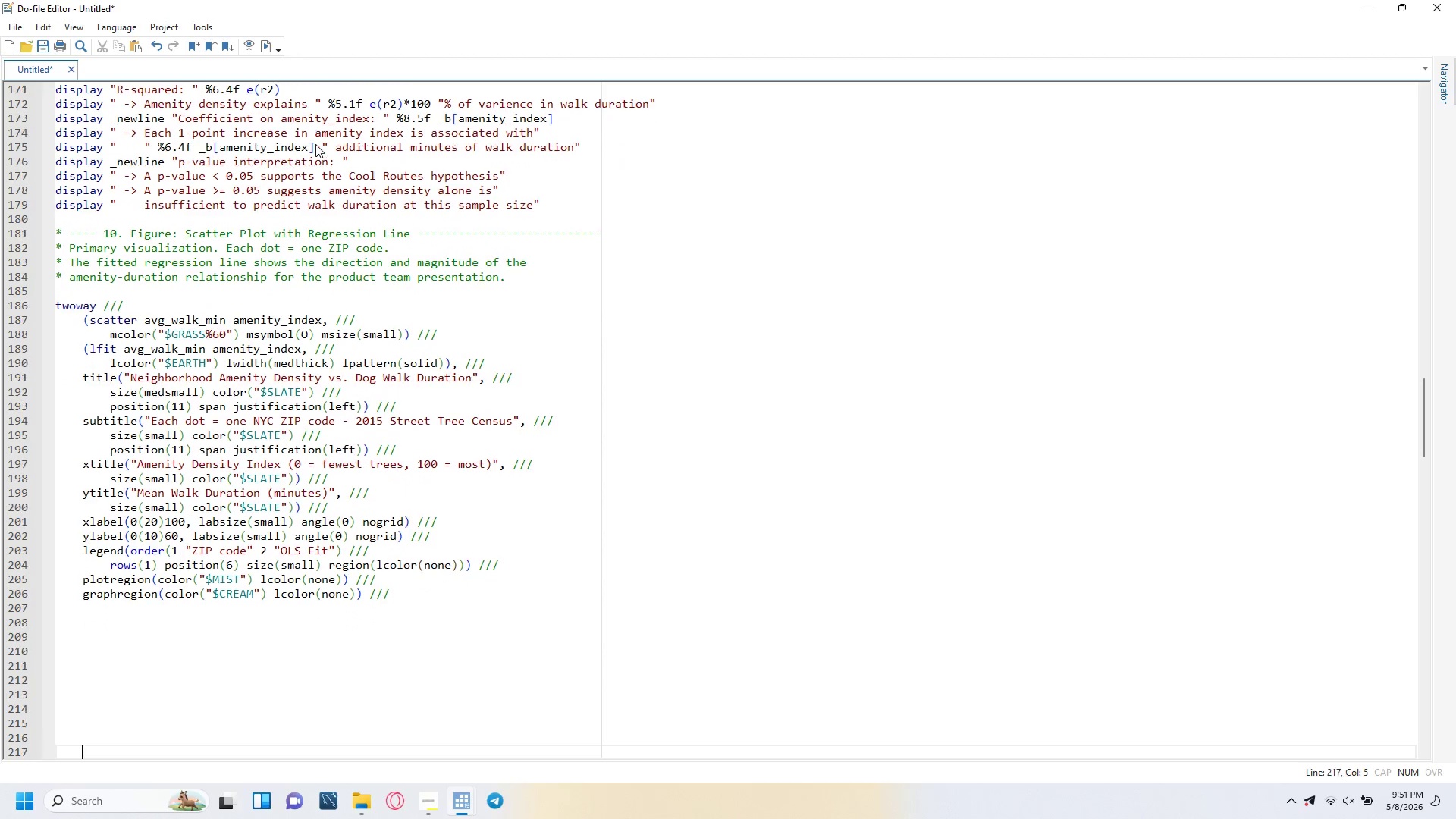 
key(Enter)
 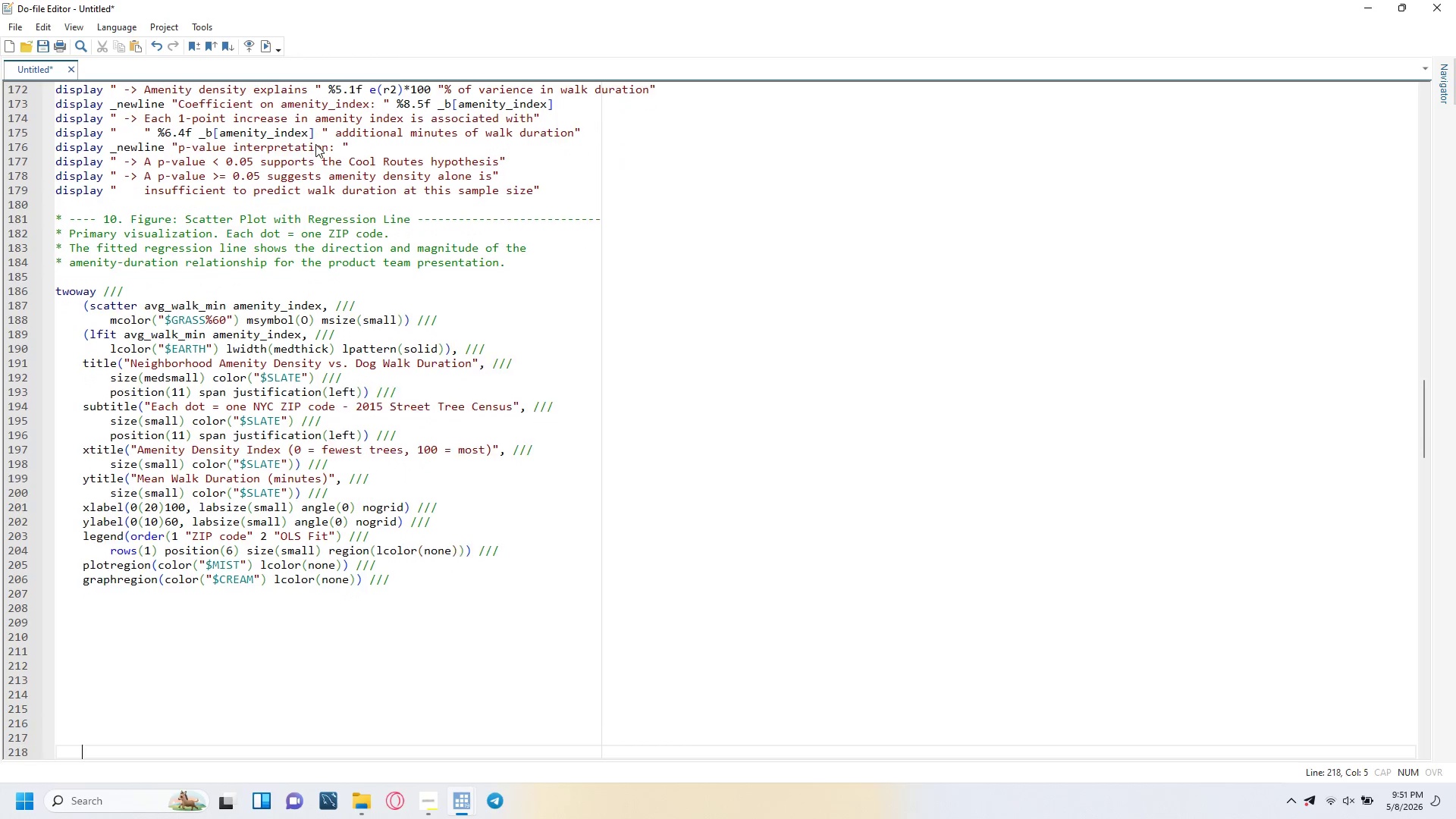 
key(Enter)
 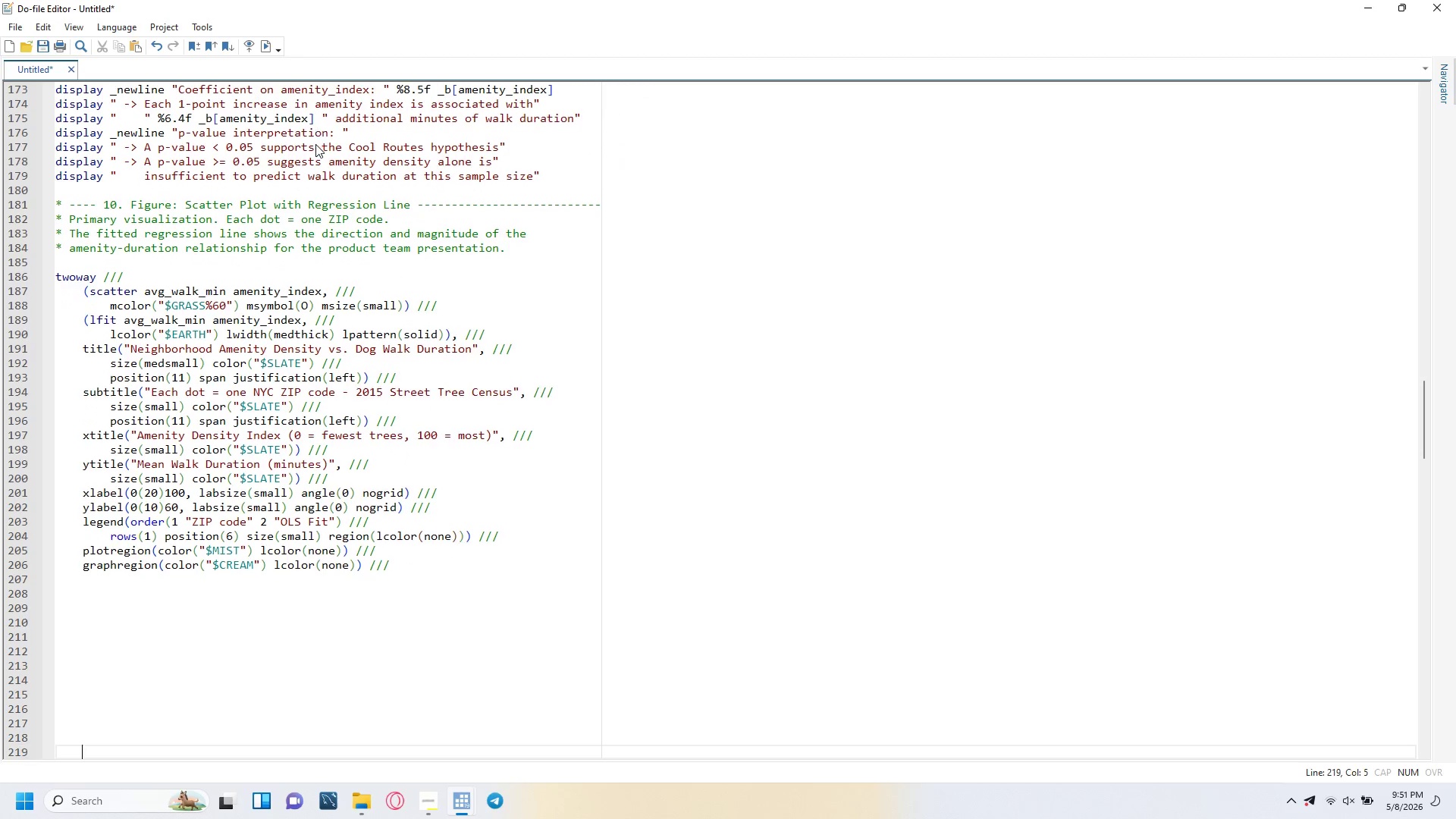 
key(Enter)
 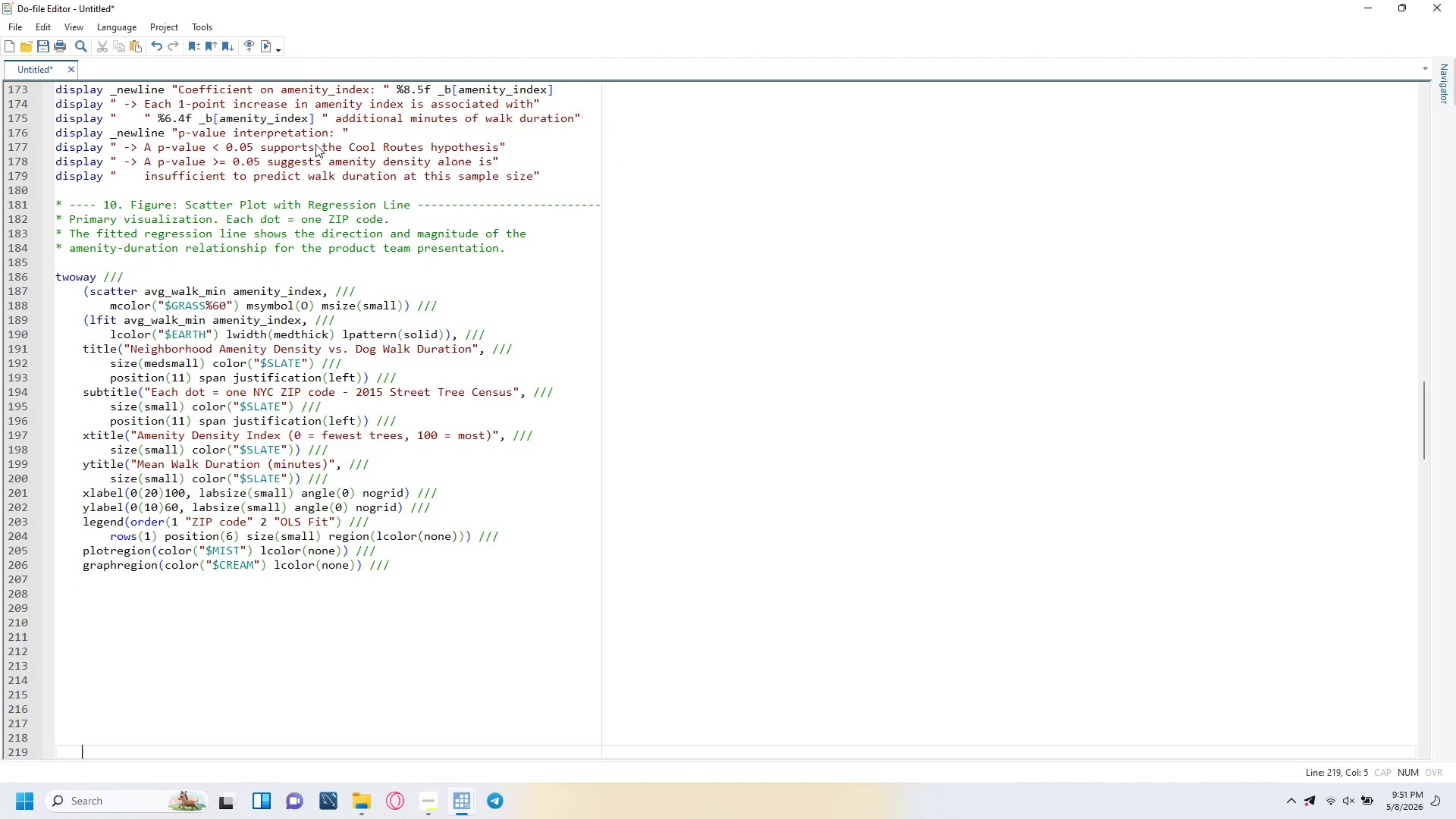 
key(Enter)
 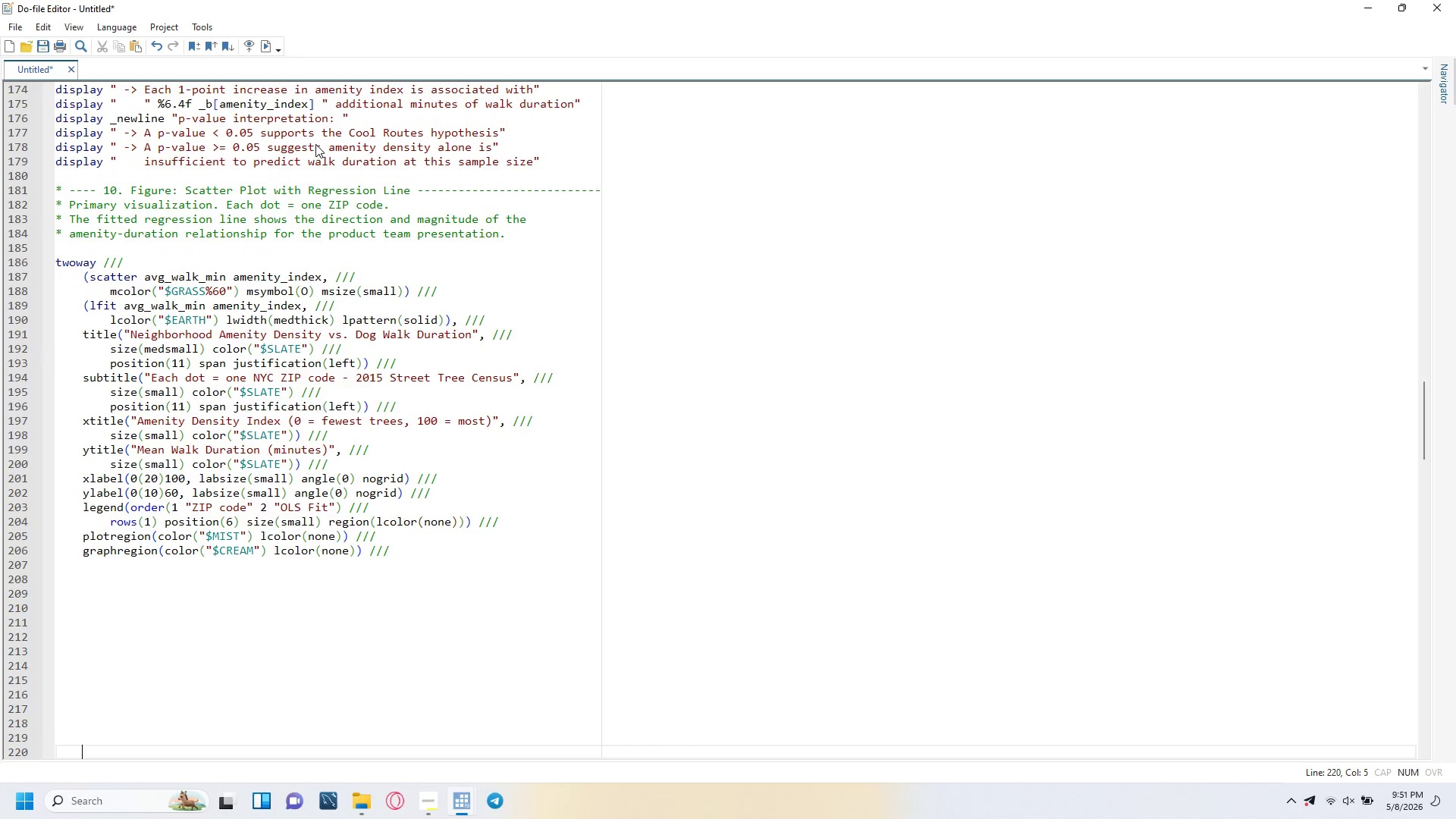 
key(Enter)
 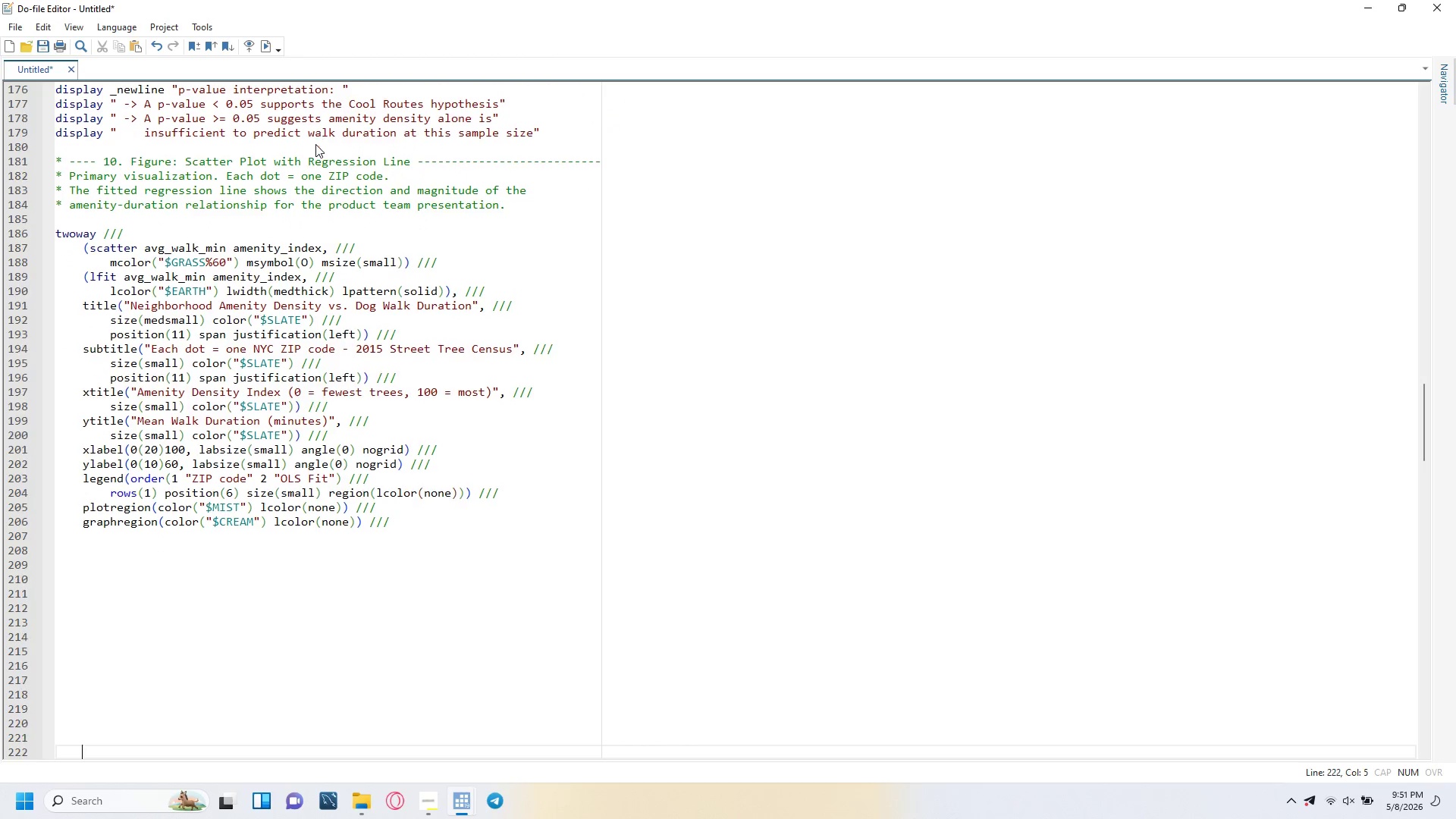 
key(Enter)
 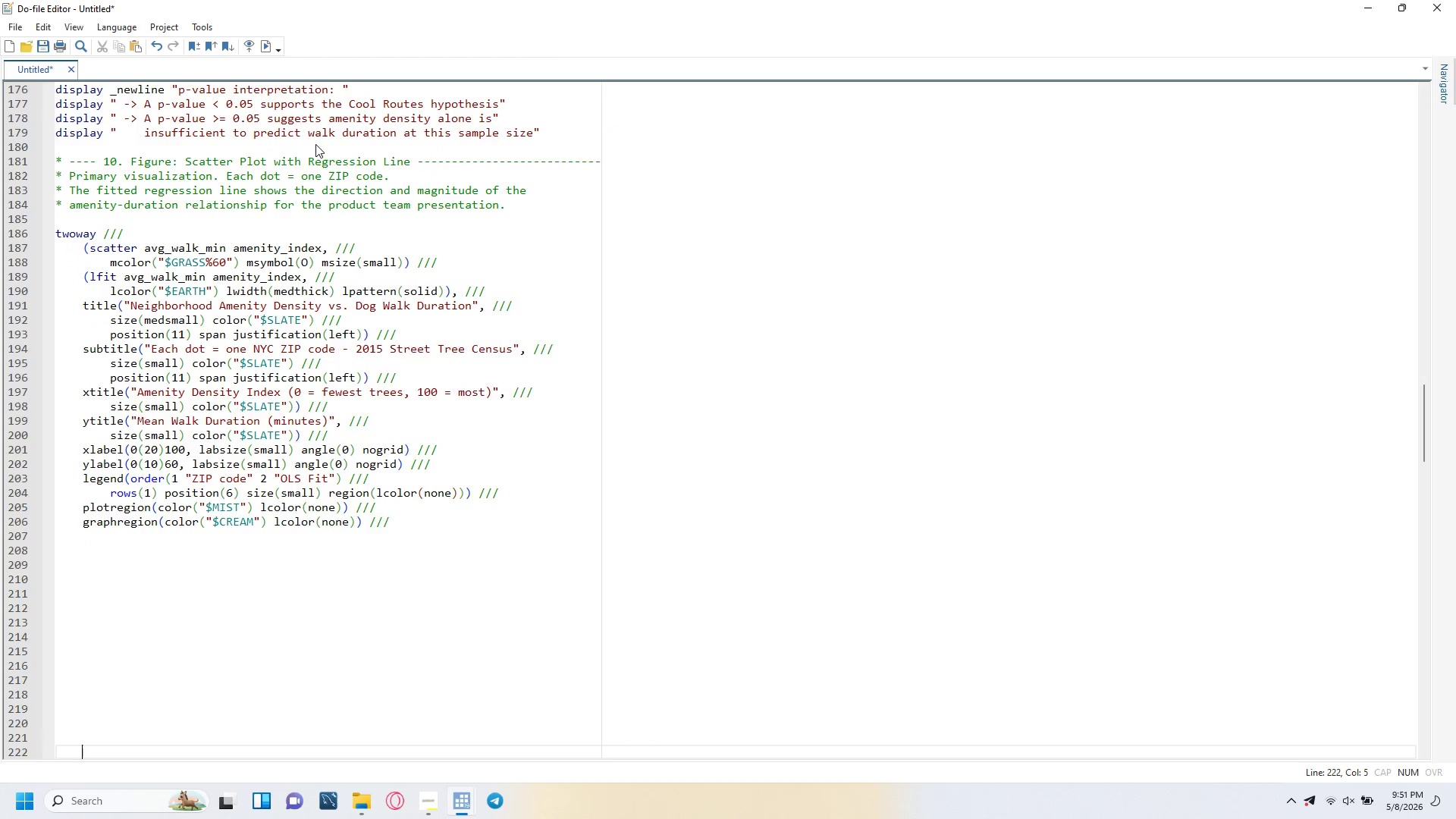 
key(Enter)
 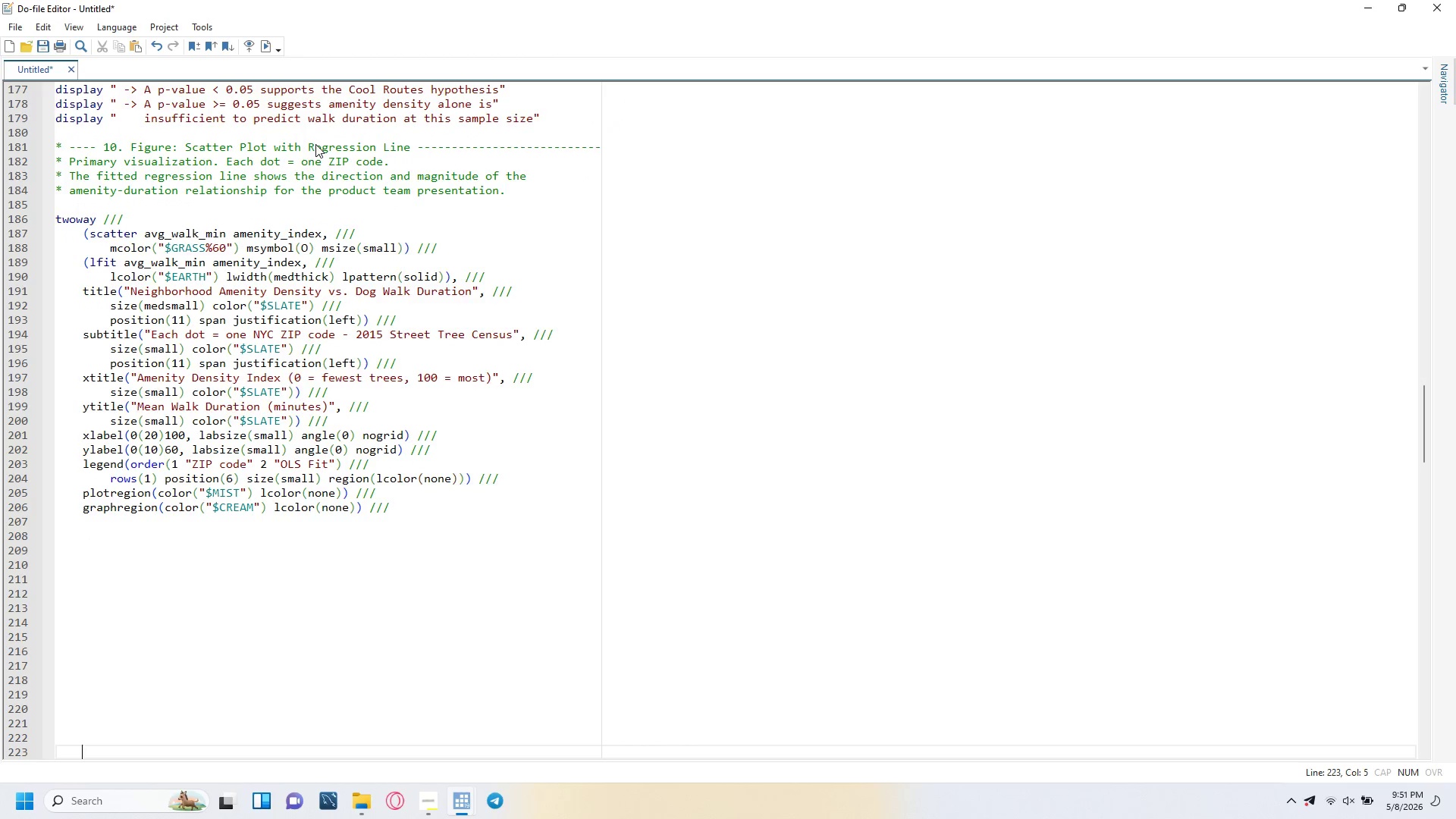 
key(Enter)
 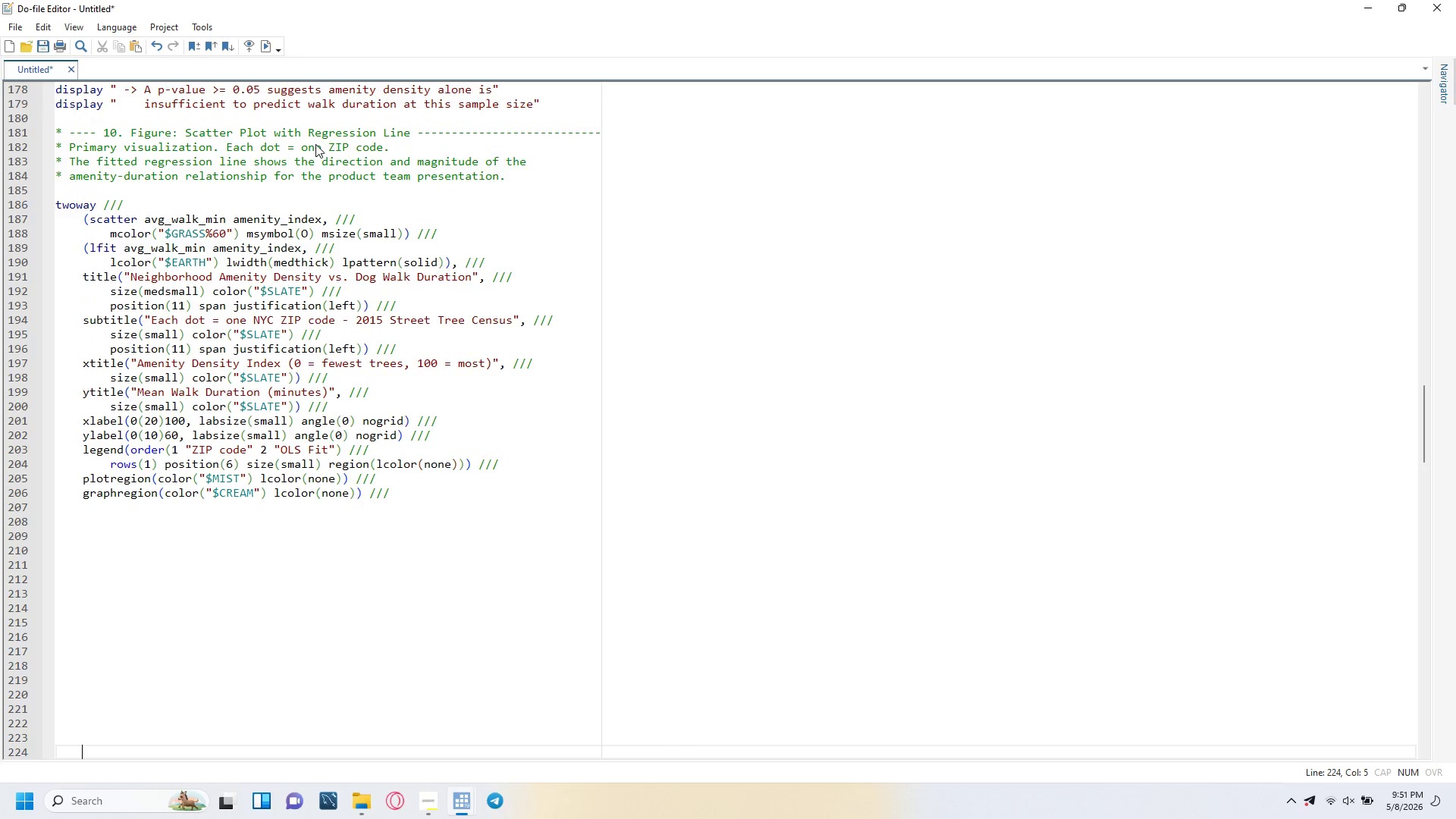 
key(Enter)
 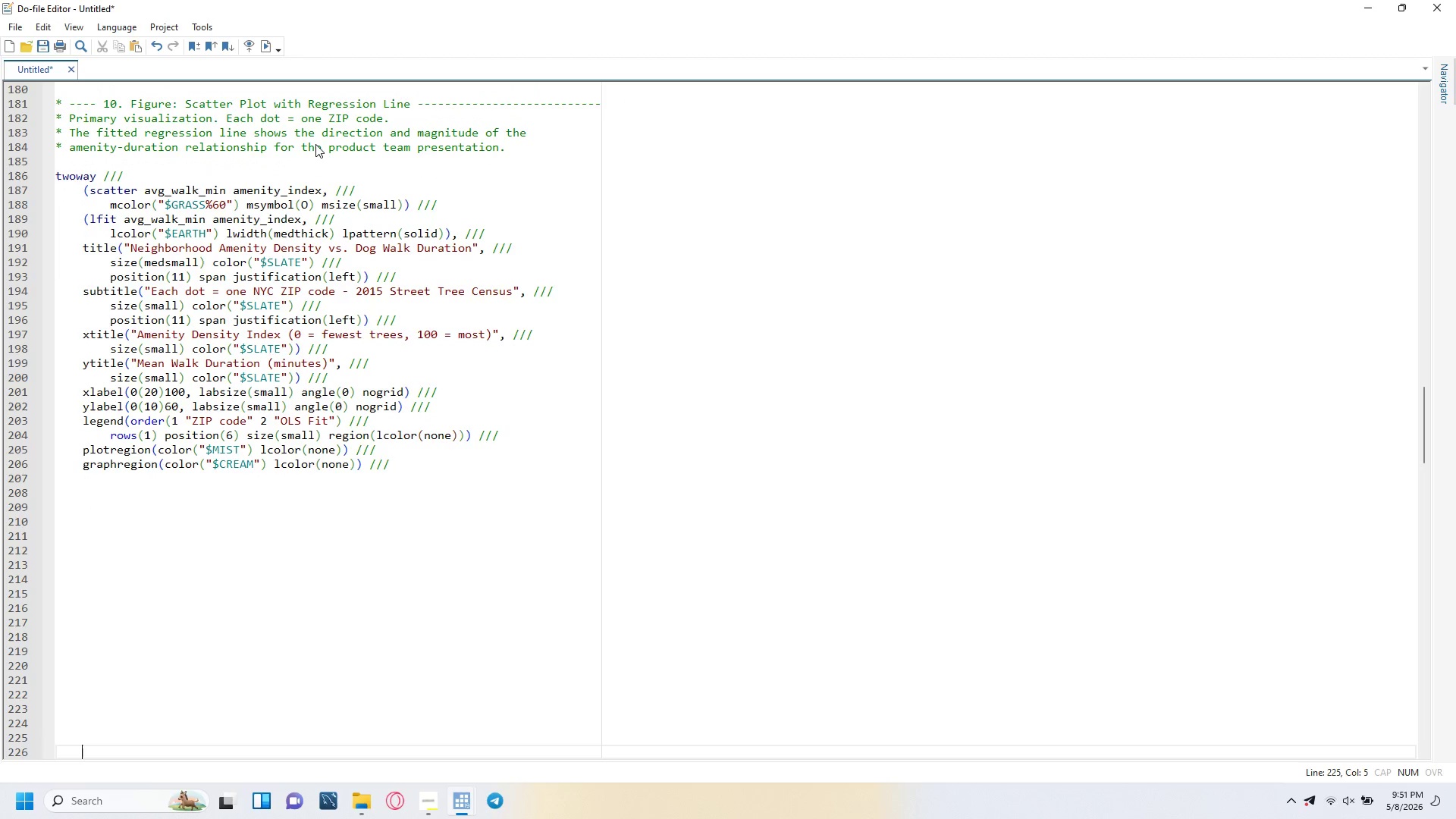 
key(Enter)
 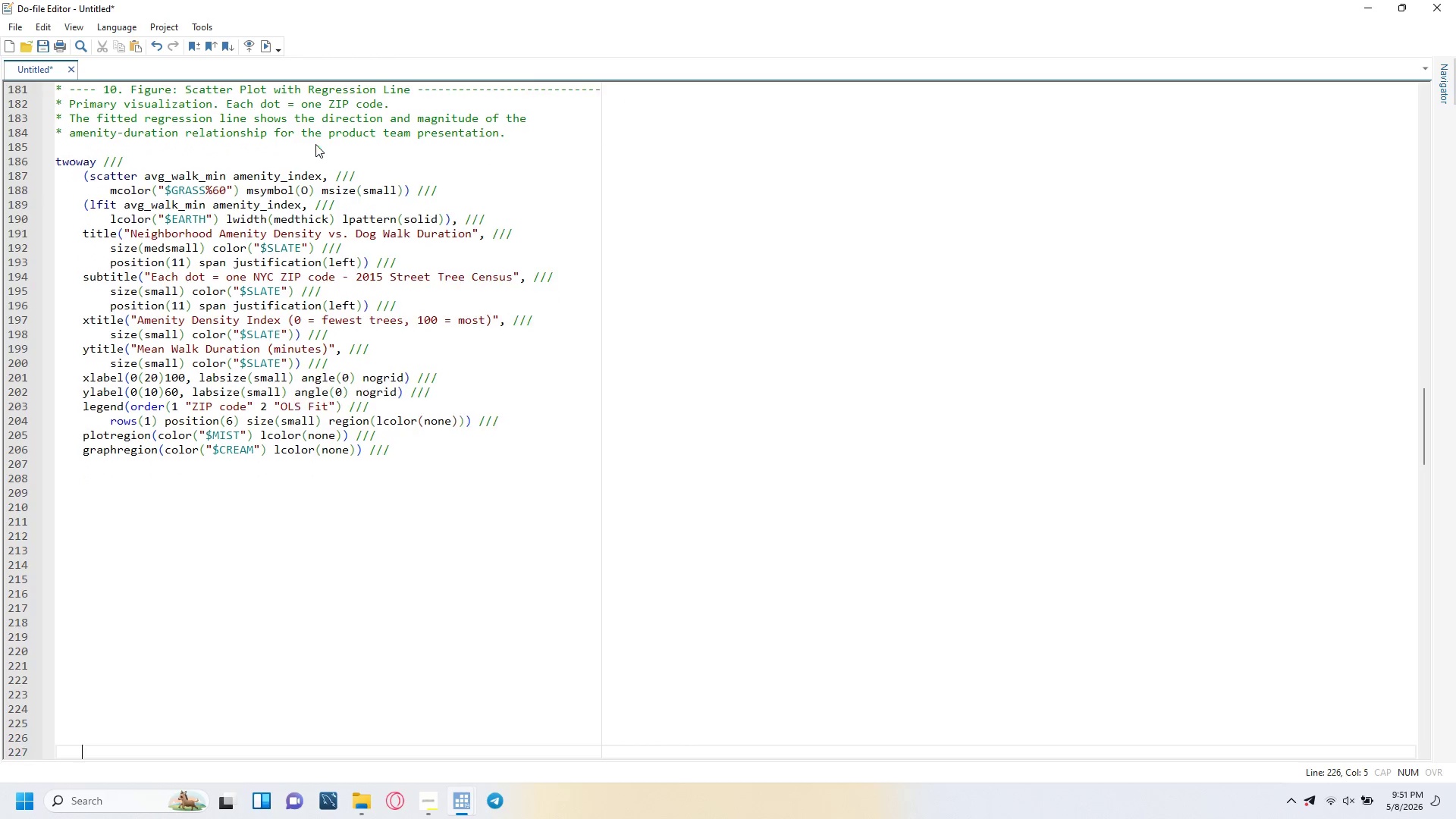 
key(Enter)
 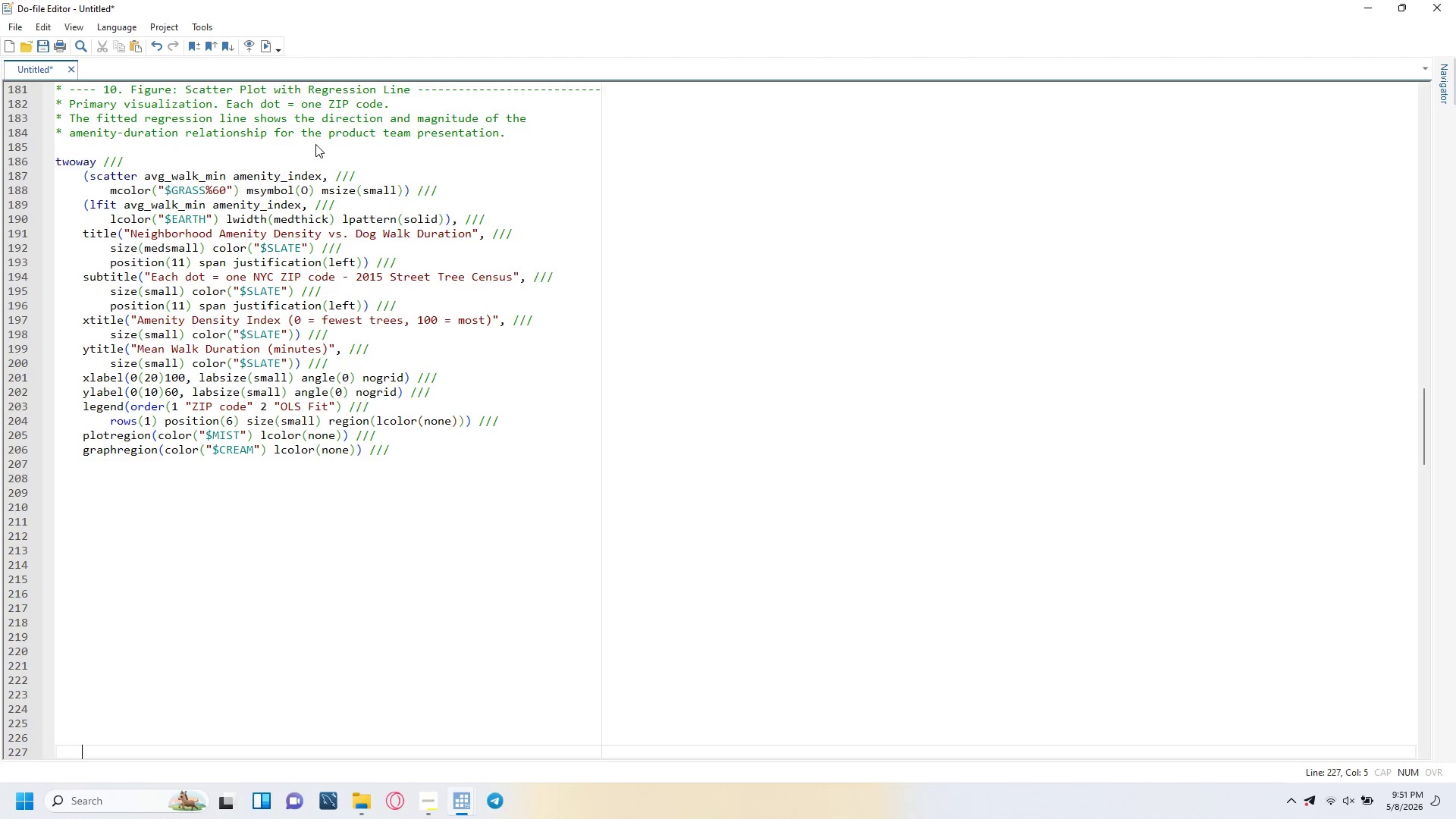 
key(Enter)
 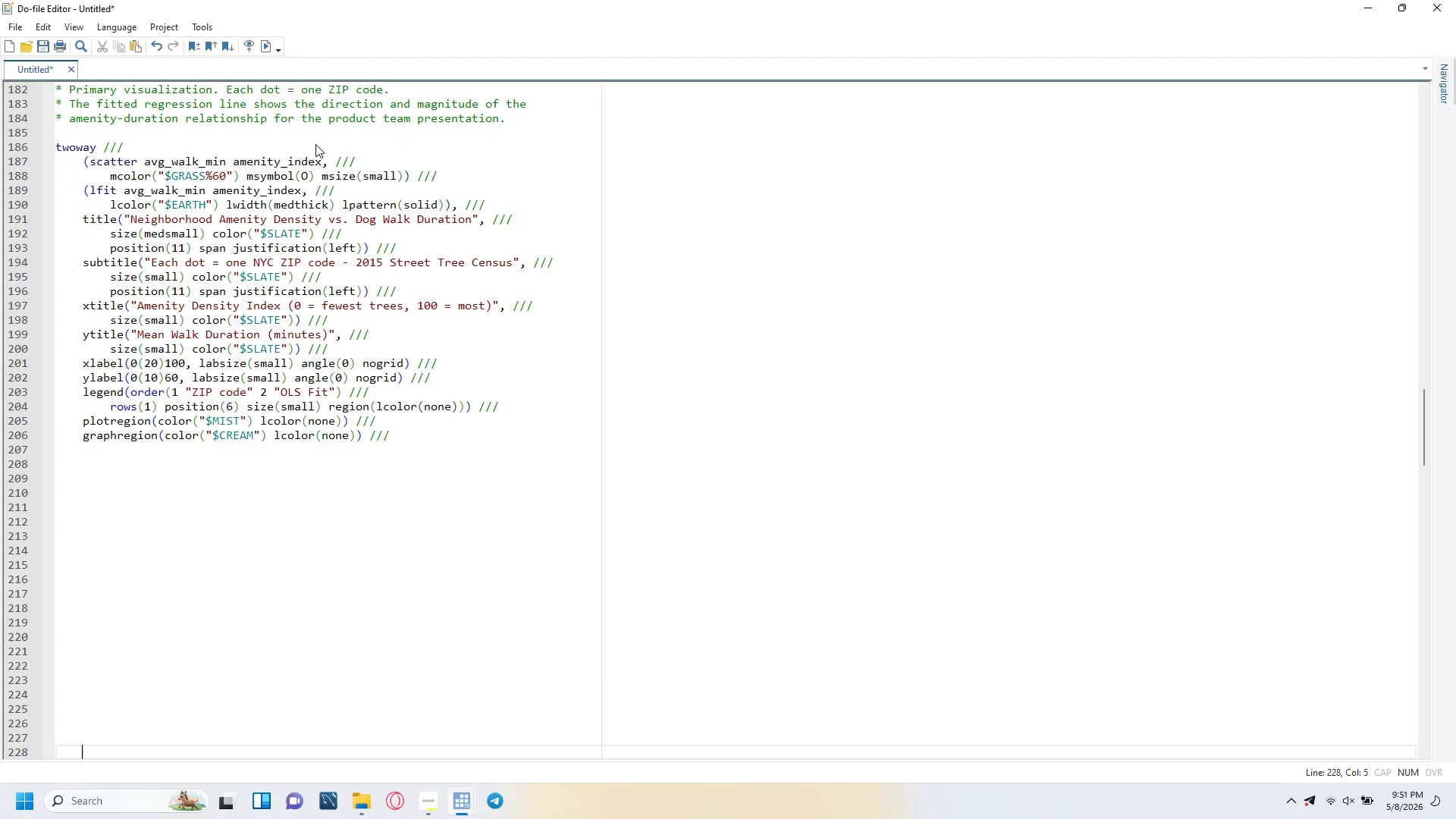 
key(Enter)
 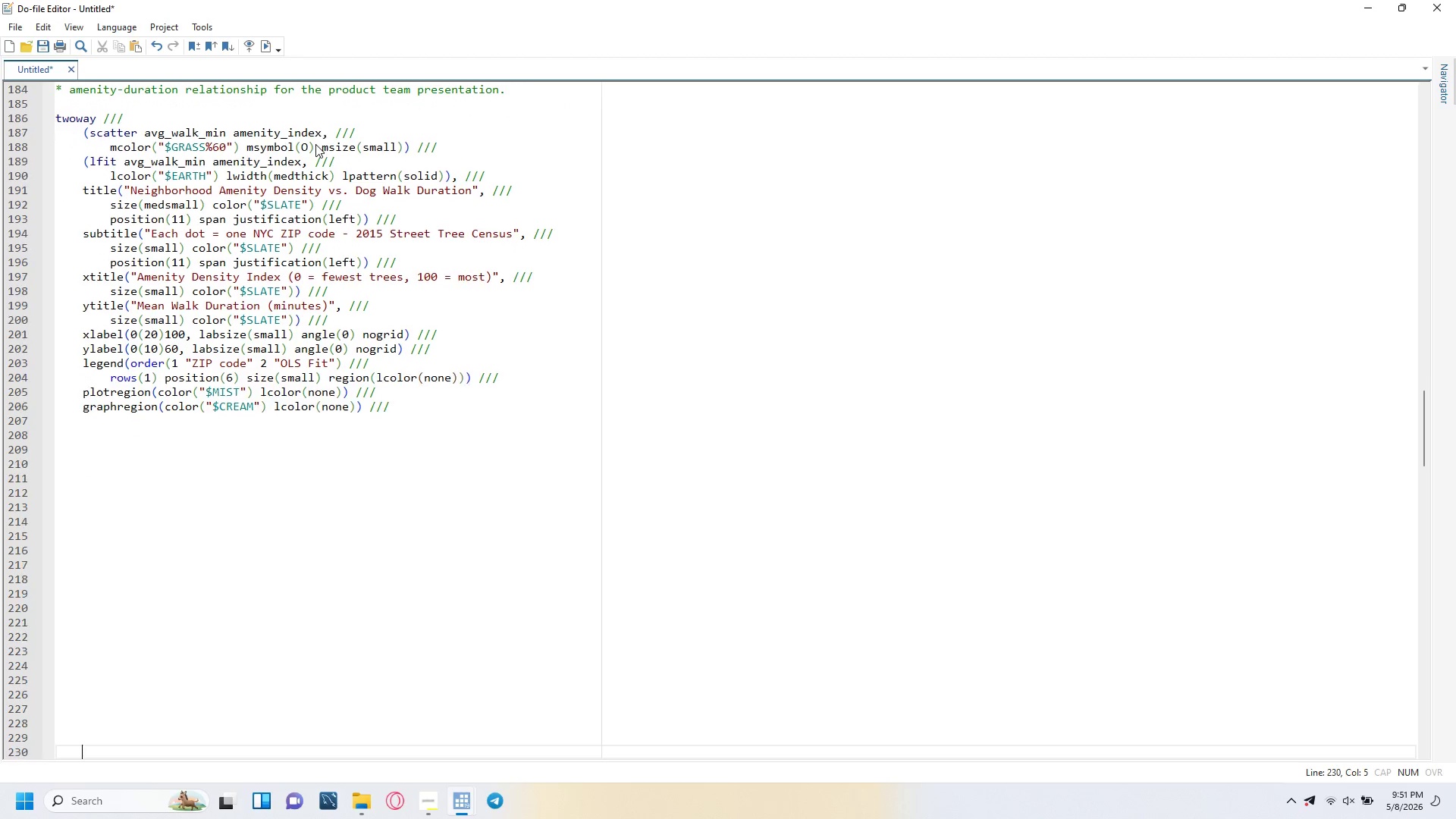 
key(Enter)
 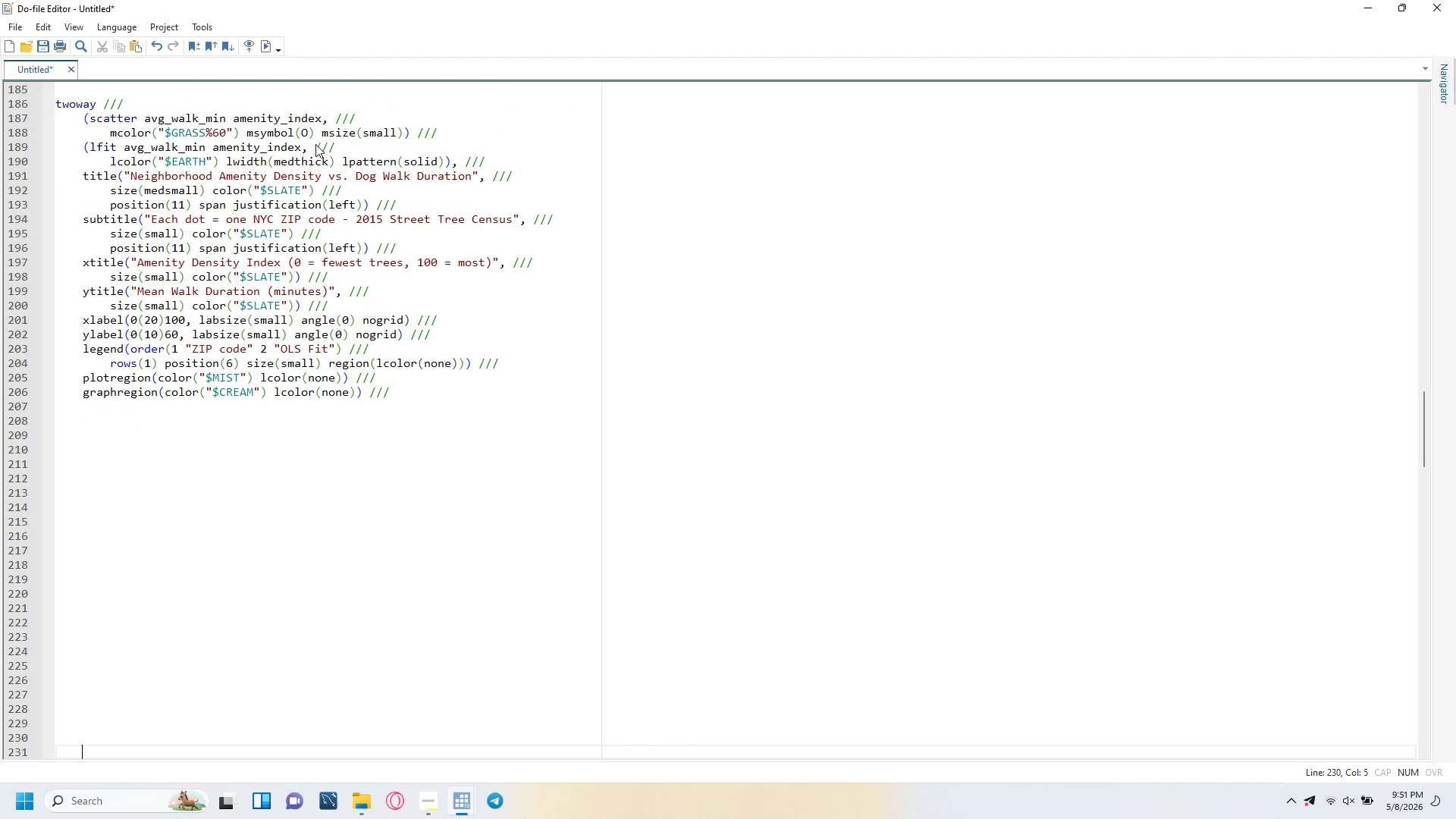 
key(Enter)
 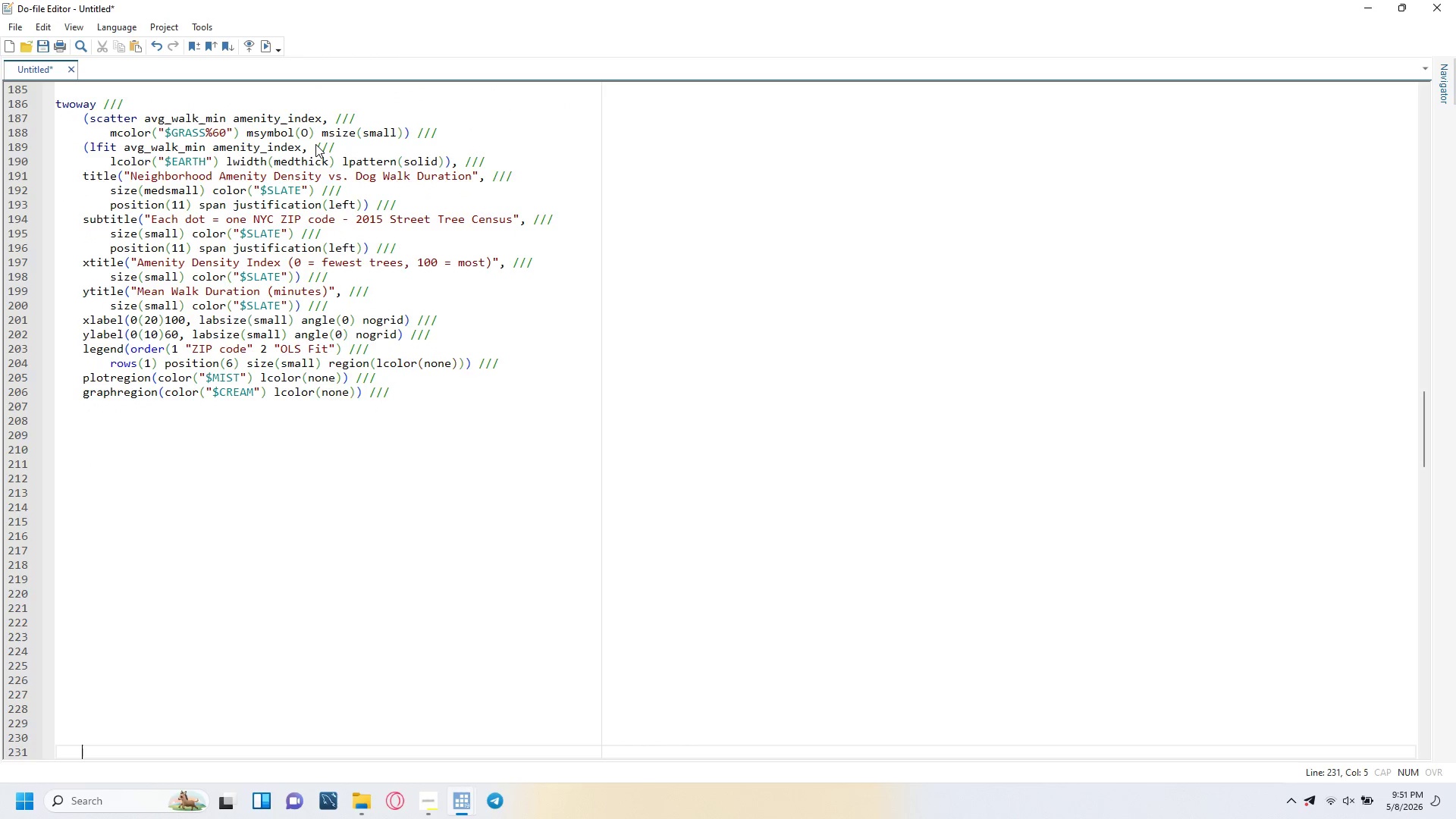 
key(Enter)
 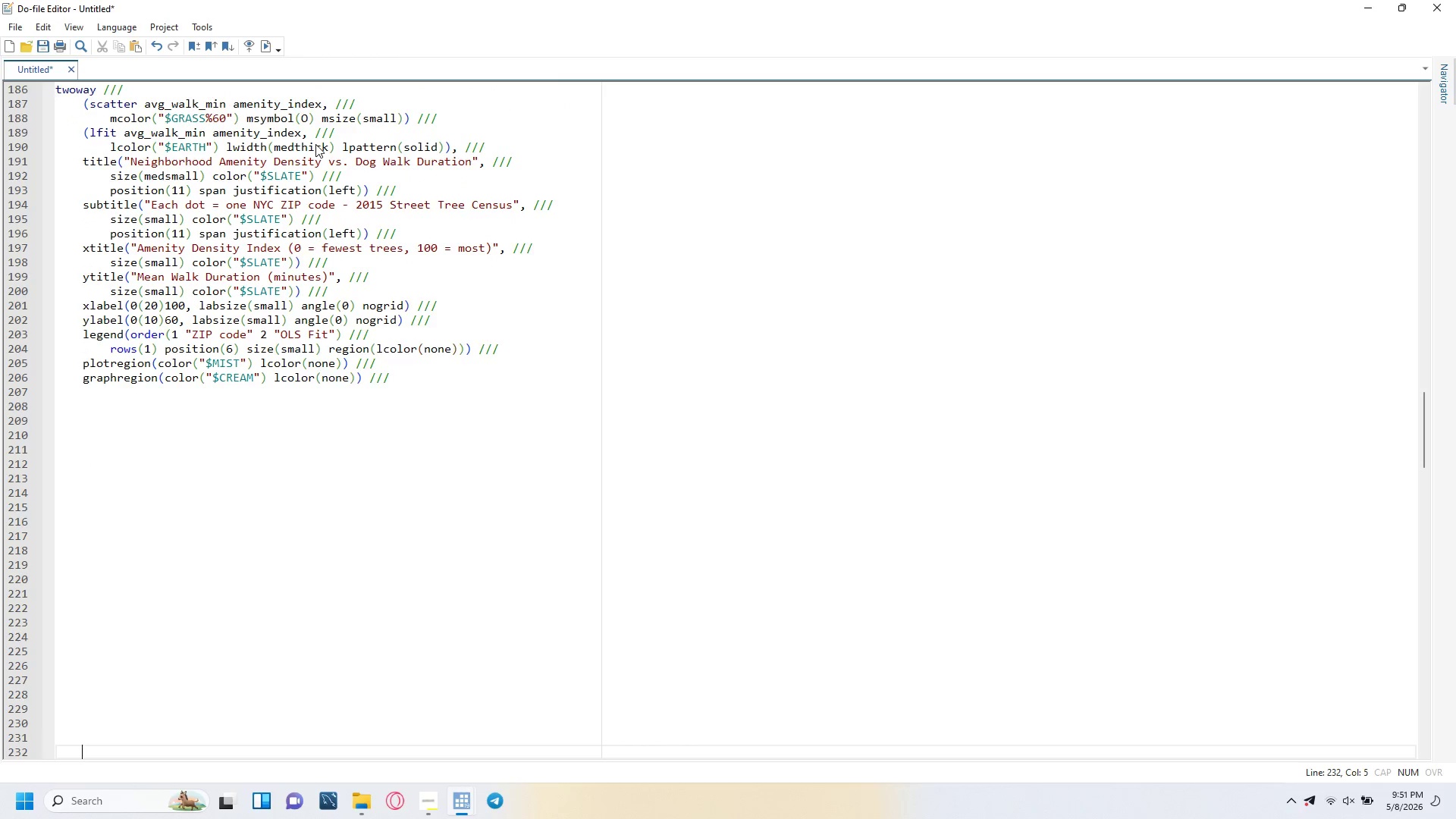 
key(Enter)
 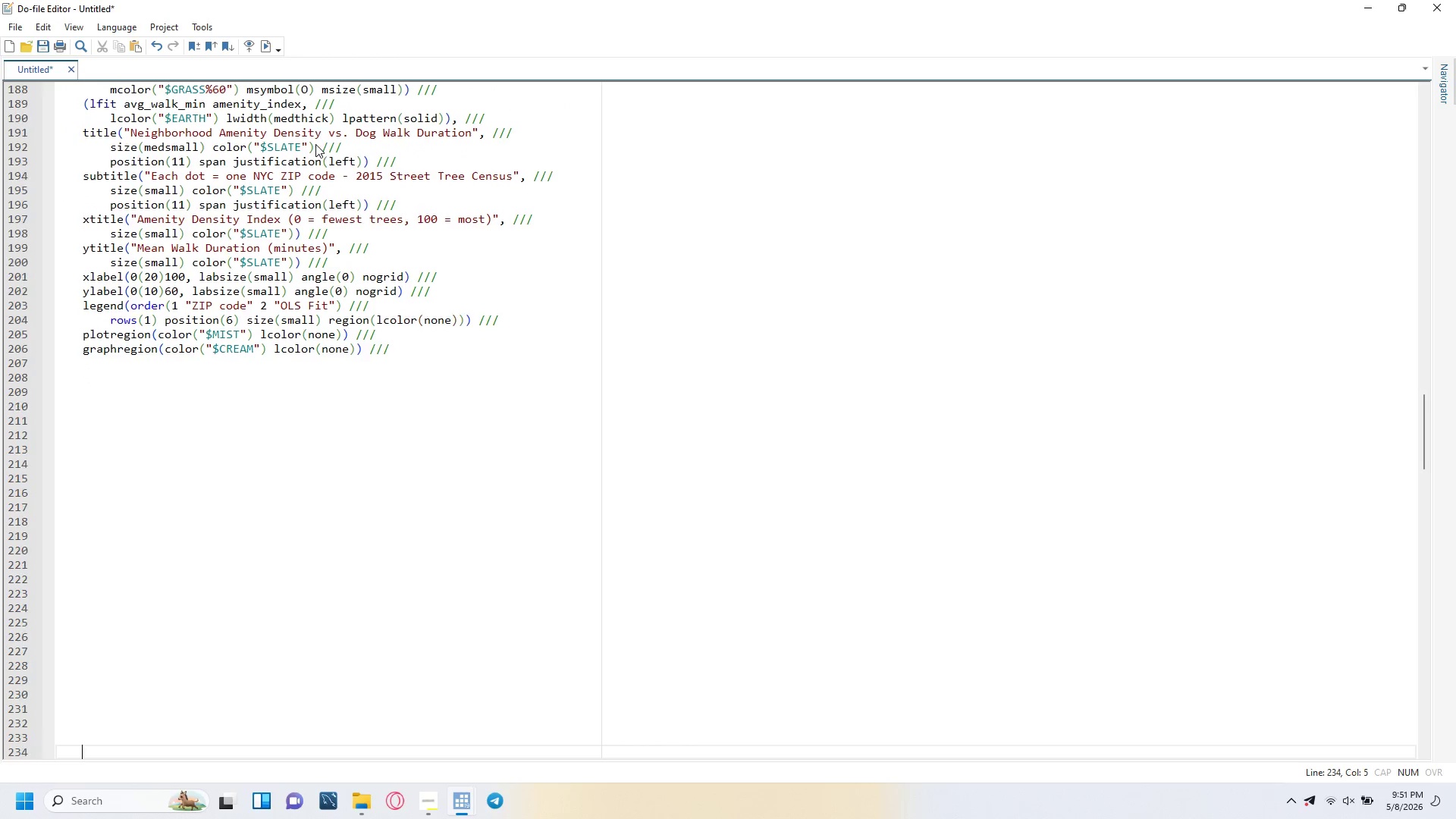 
key(Enter)
 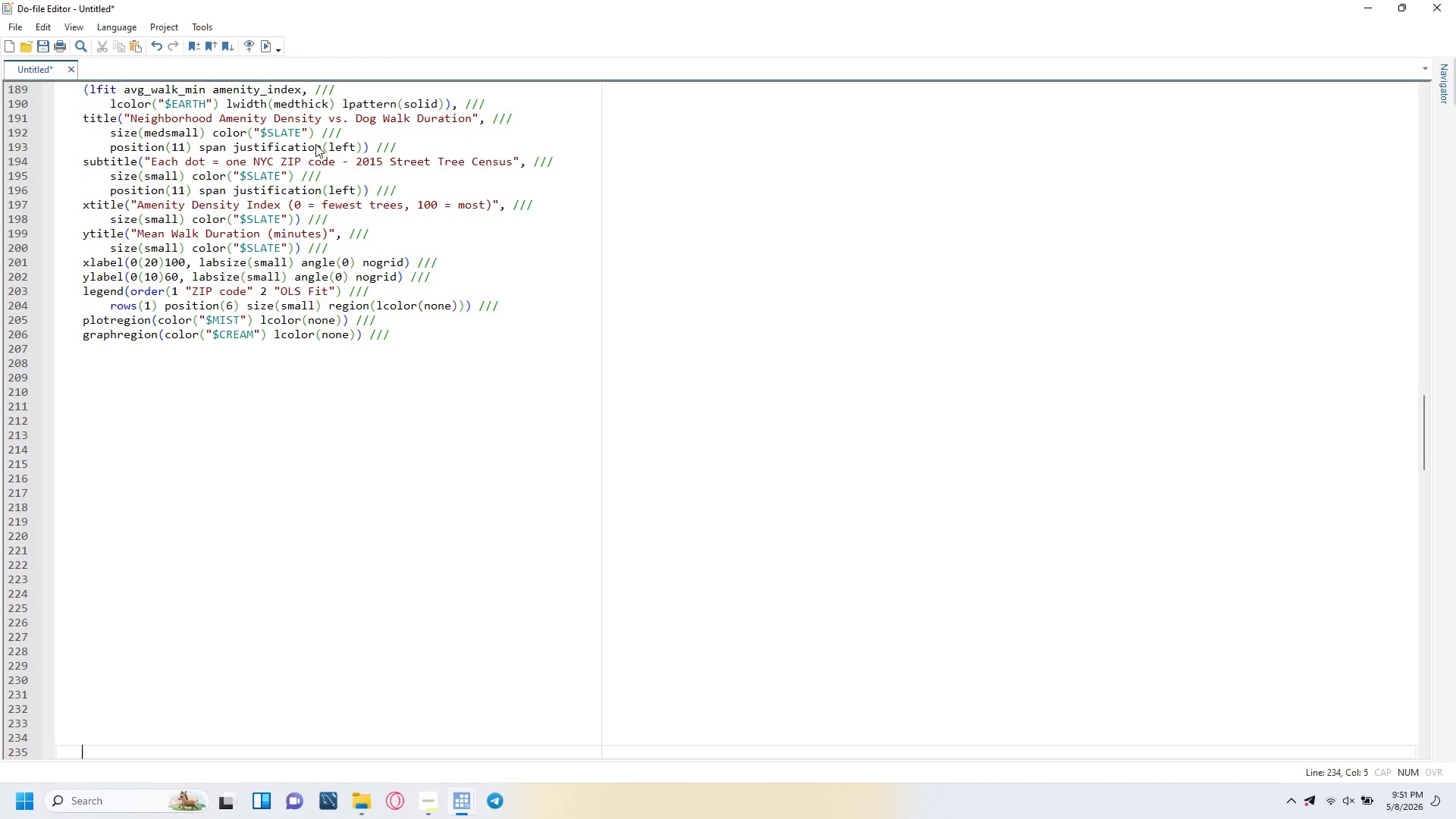 
key(Enter)
 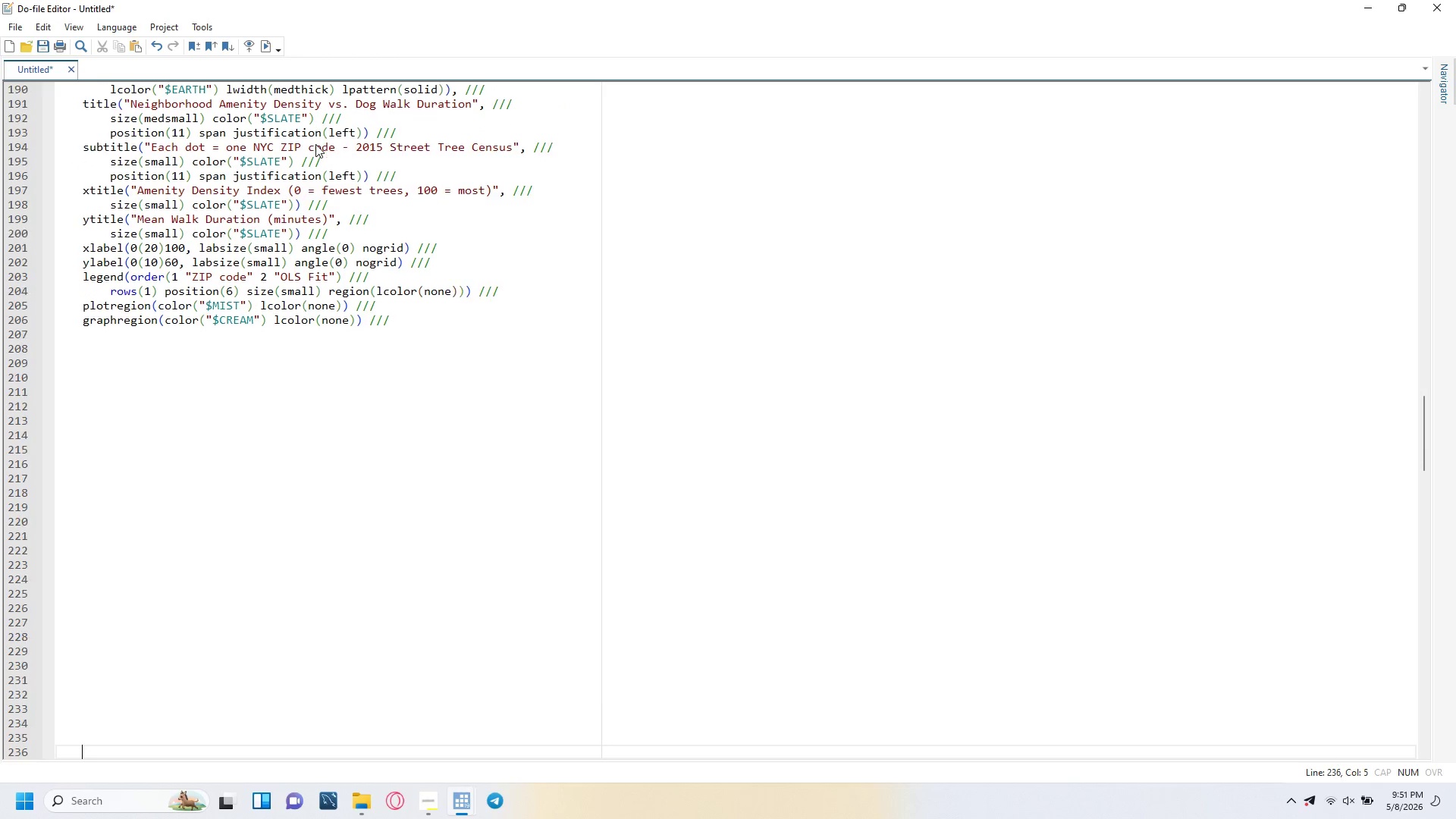 
key(Enter)
 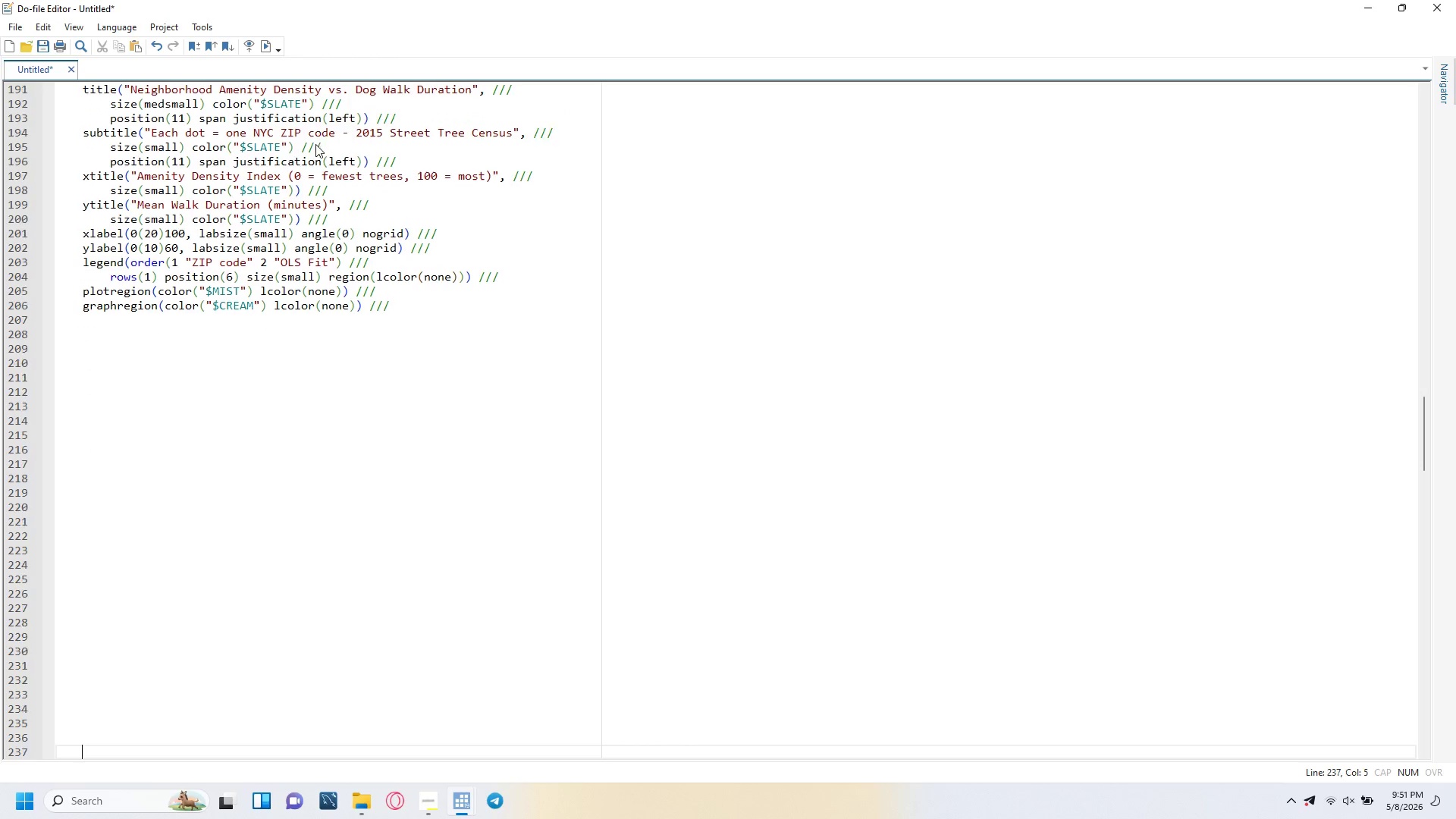 
key(Enter)
 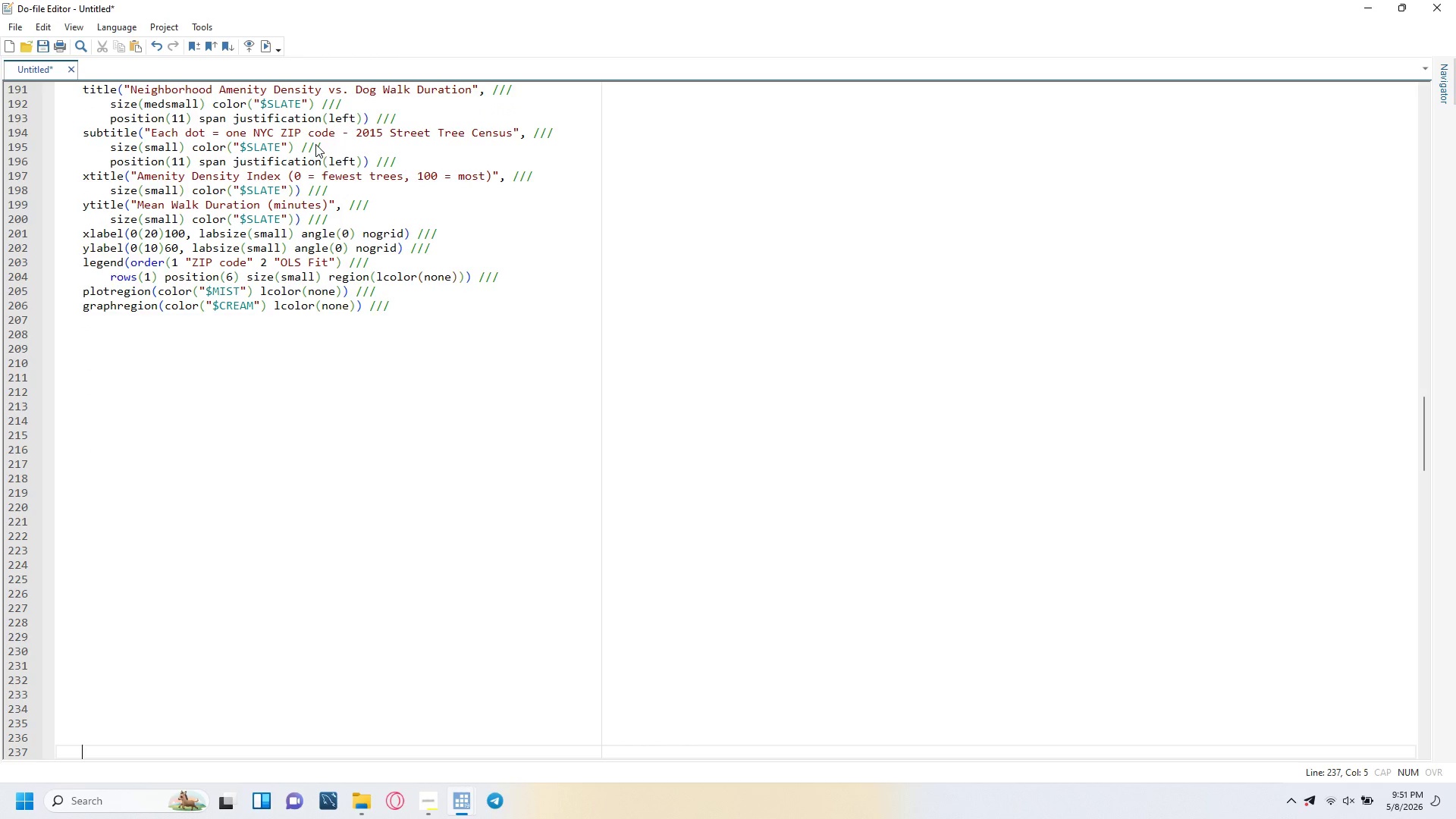 
key(Enter)
 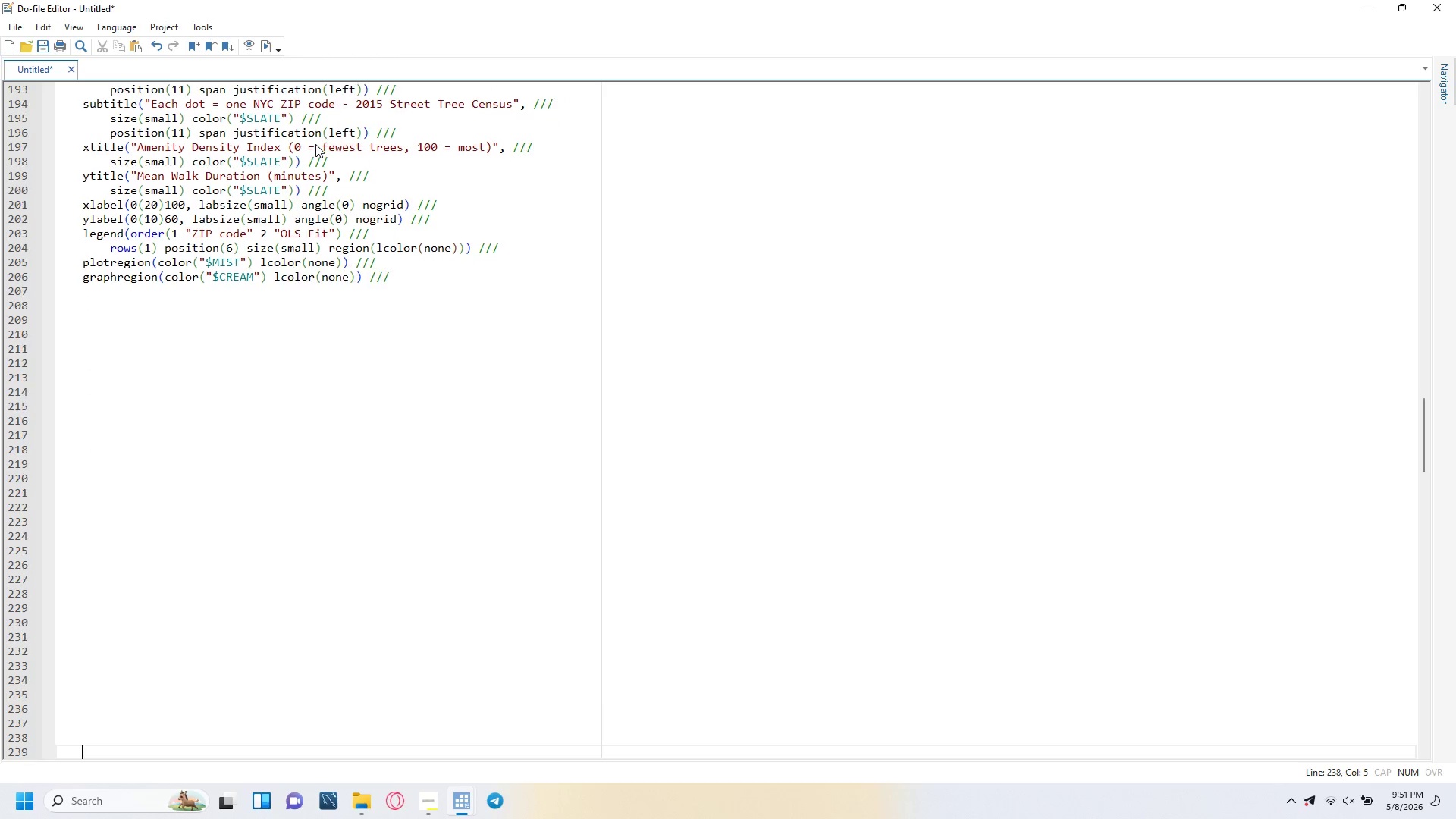 
key(Enter)
 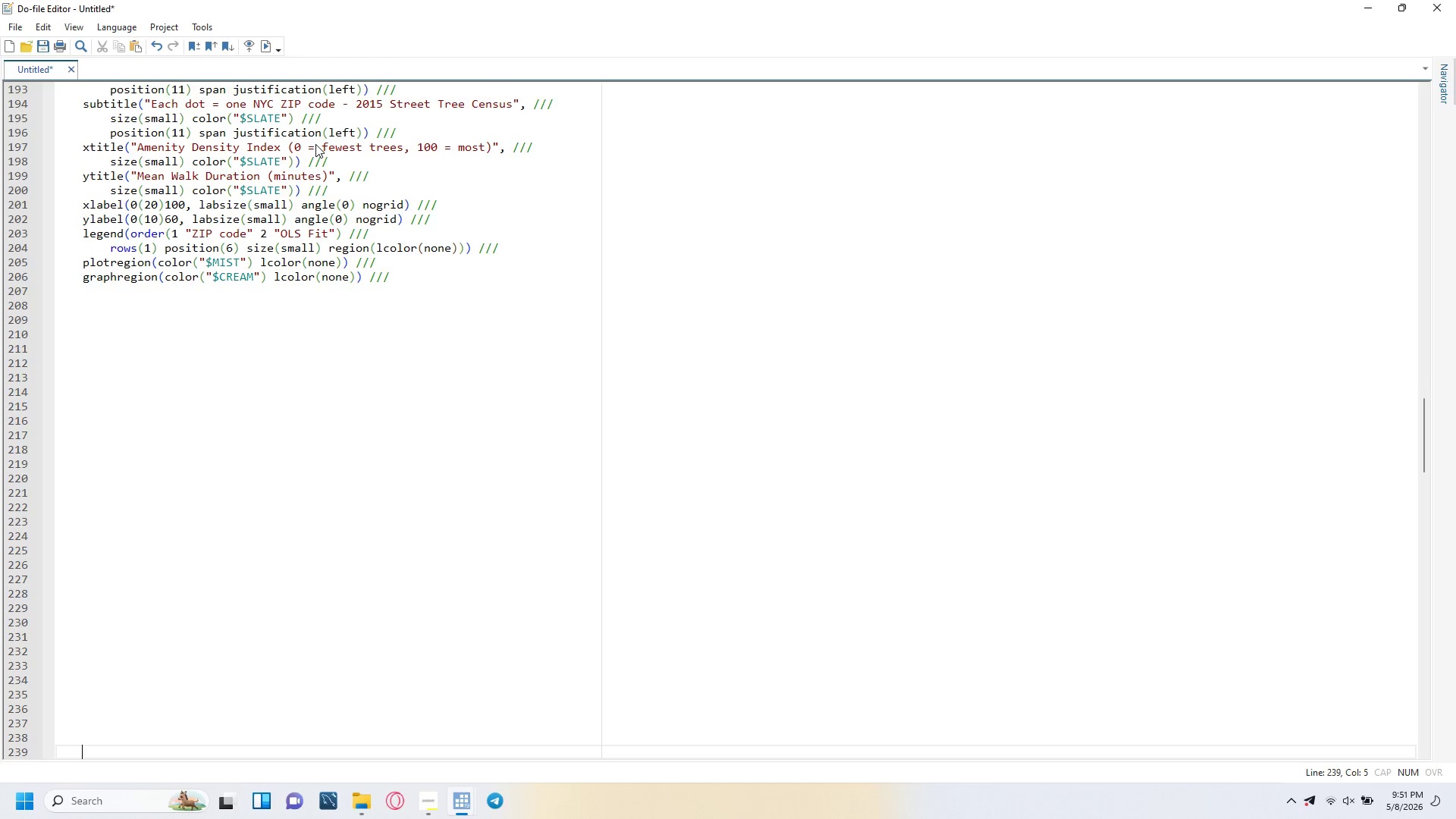 
key(Enter)
 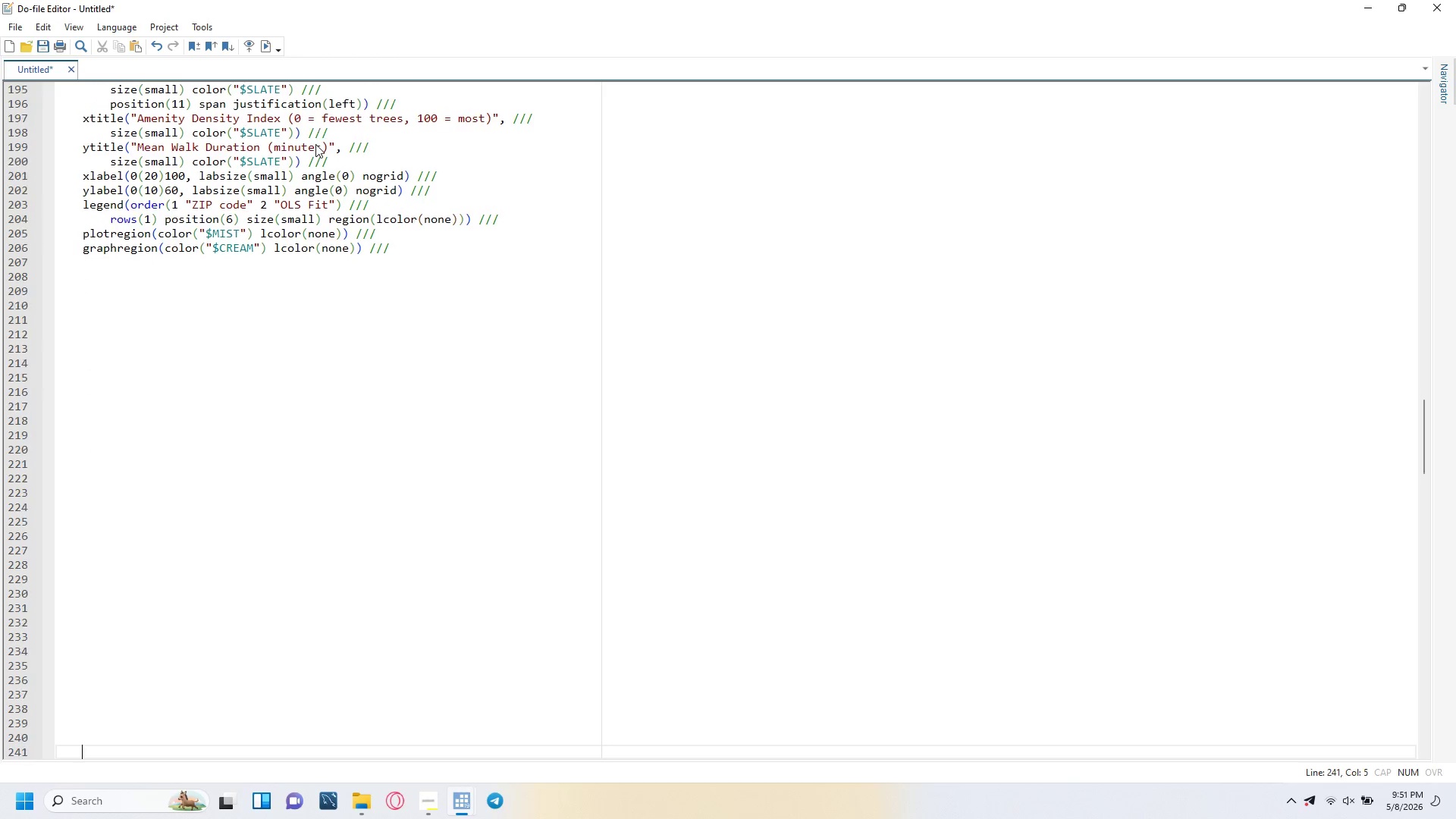 
key(Enter)
 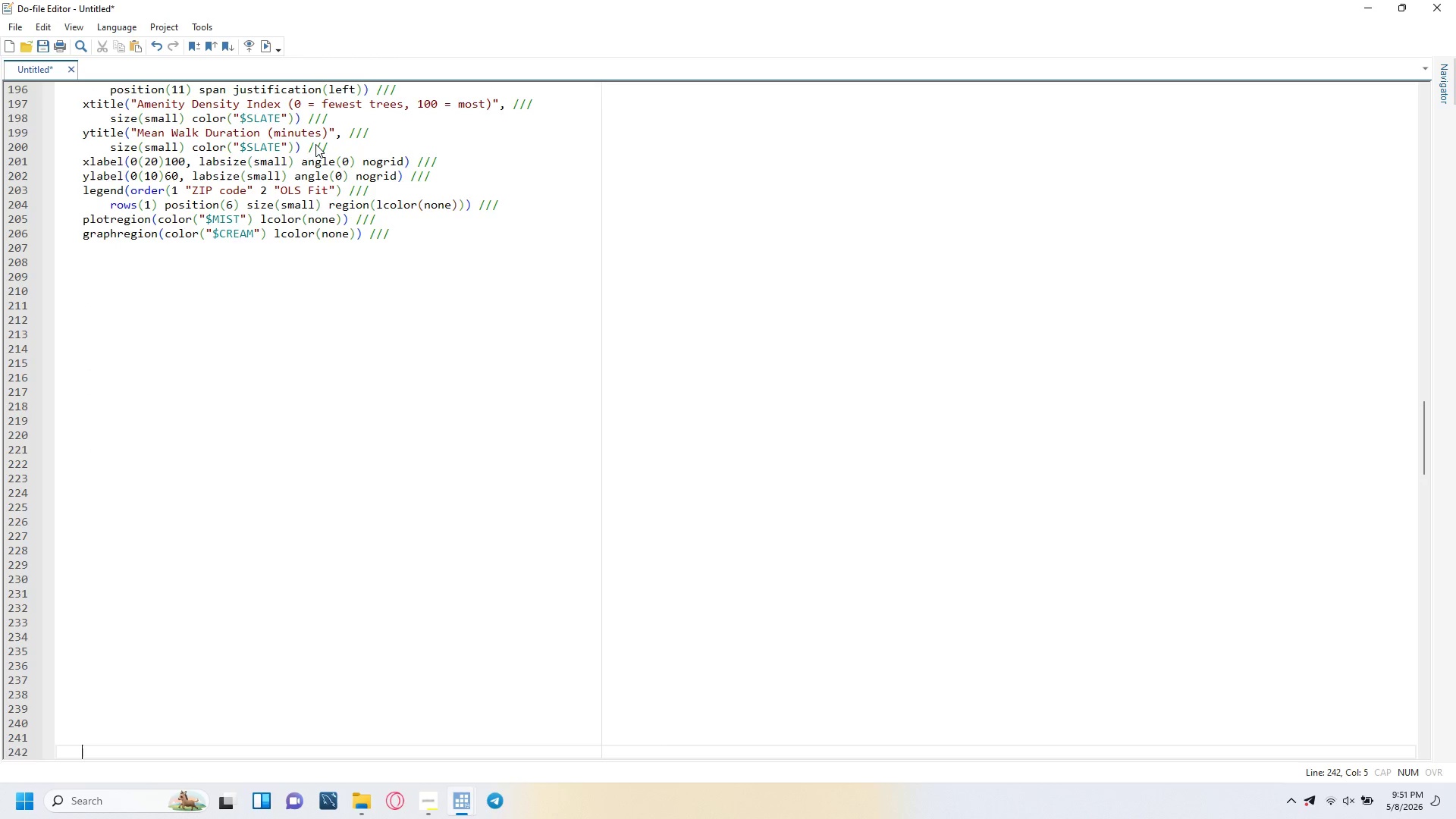 
key(Enter)
 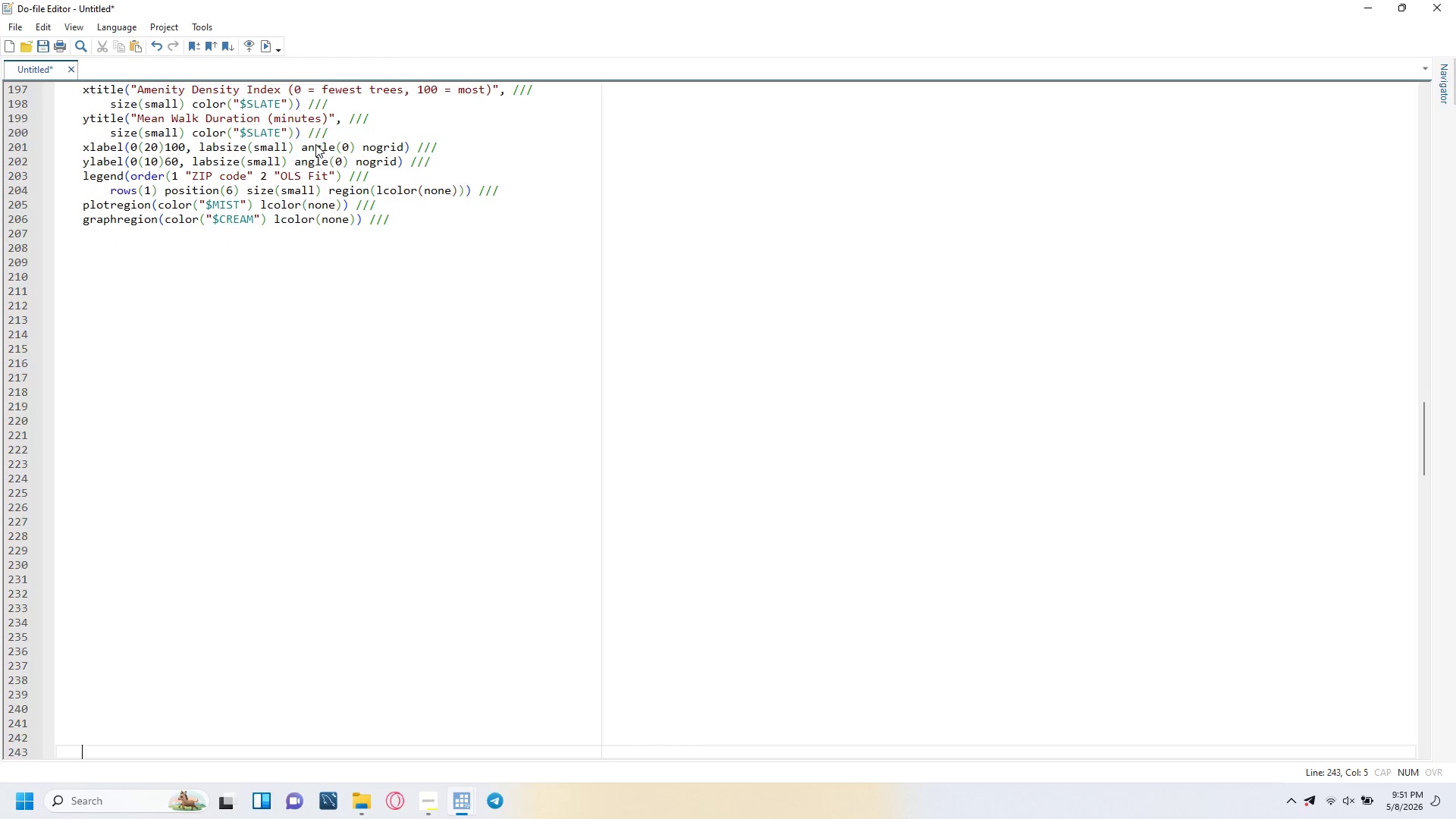 
key(Enter)
 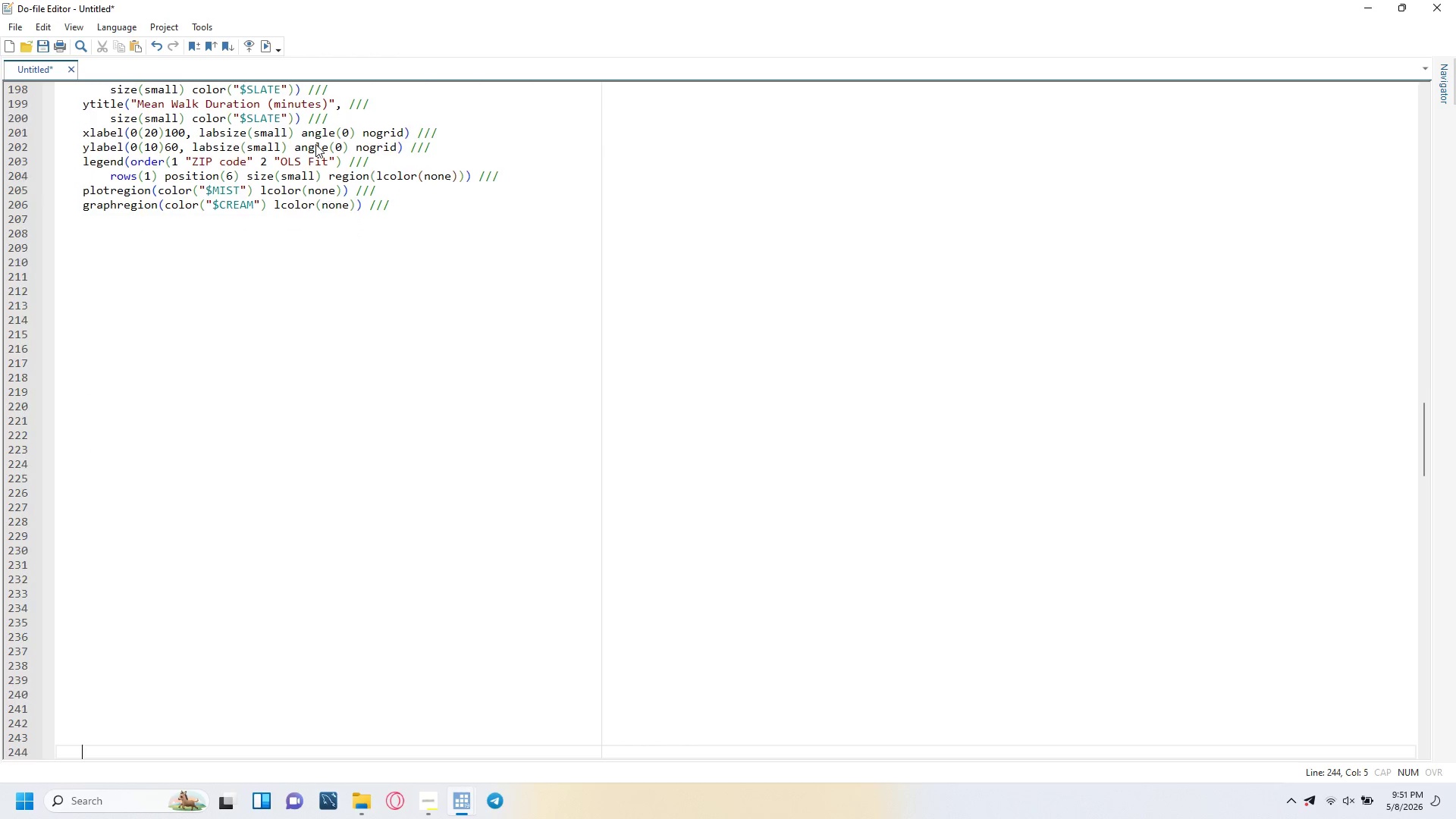 
key(Enter)
 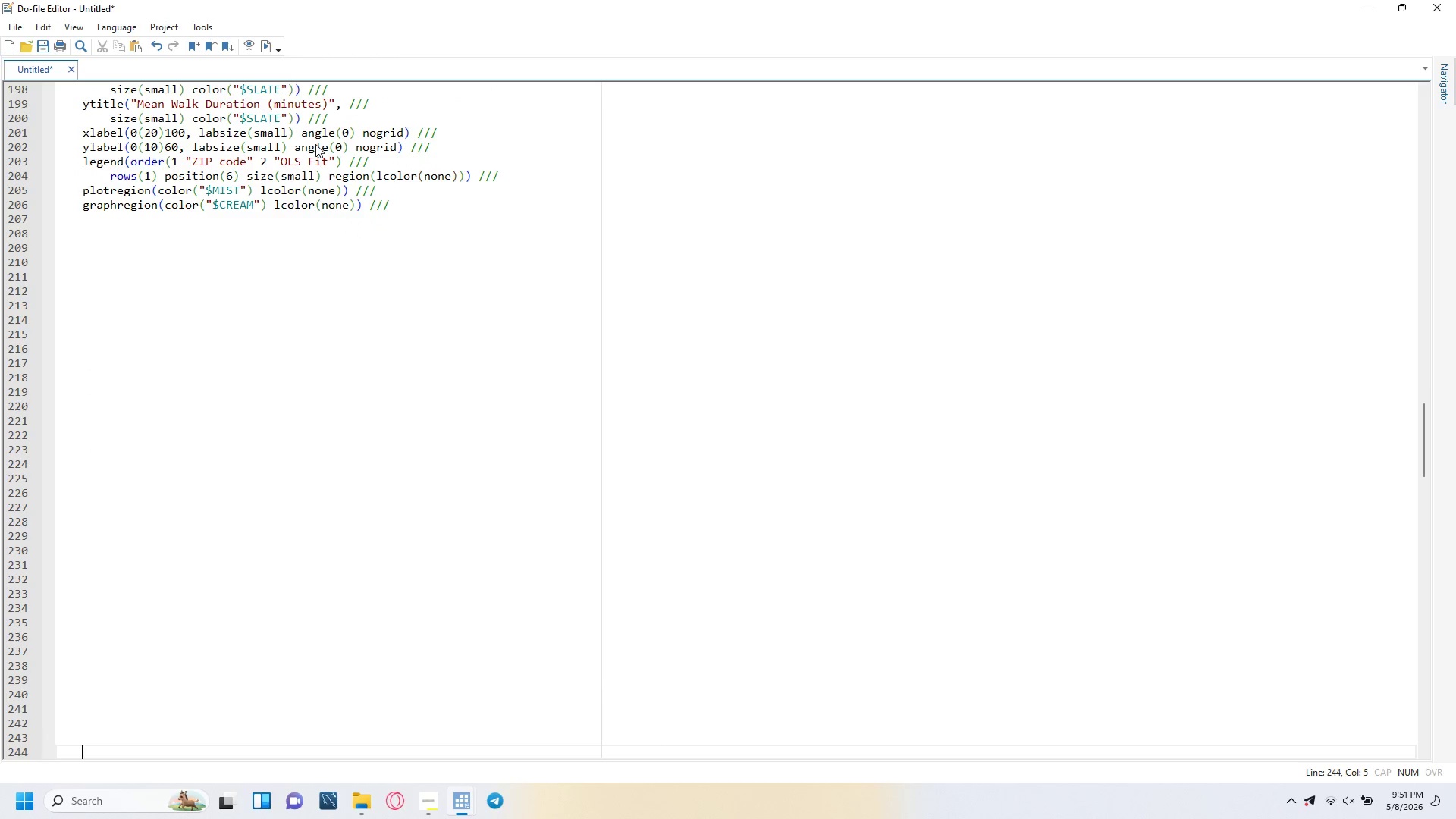 
key(Enter)
 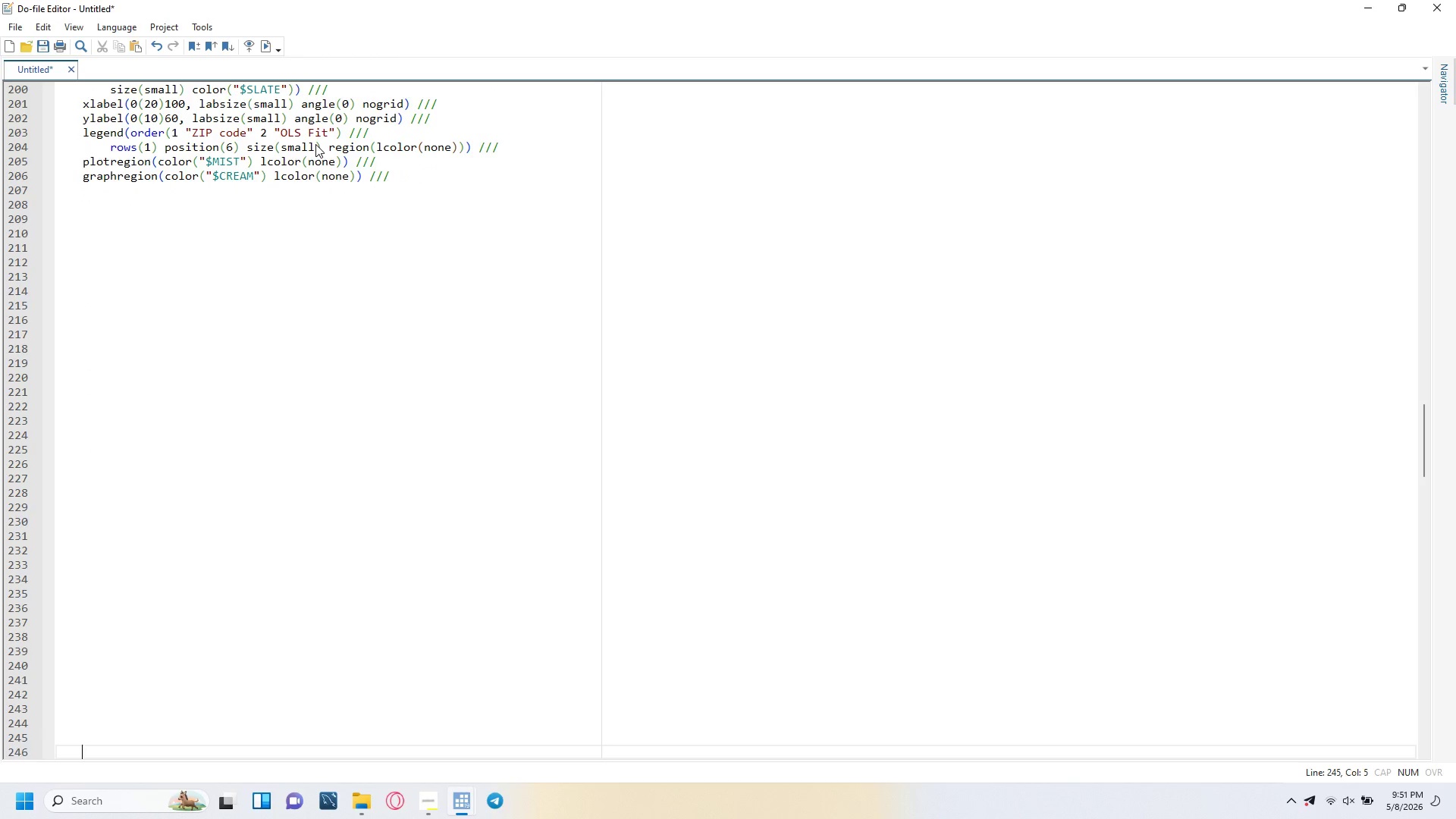 
key(Enter)
 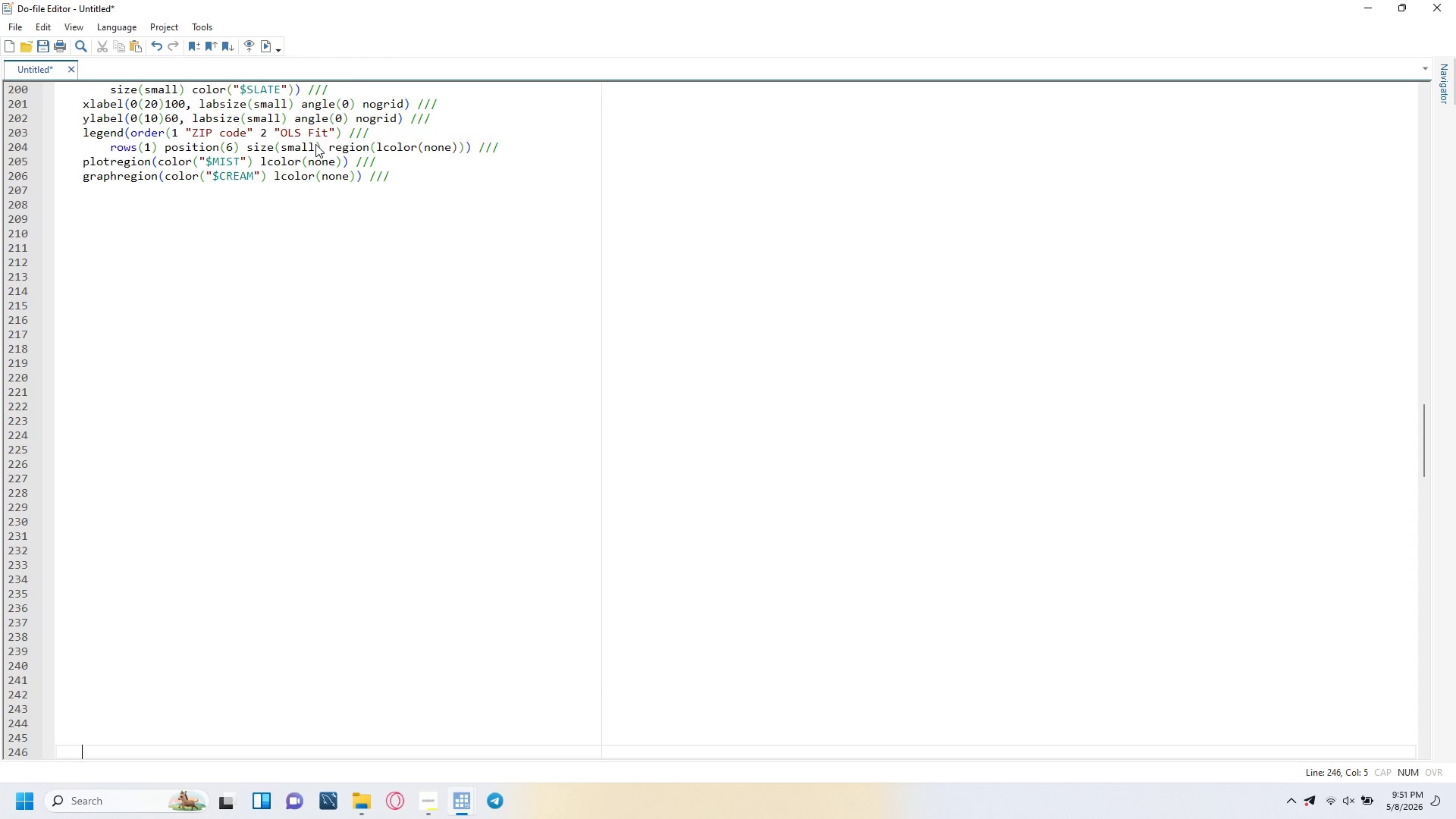 
key(Enter)
 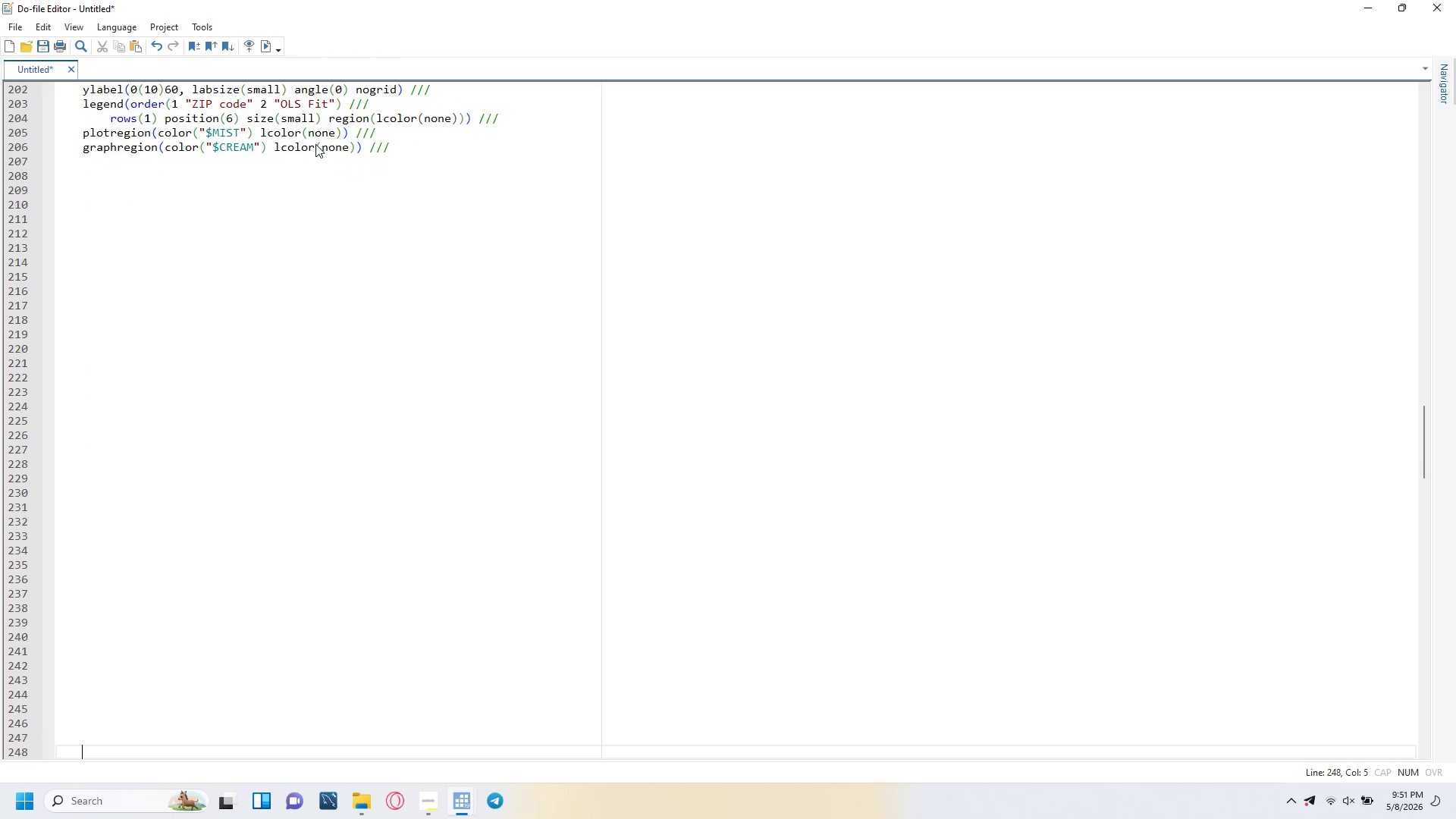 
key(Enter)
 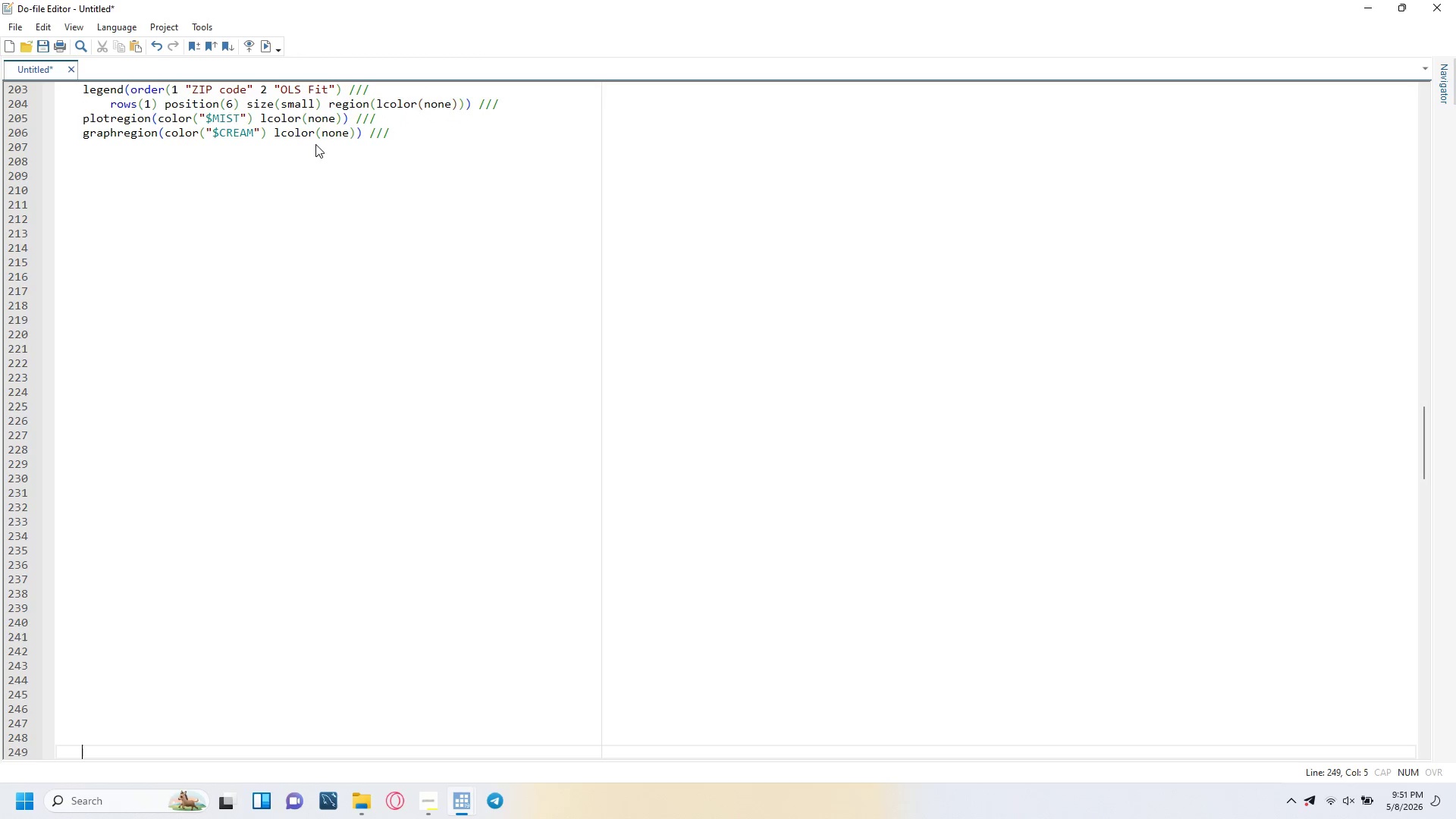 
key(Enter)
 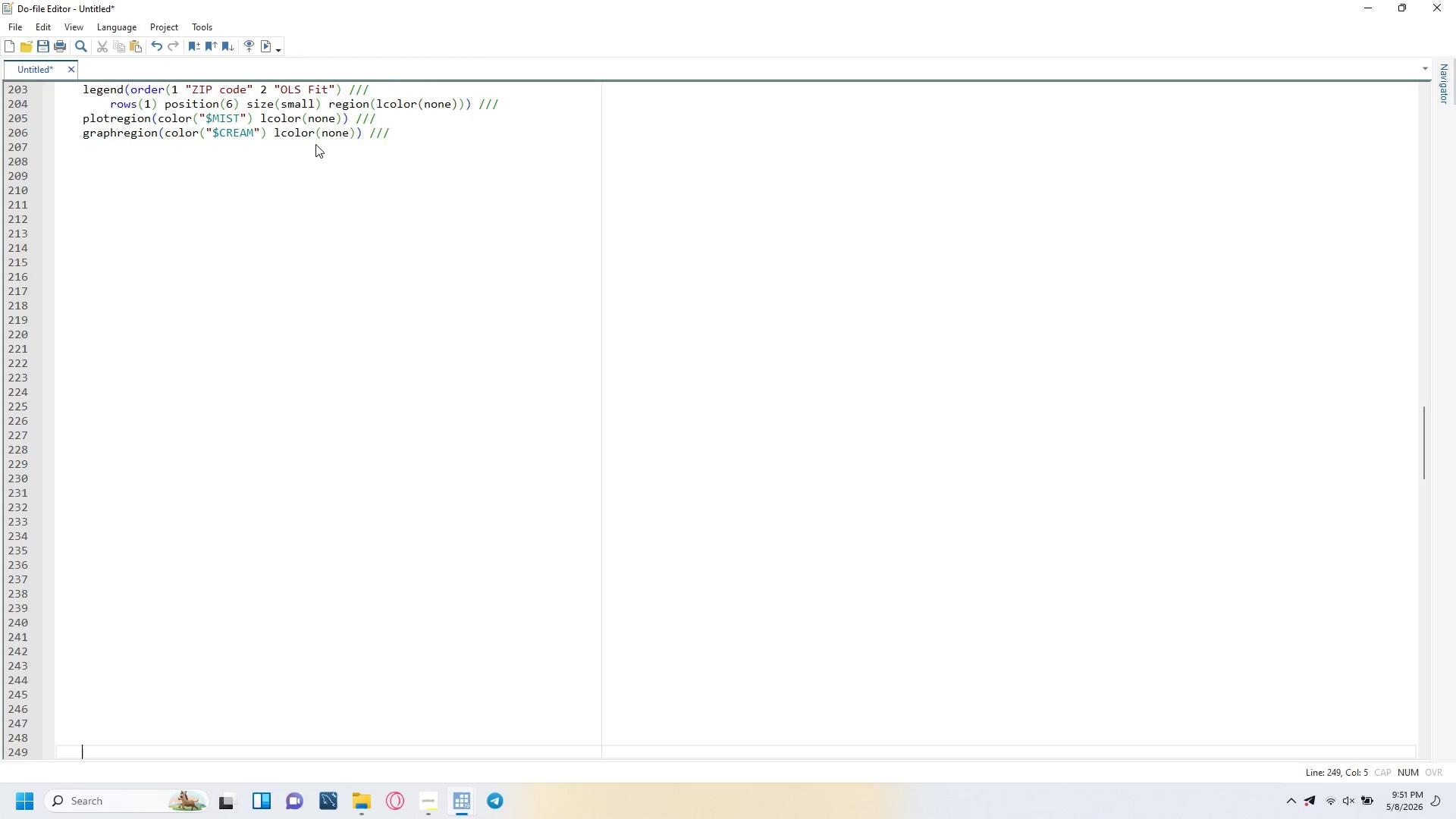 
key(Enter)
 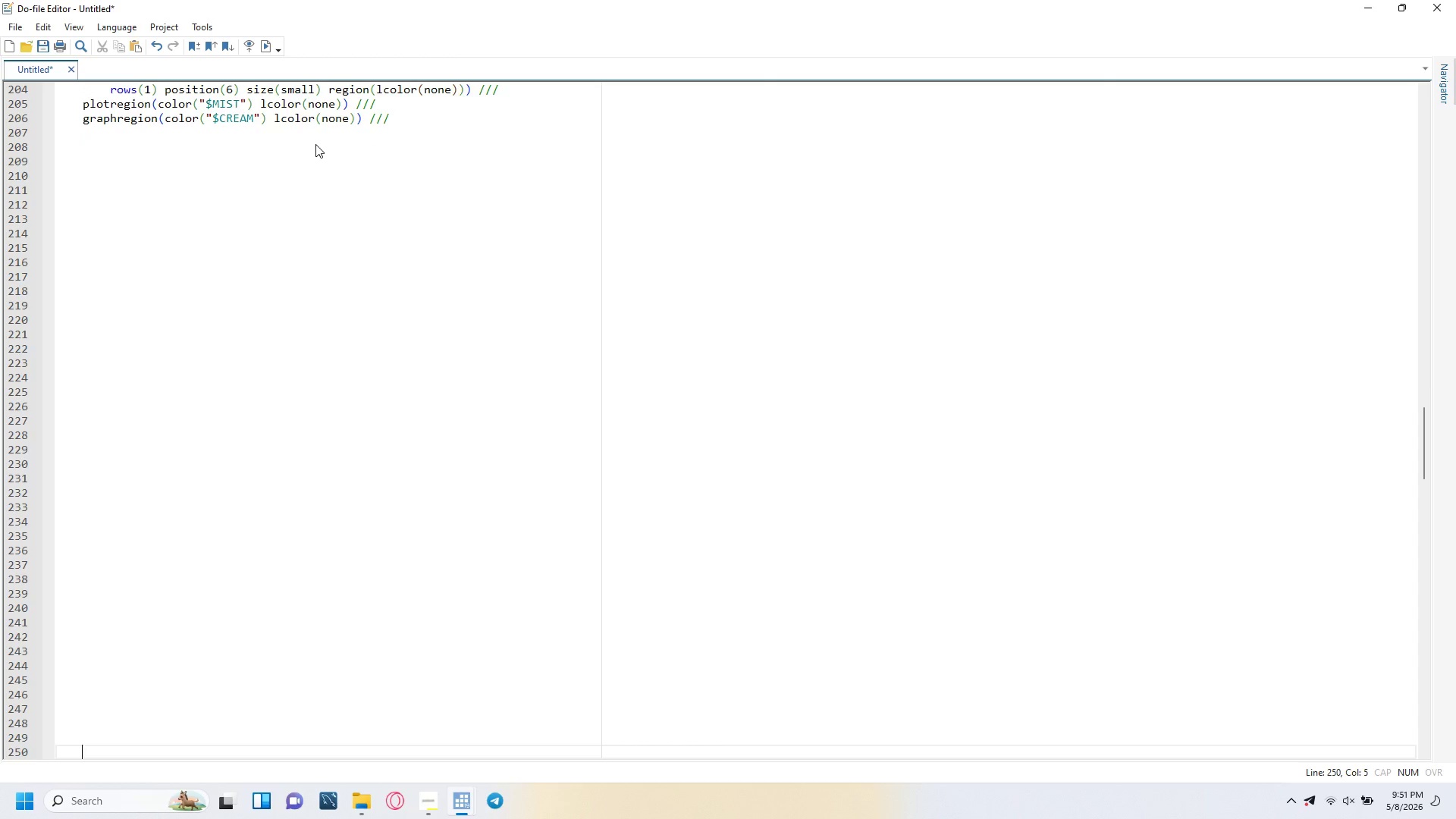 
key(Enter)
 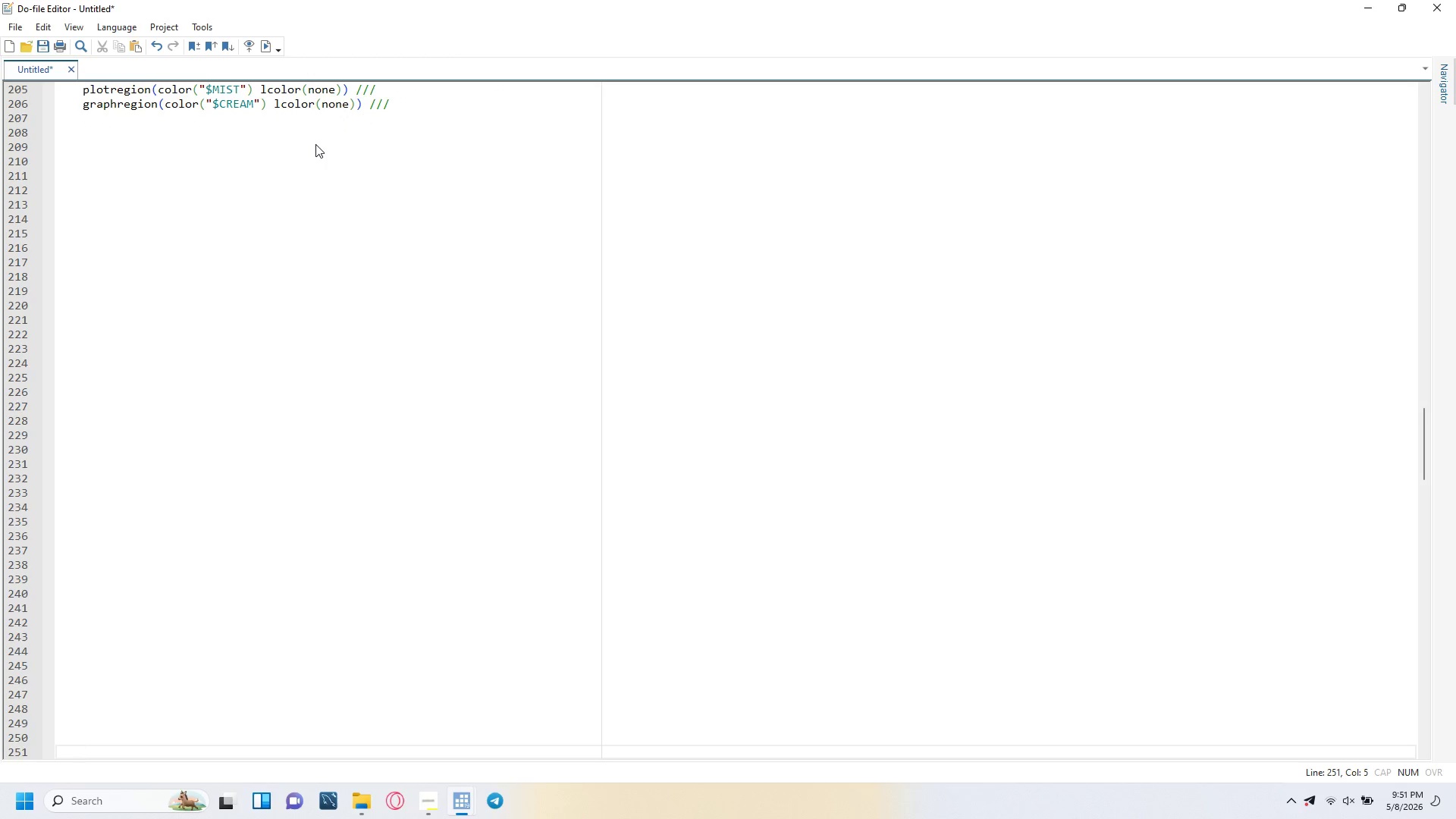 
key(ArrowUp)
 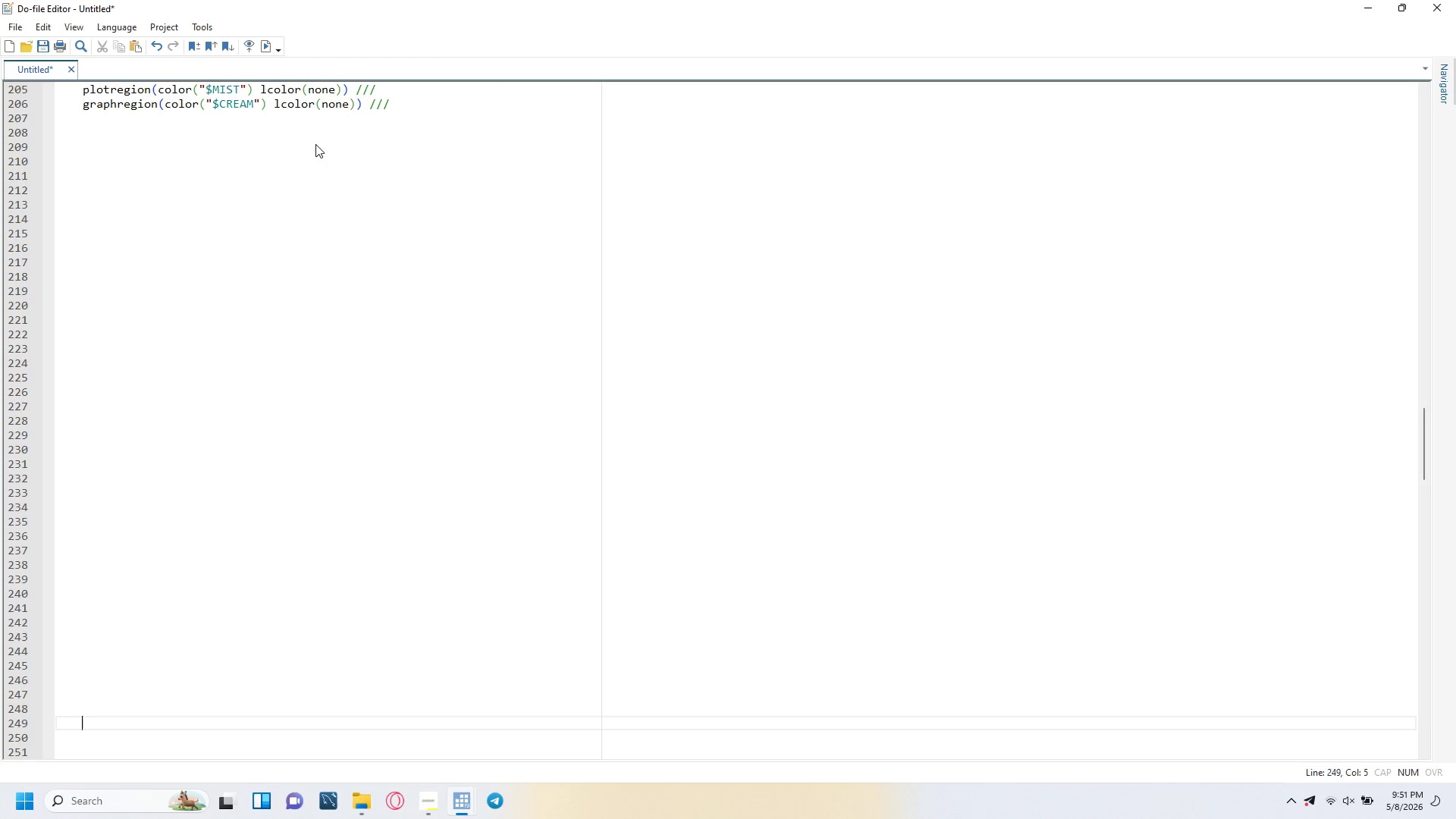 
hold_key(key=ArrowUp, duration=0.89)
 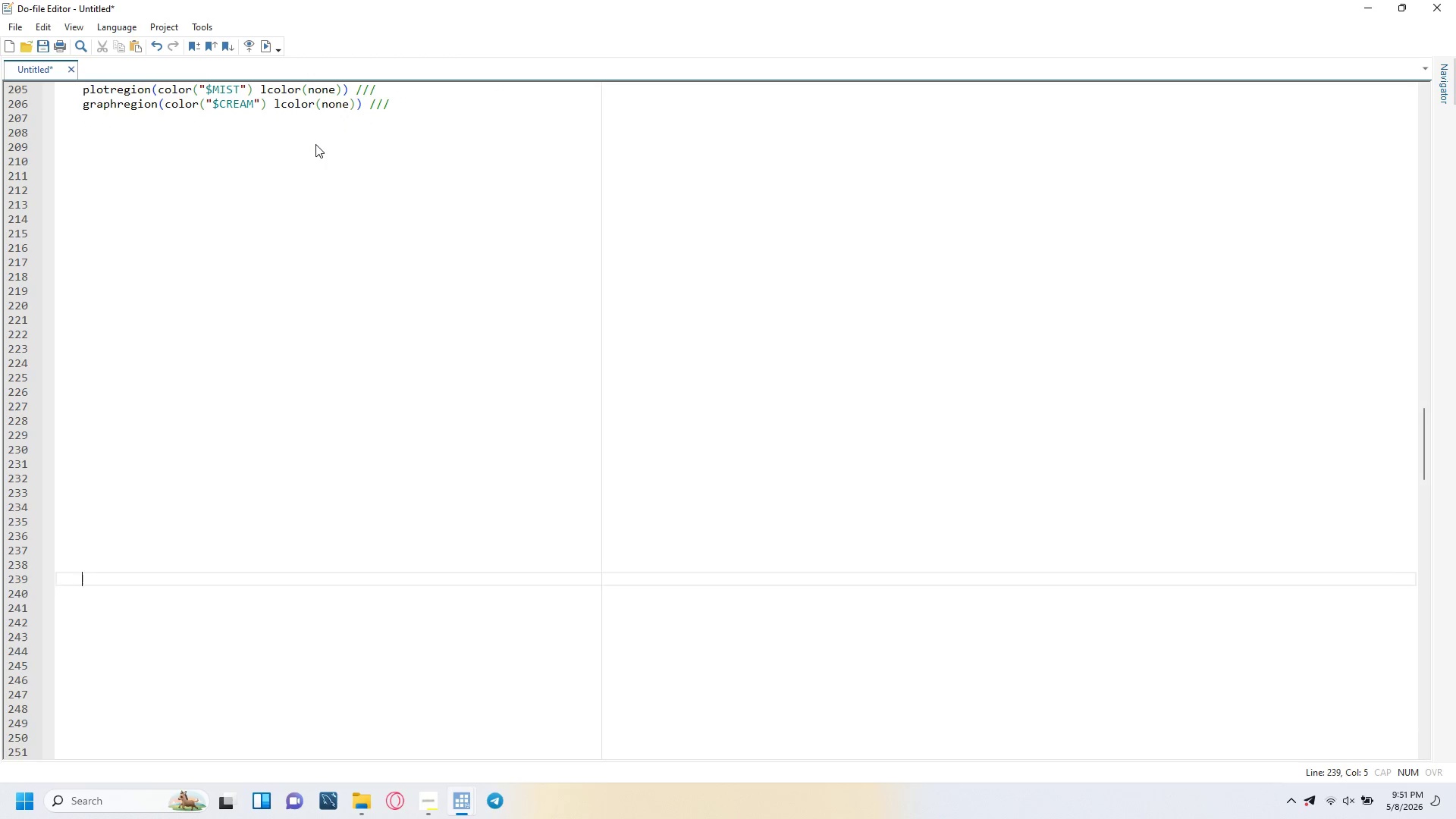 
key(ArrowUp)
 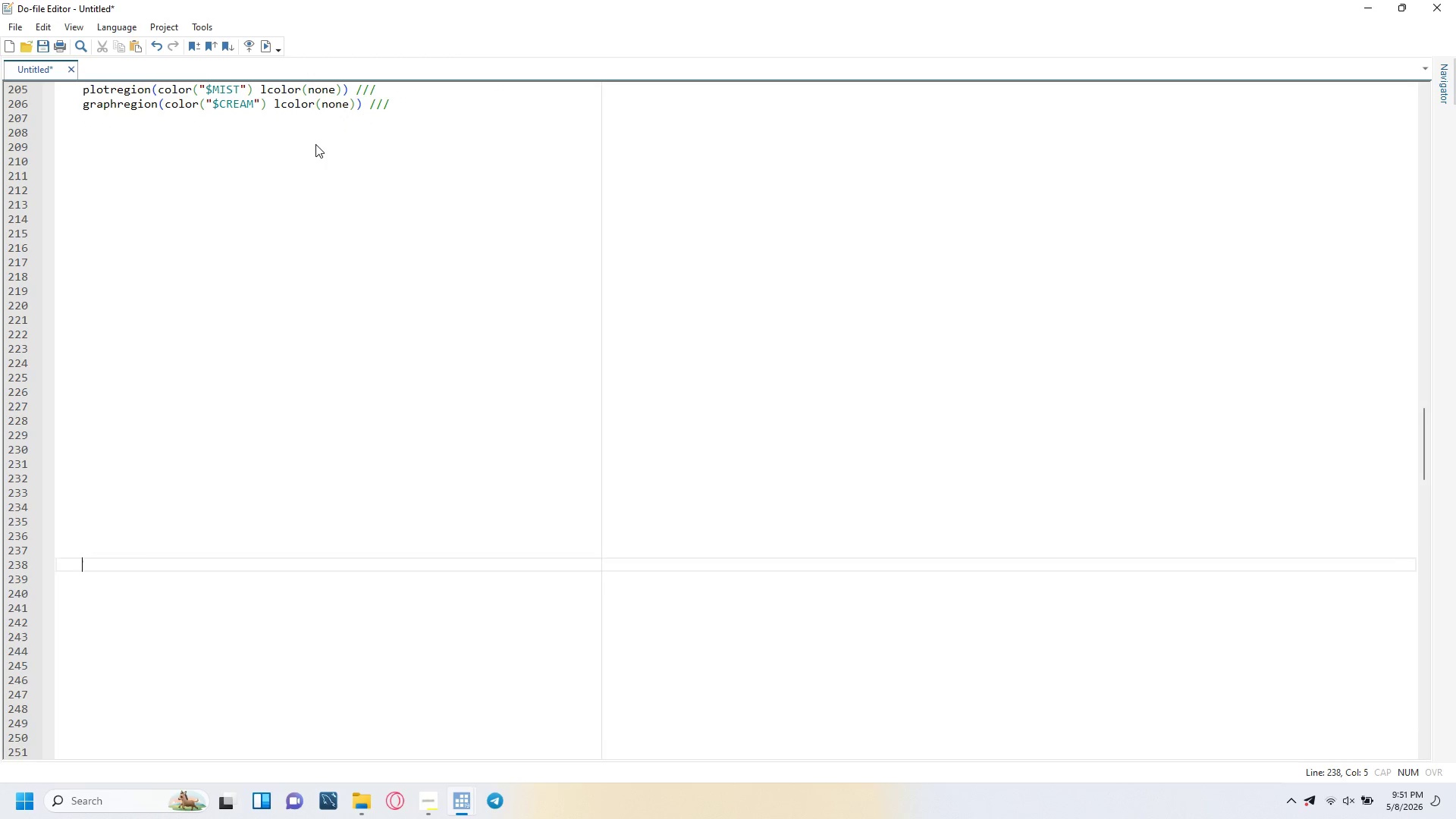 
key(ArrowUp)
 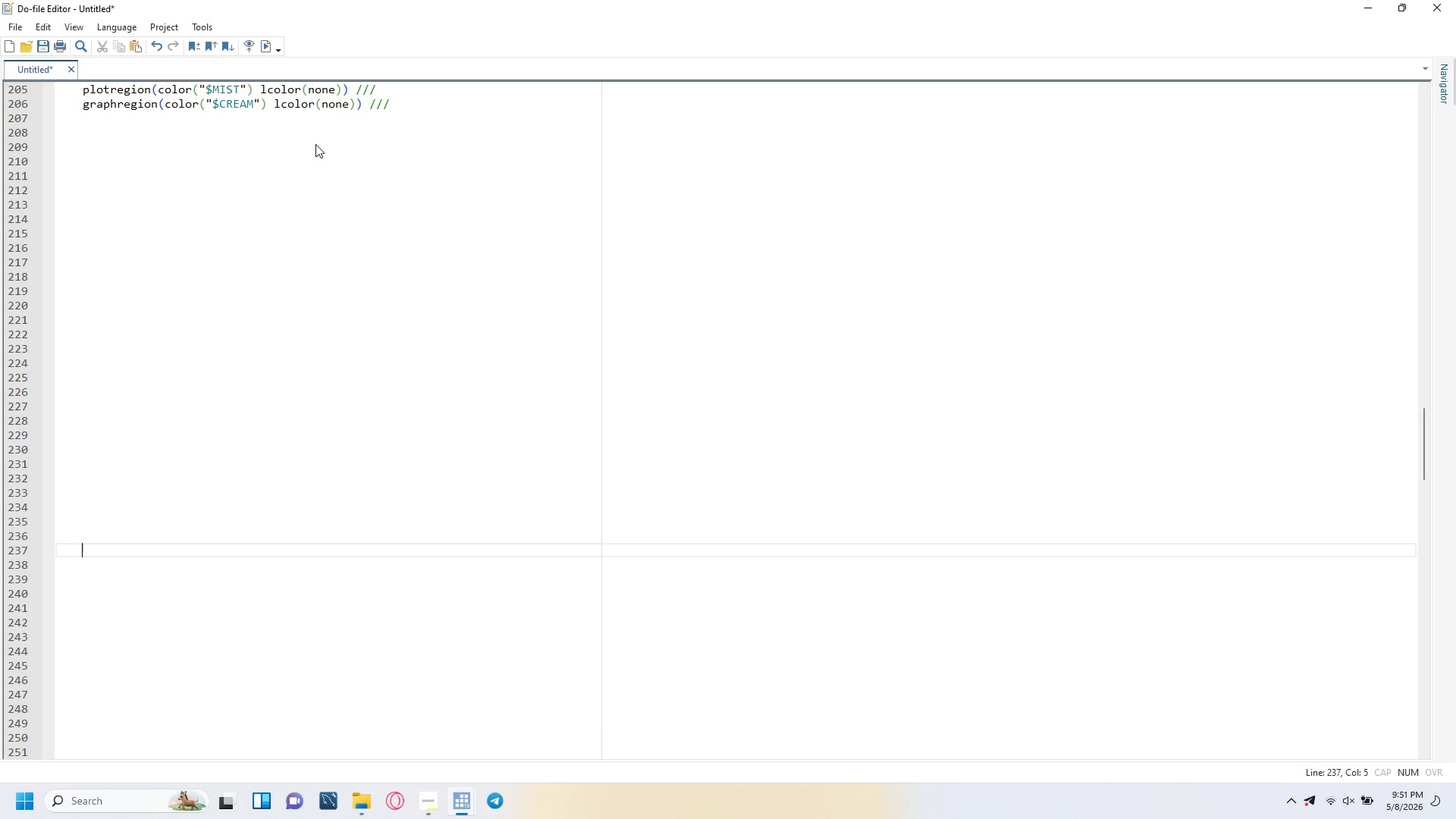 
key(ArrowUp)
 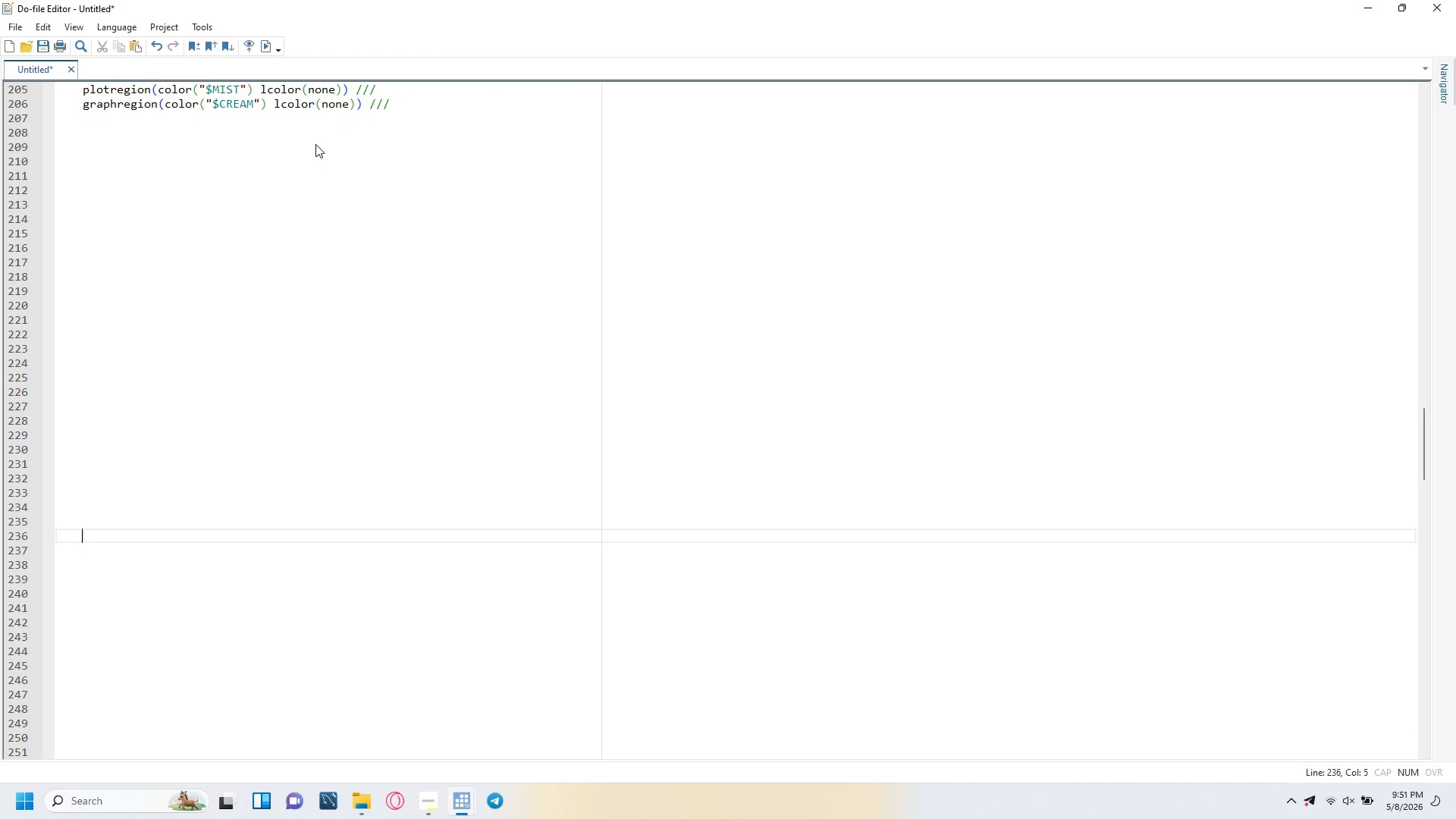 
key(ArrowUp)
 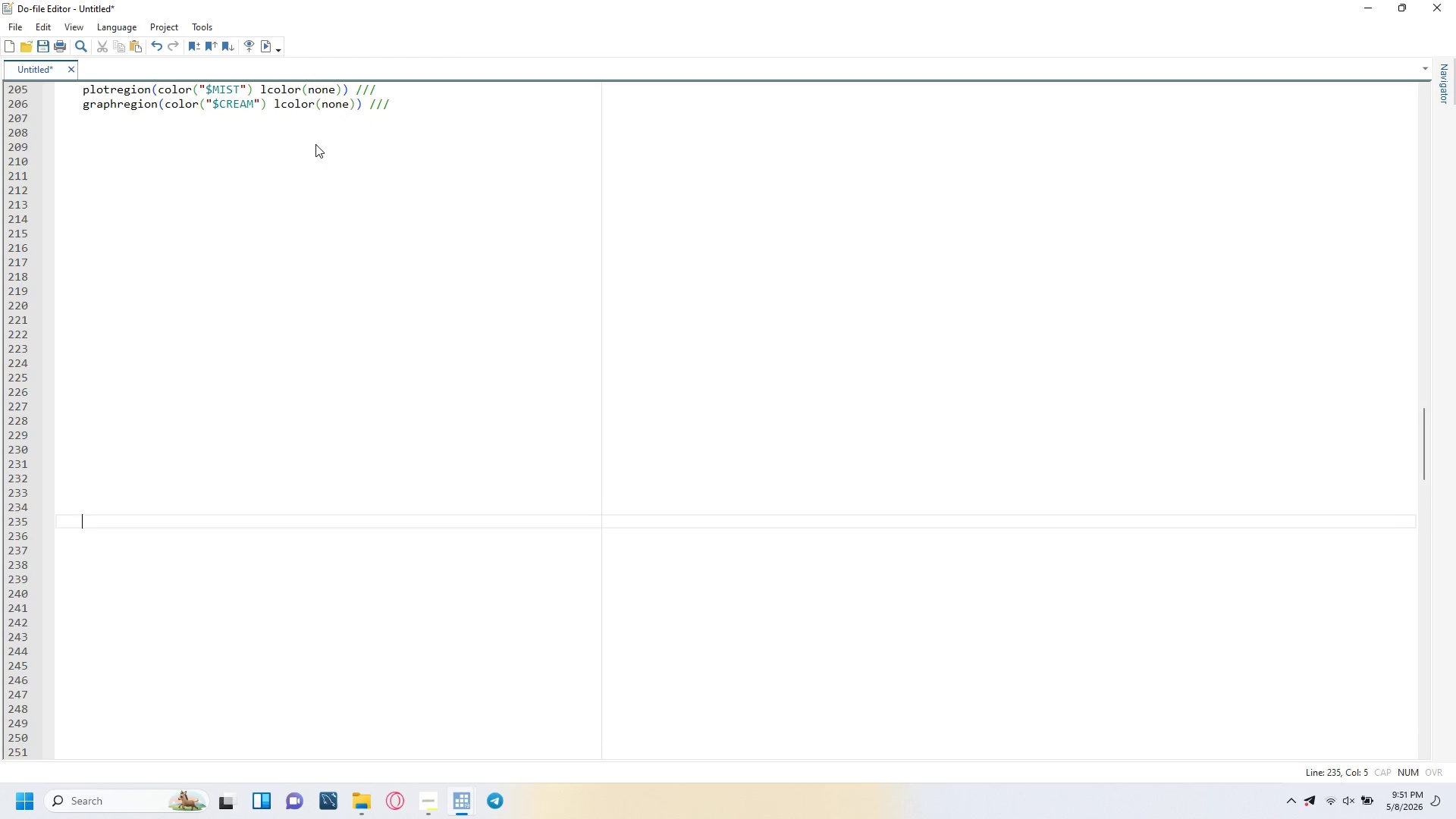 
key(ArrowUp)
 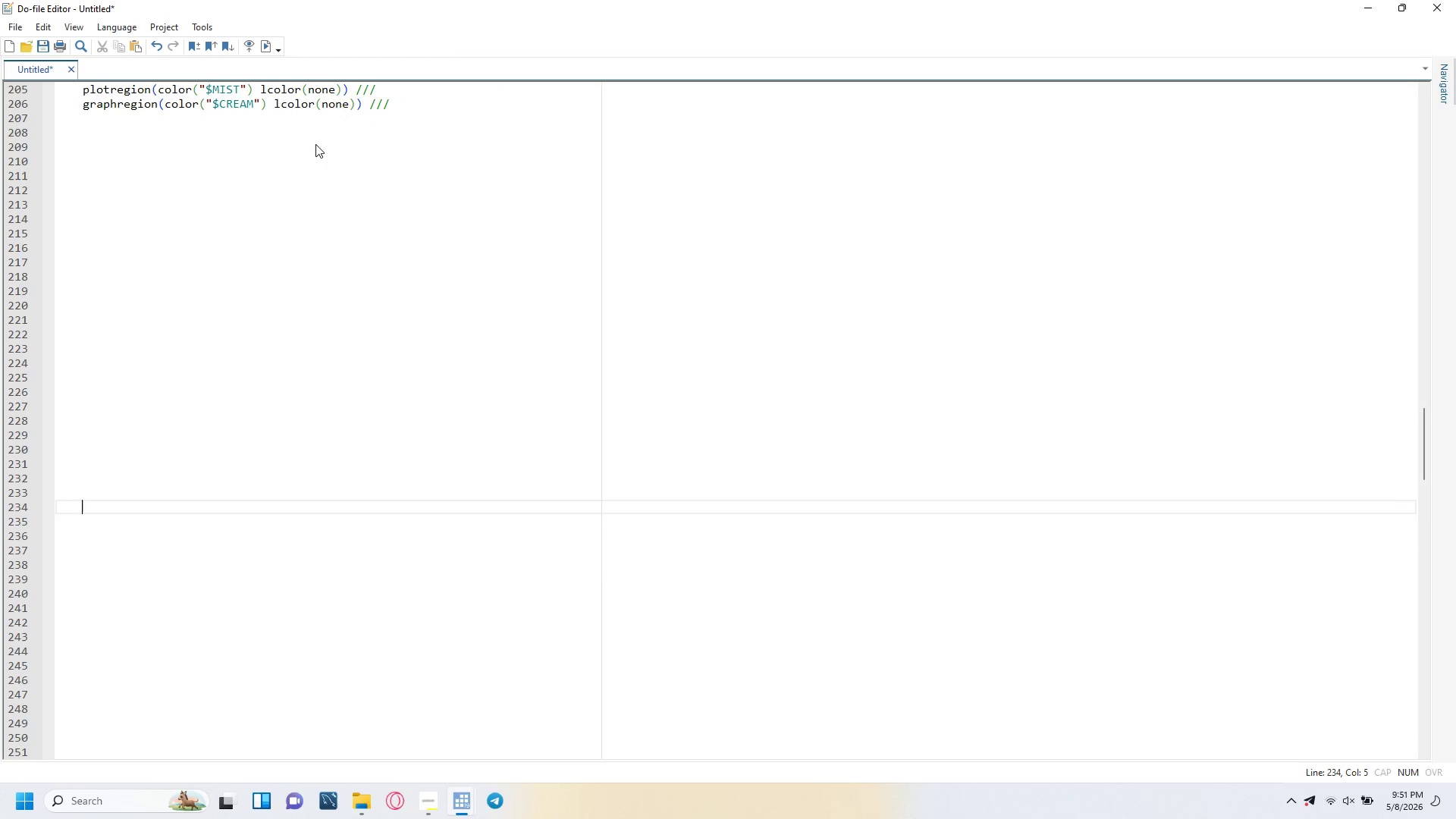 
key(ArrowUp)
 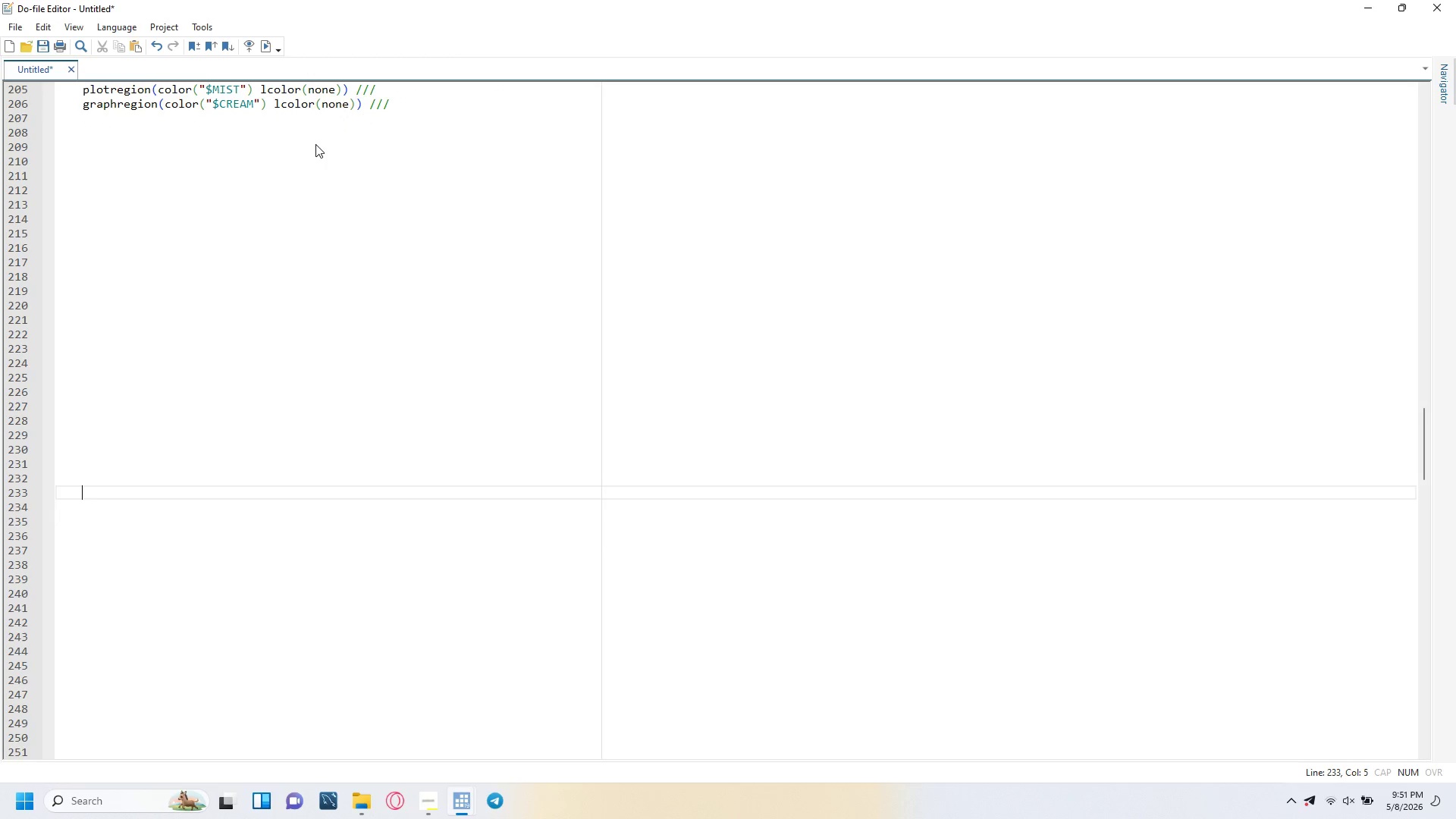 
key(ArrowUp)
 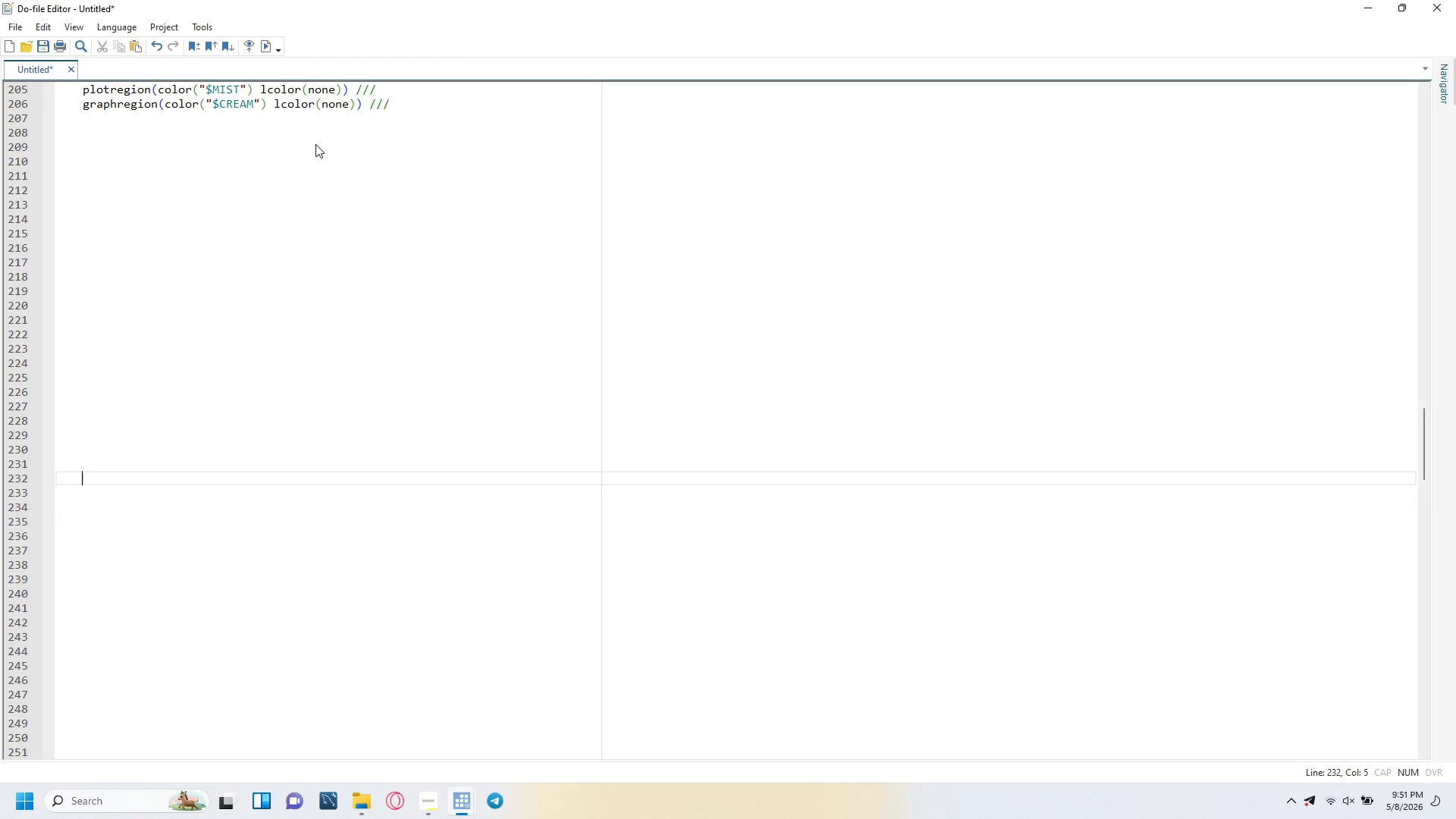 
key(ArrowUp)
 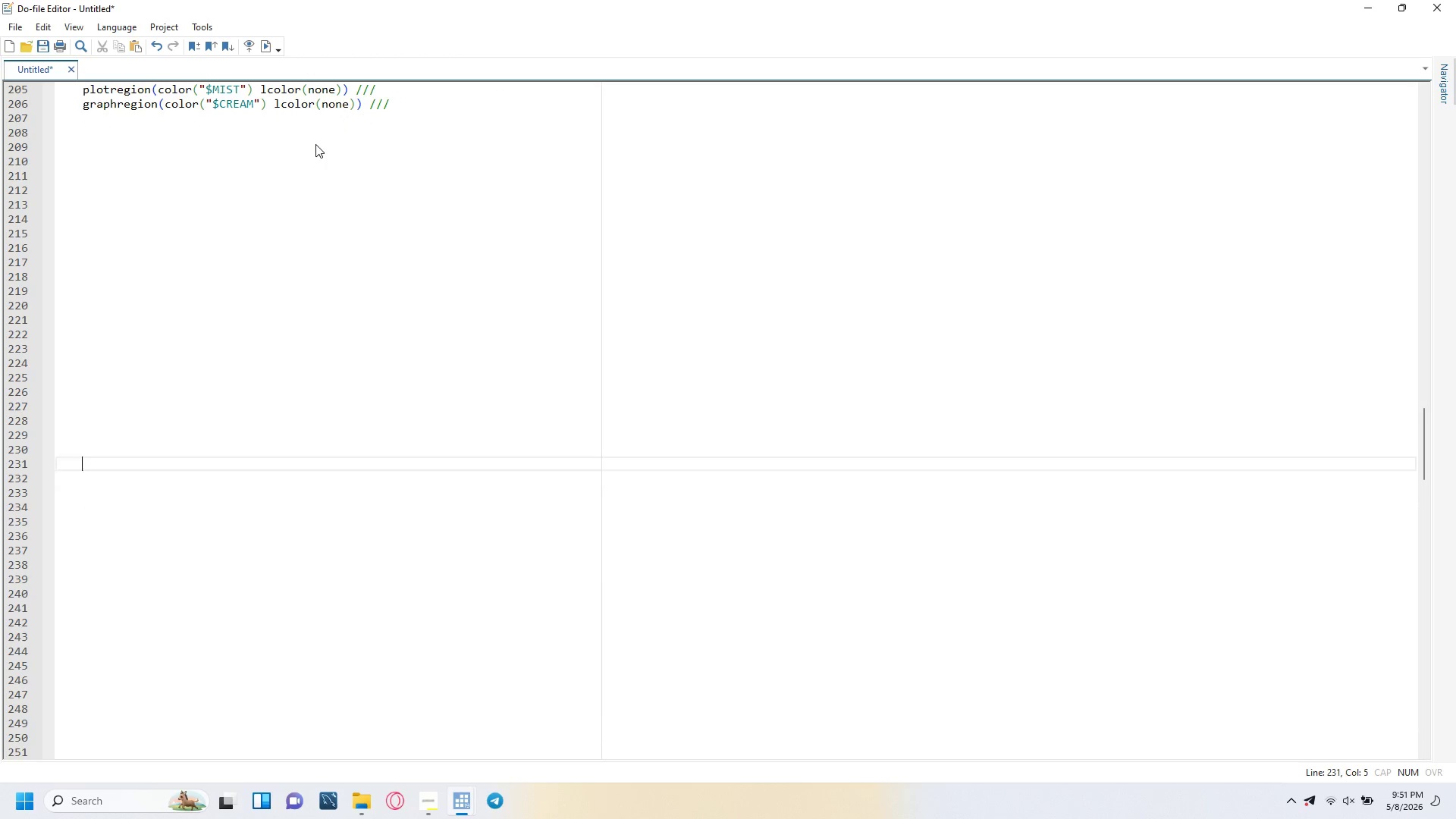 
key(ArrowUp)
 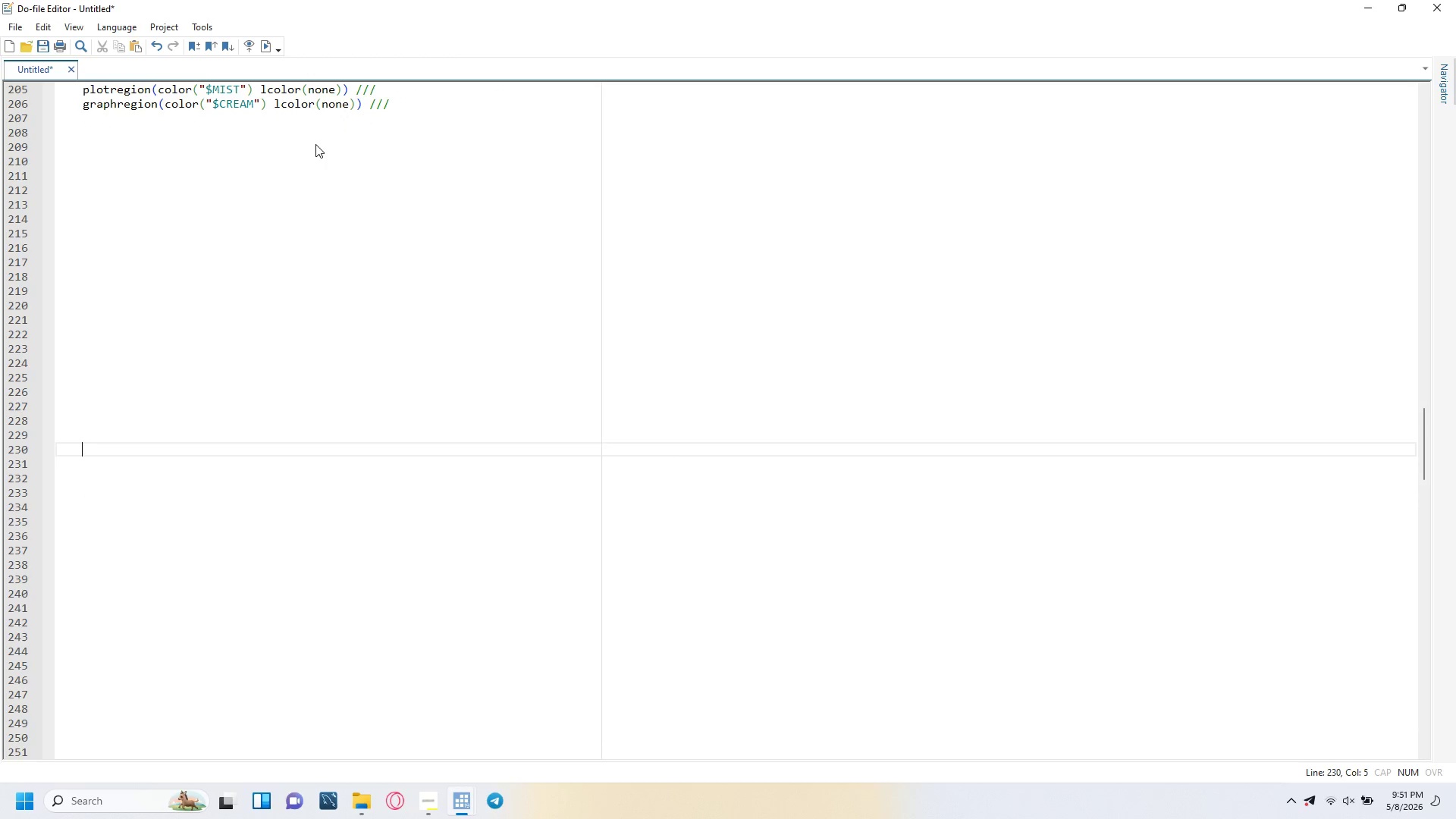 
key(ArrowUp)
 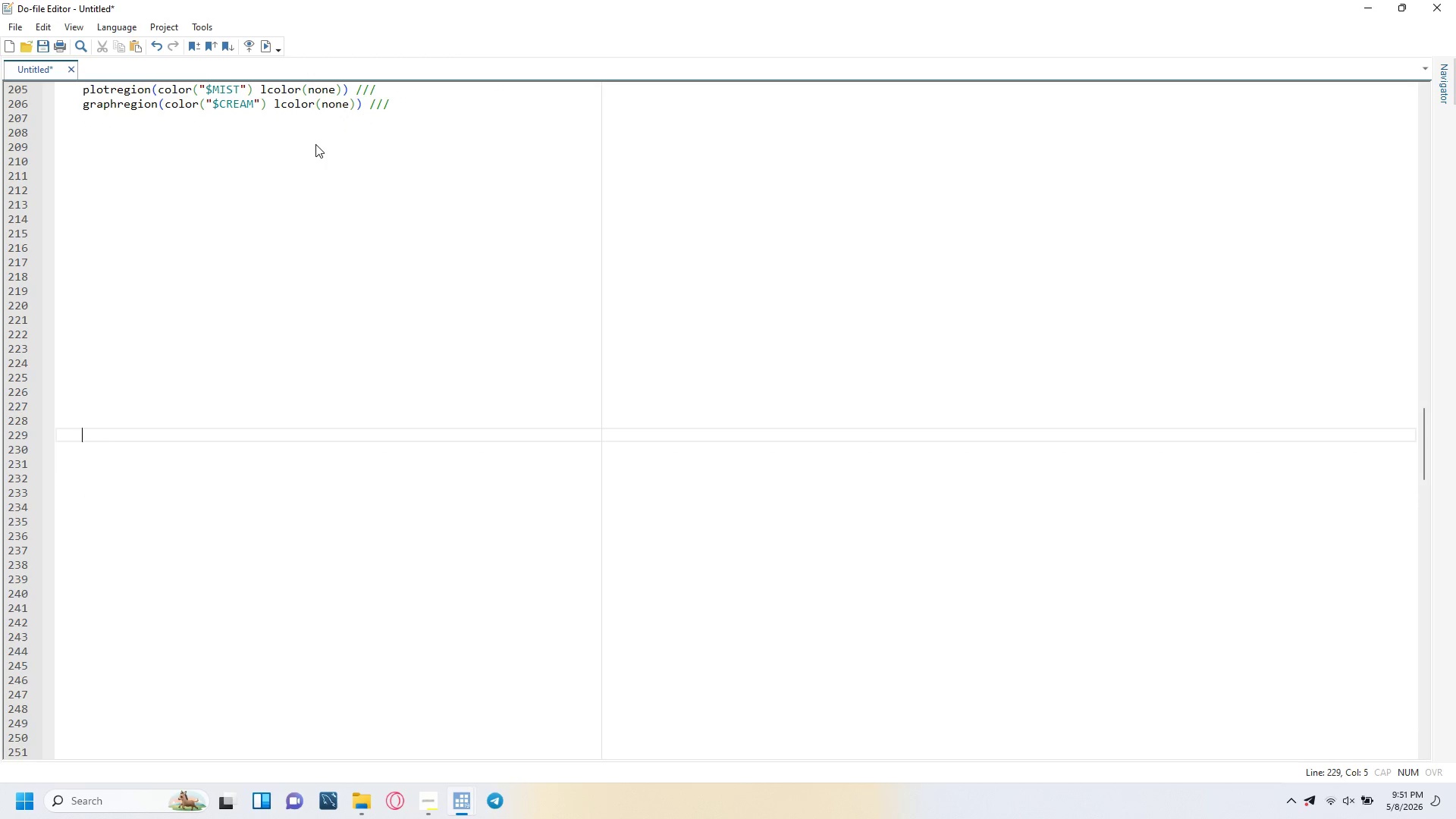 
key(ArrowUp)
 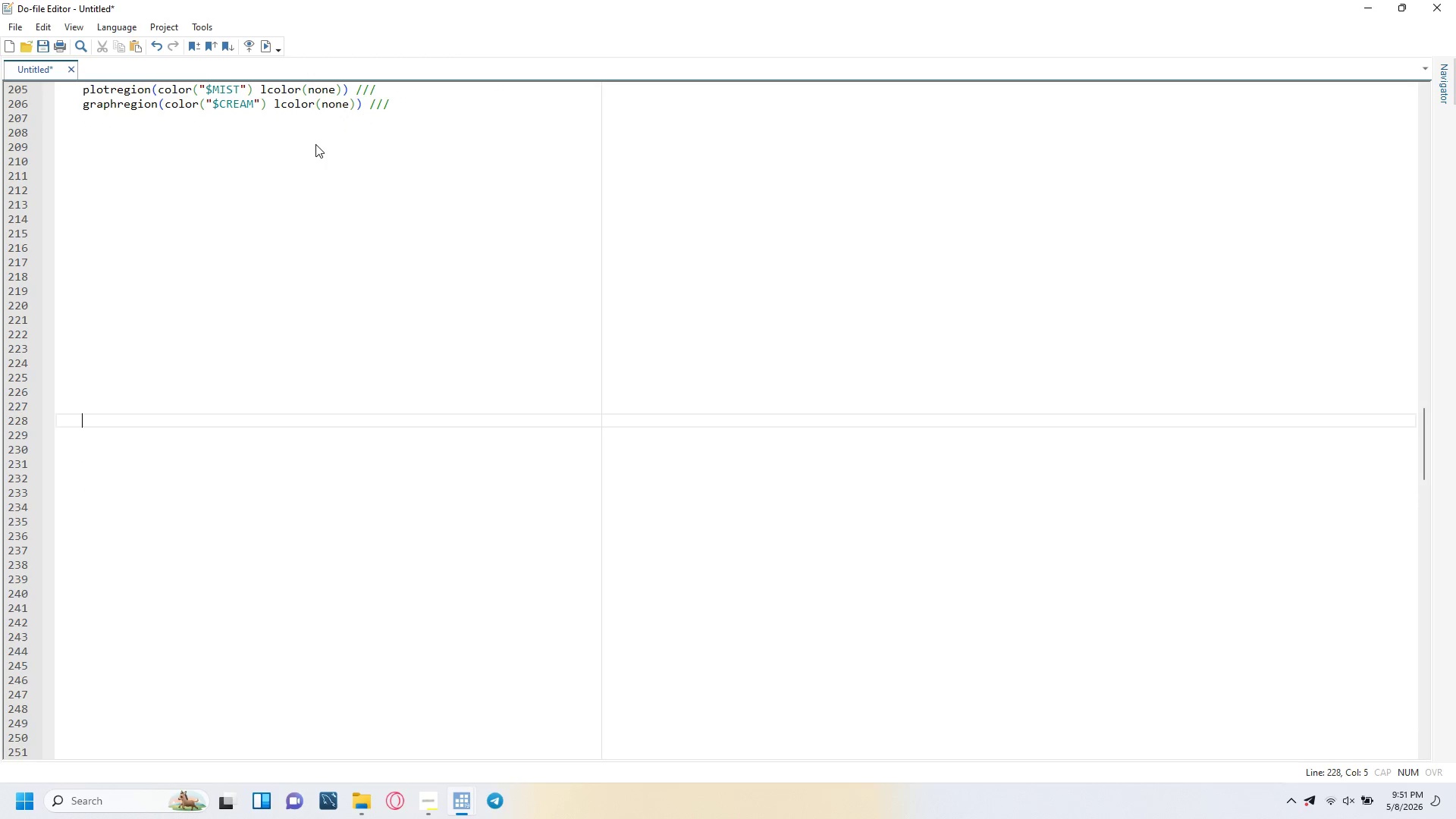 
key(ArrowUp)
 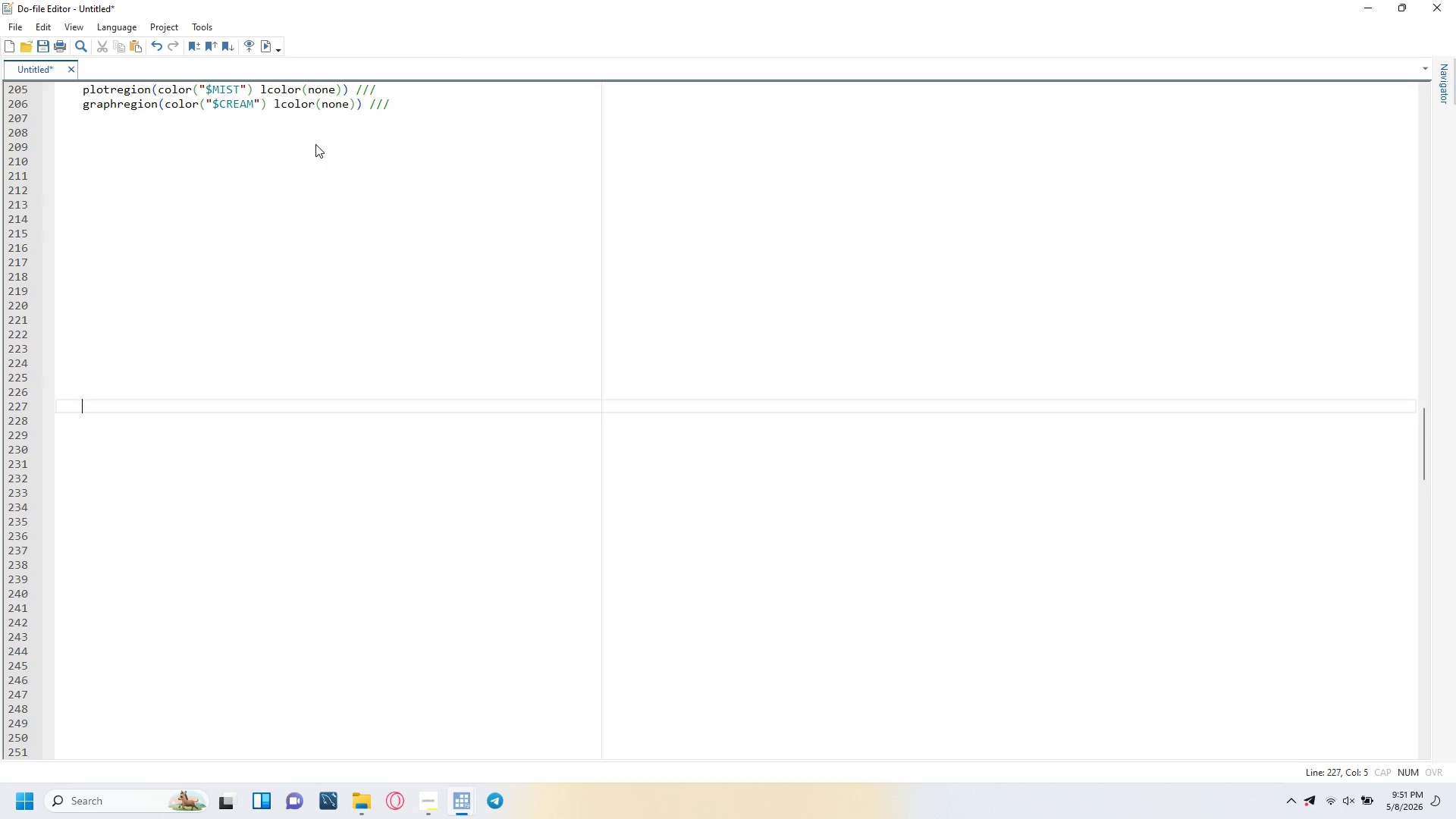 
key(ArrowUp)
 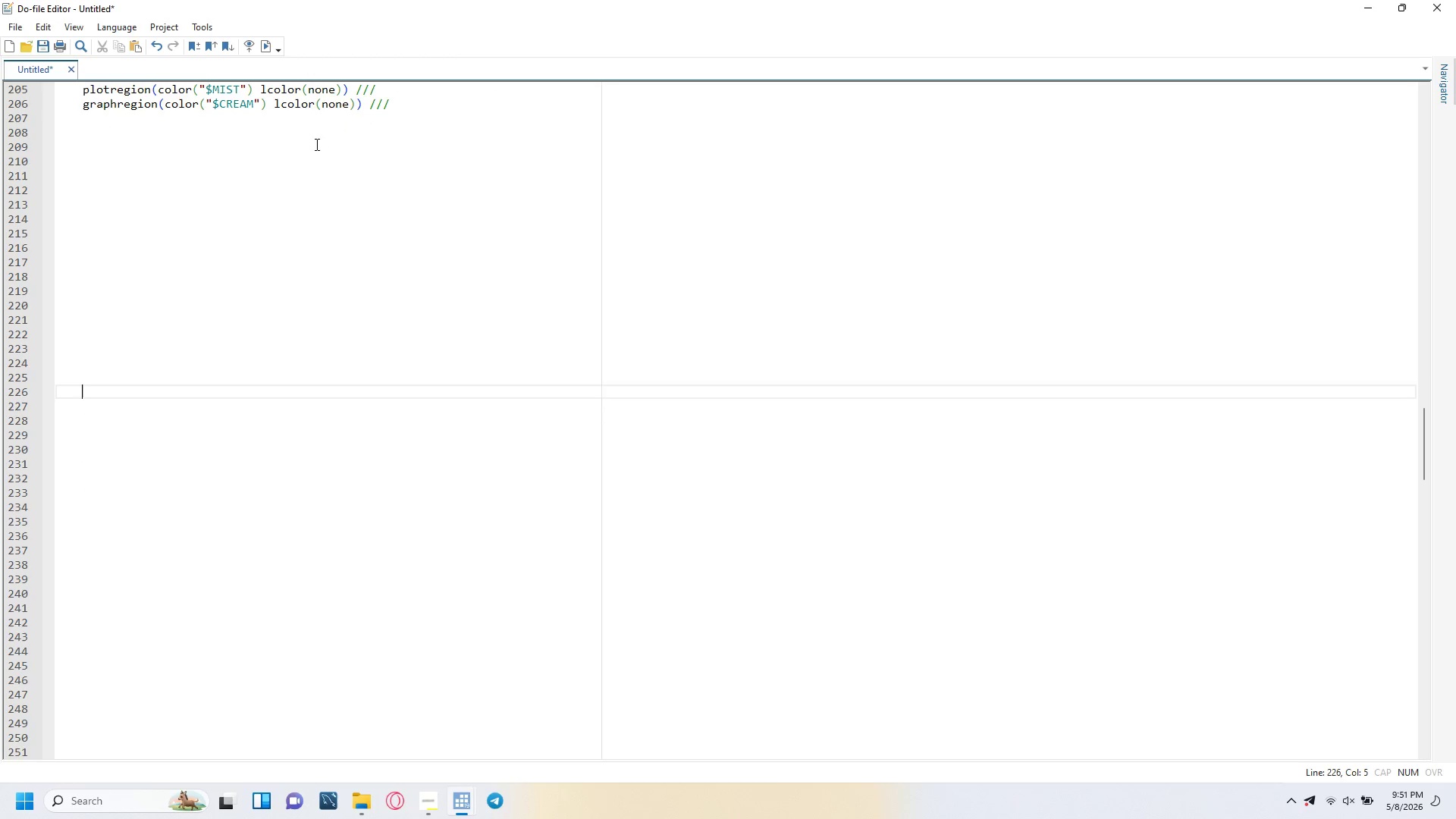 
key(ArrowUp)
 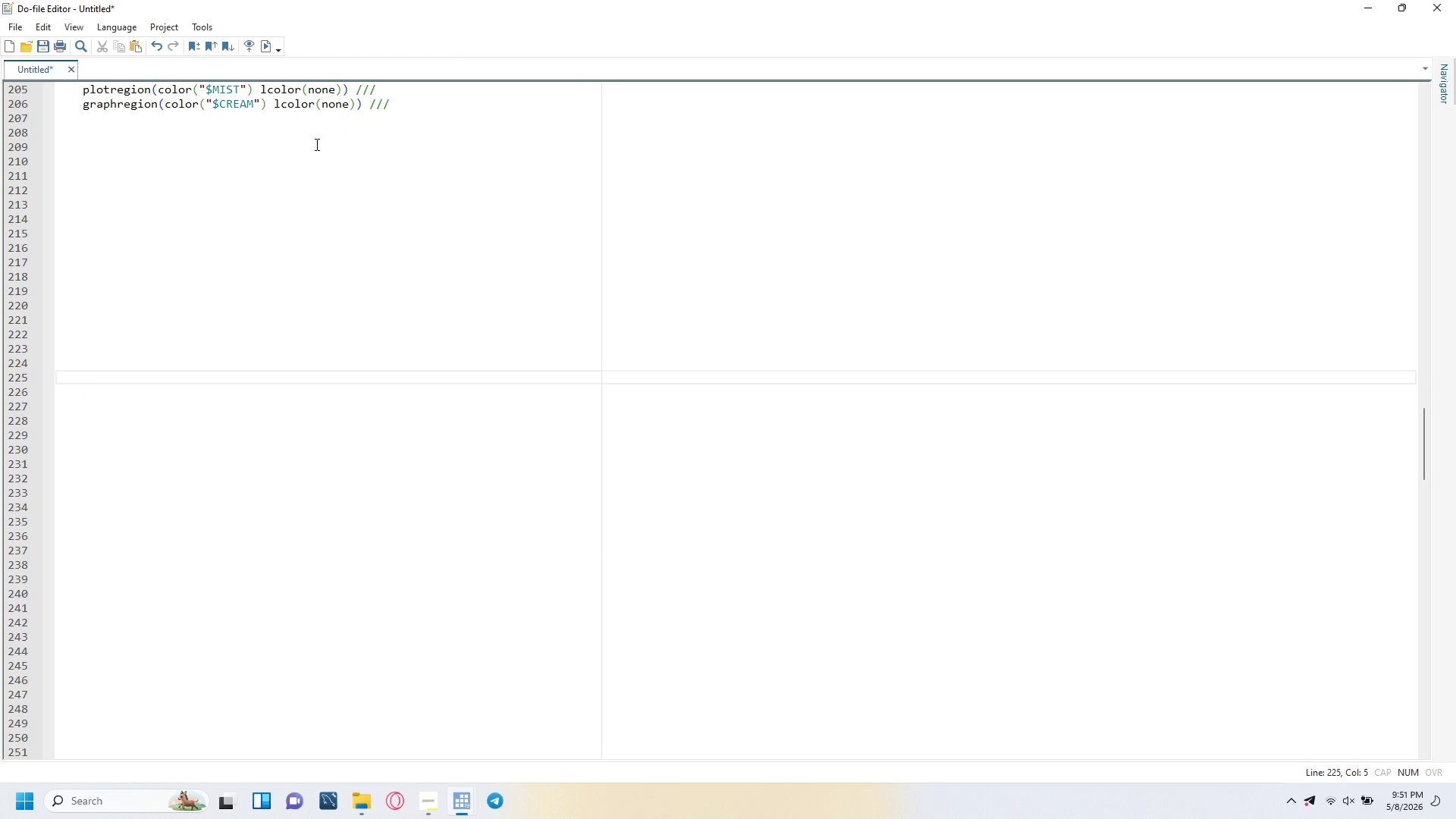 
key(ArrowUp)
 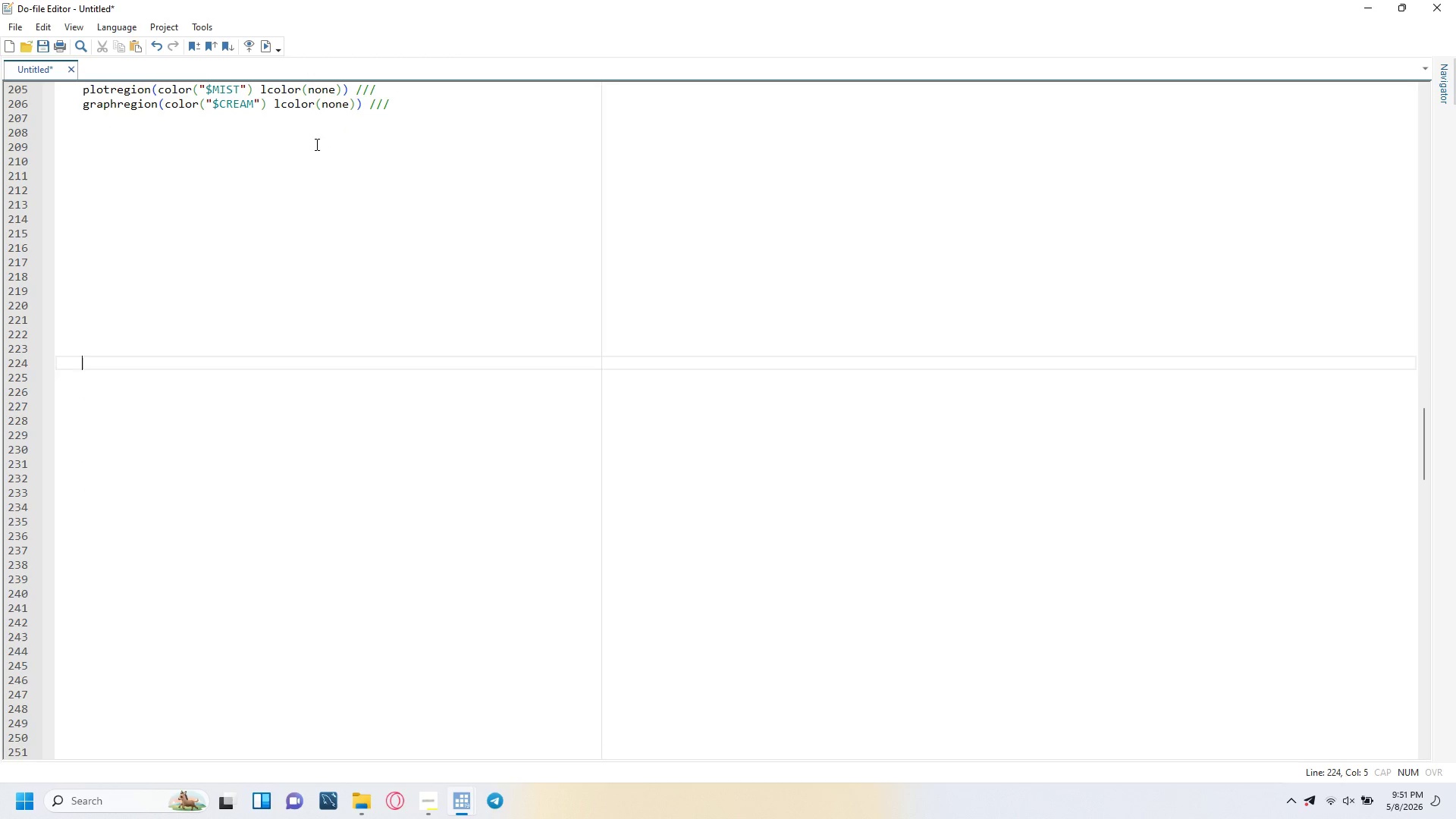 
key(ArrowUp)
 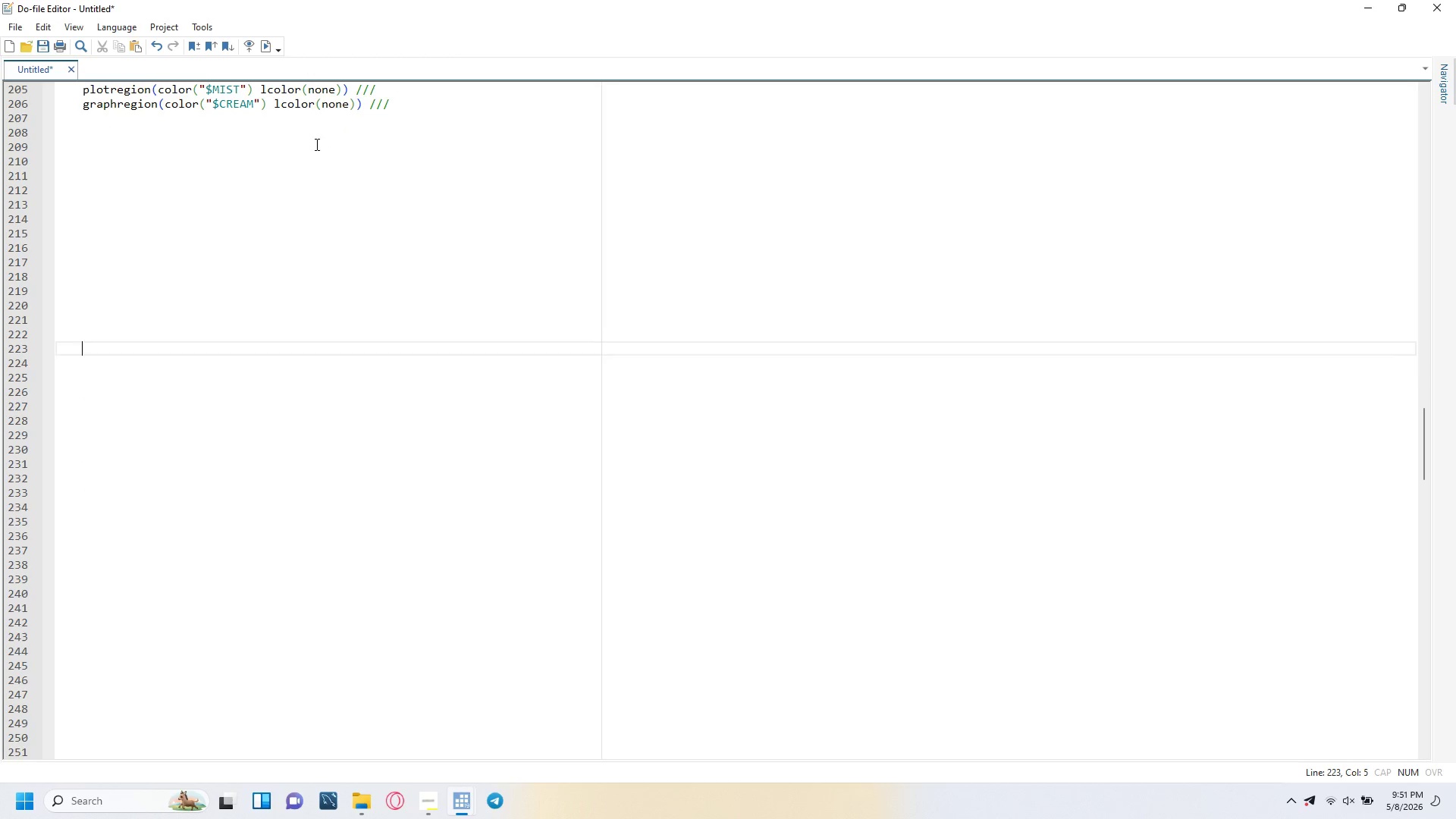 
key(ArrowUp)
 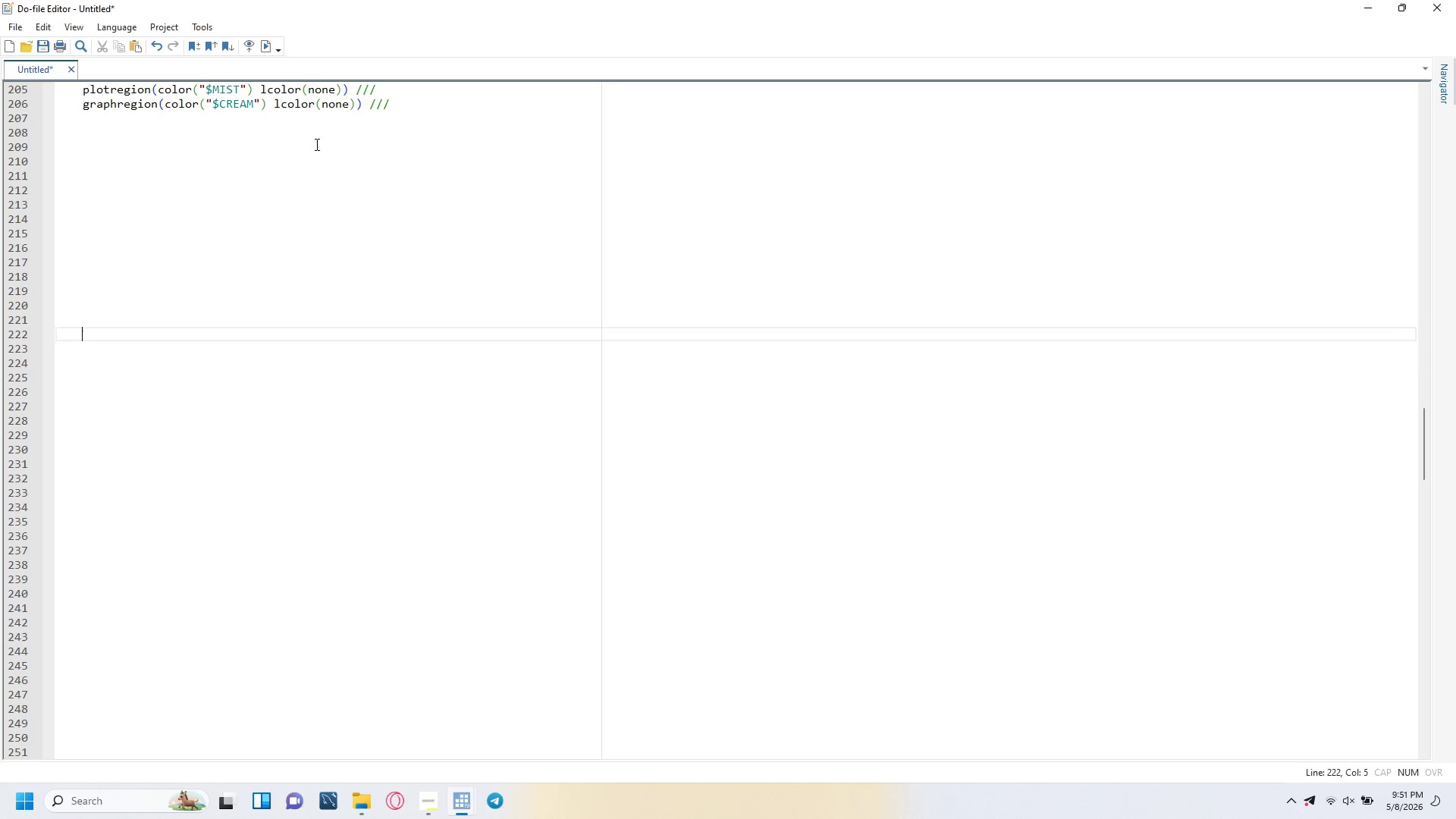 
key(ArrowUp)
 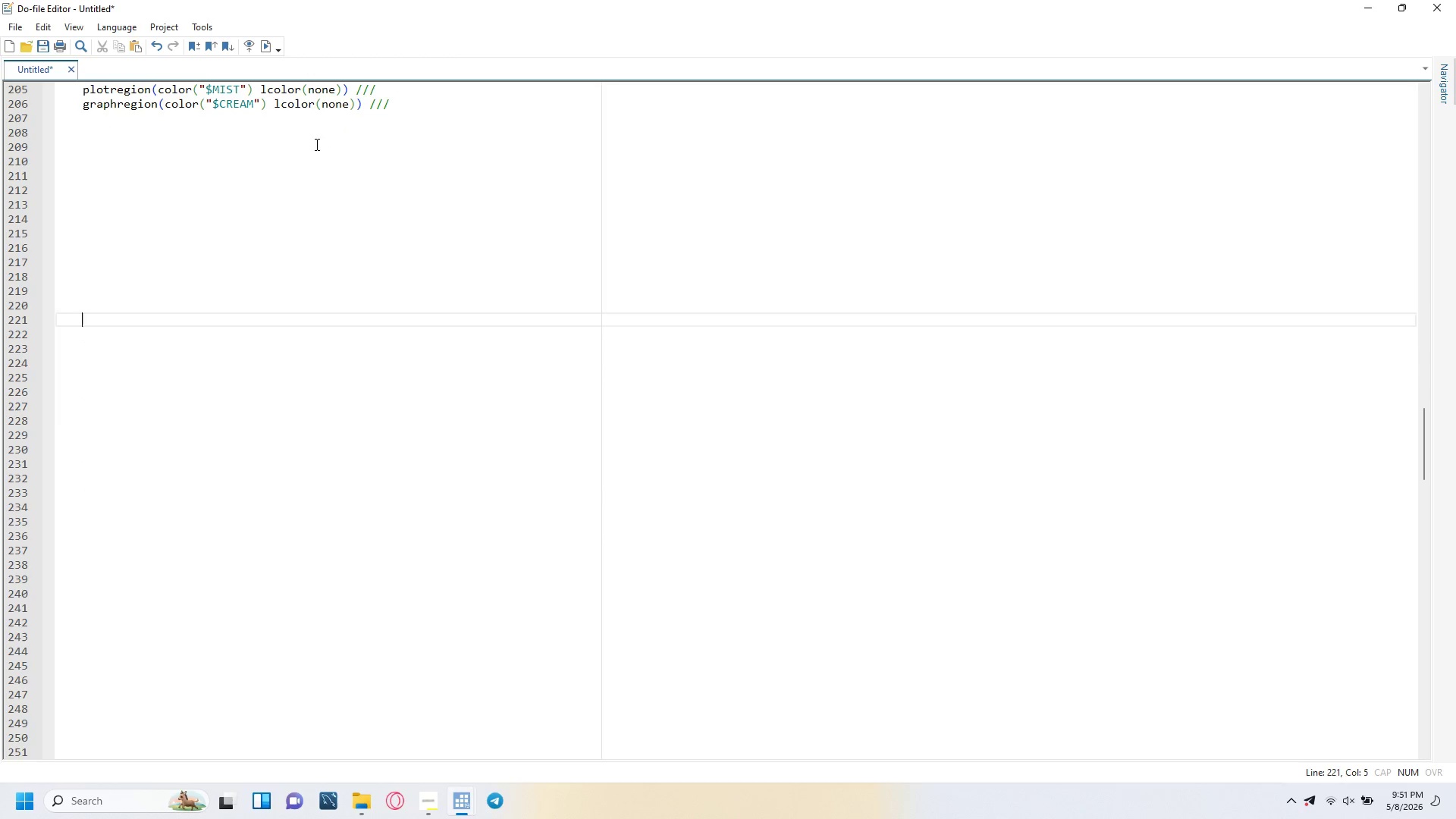 
key(ArrowUp)
 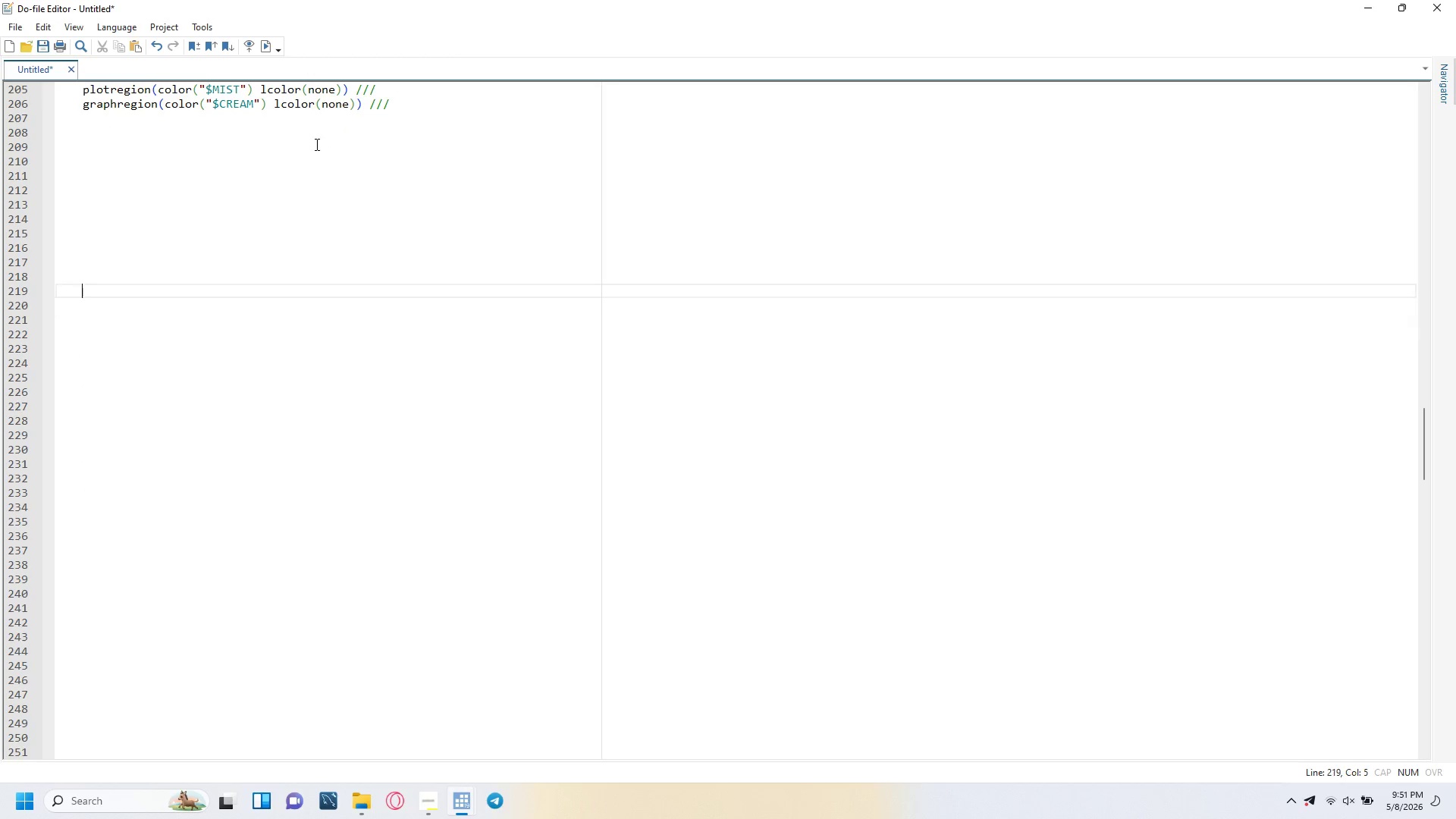 
key(ArrowUp)
 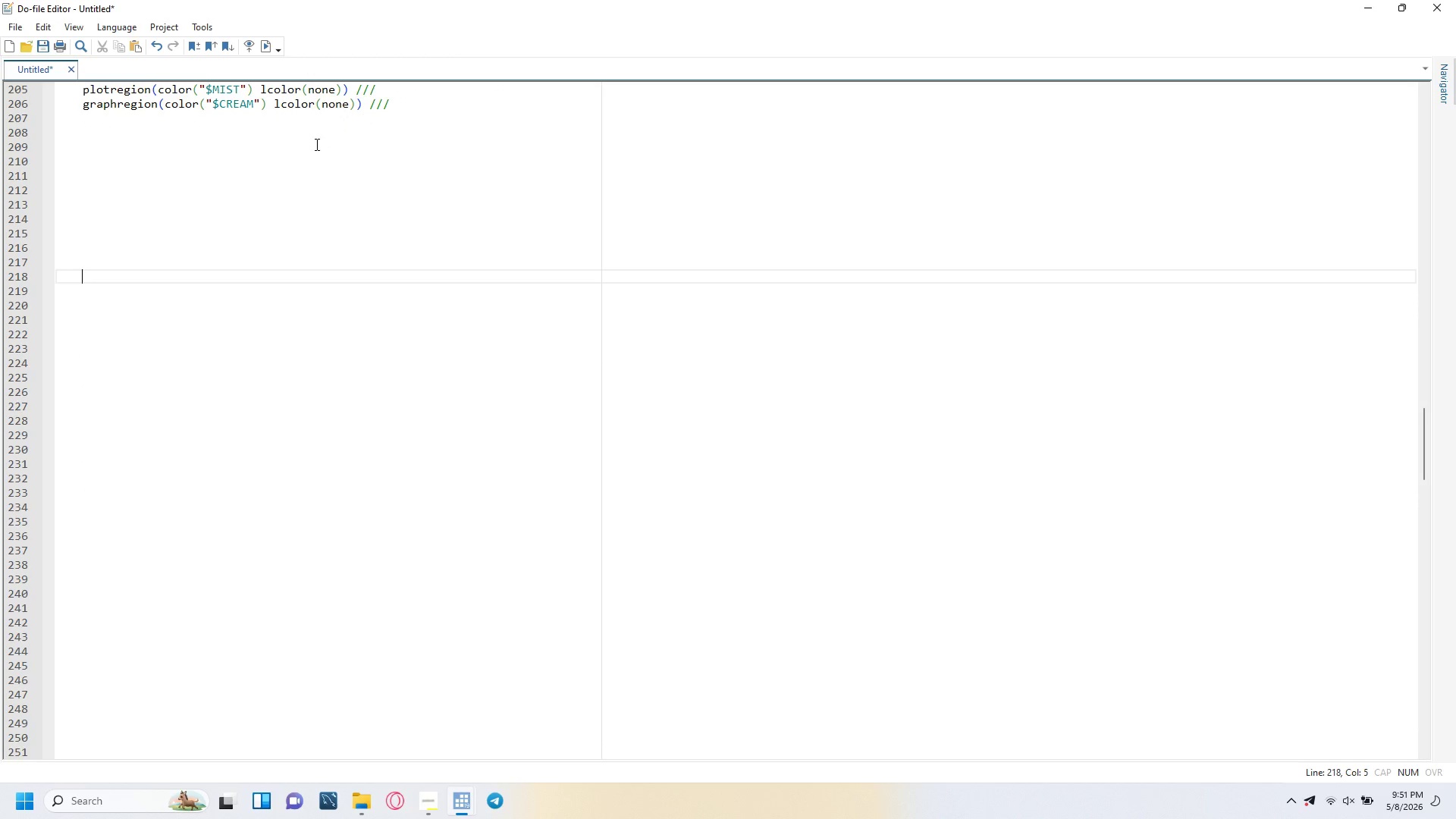 
key(ArrowUp)
 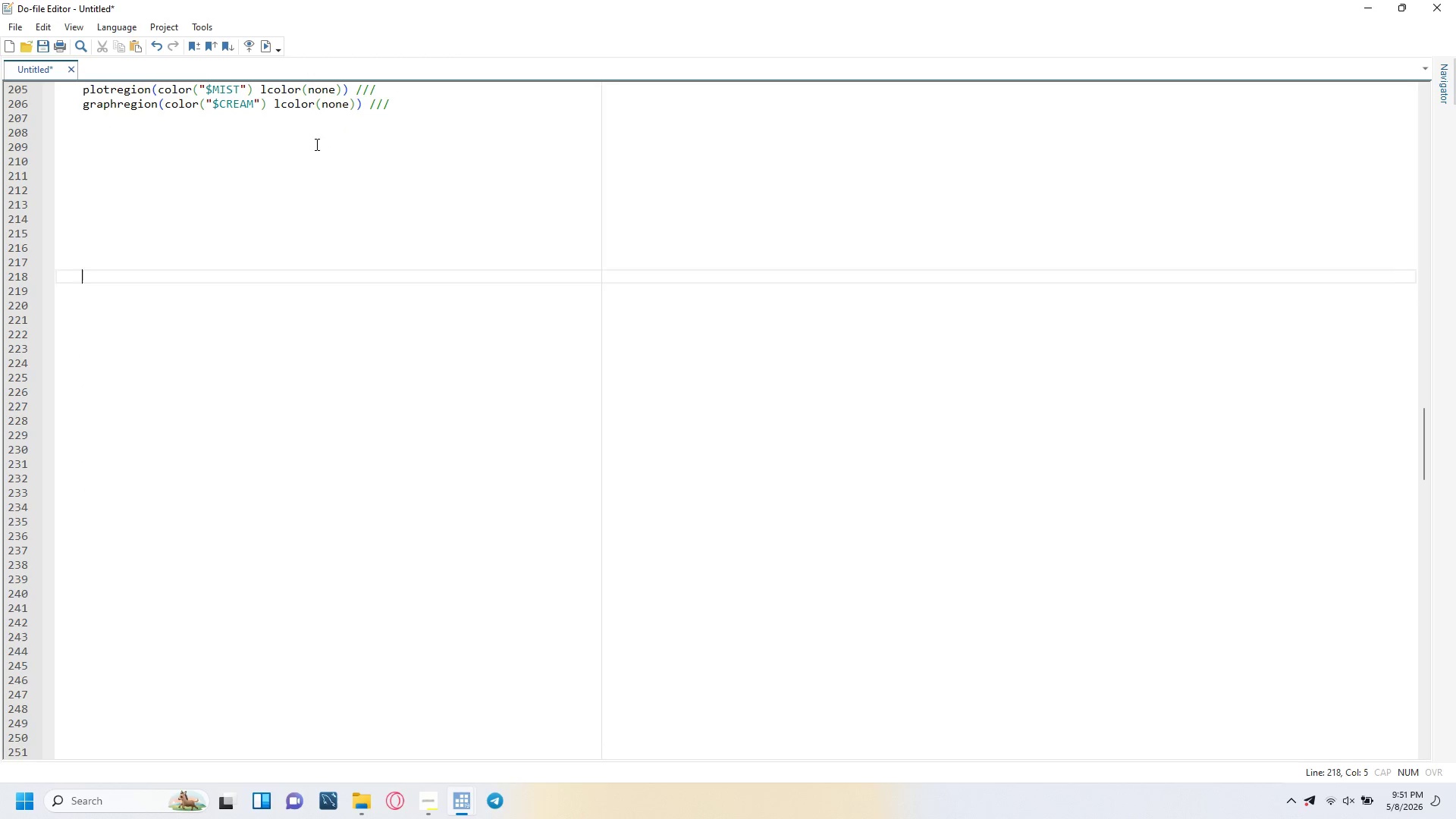 
key(ArrowUp)
 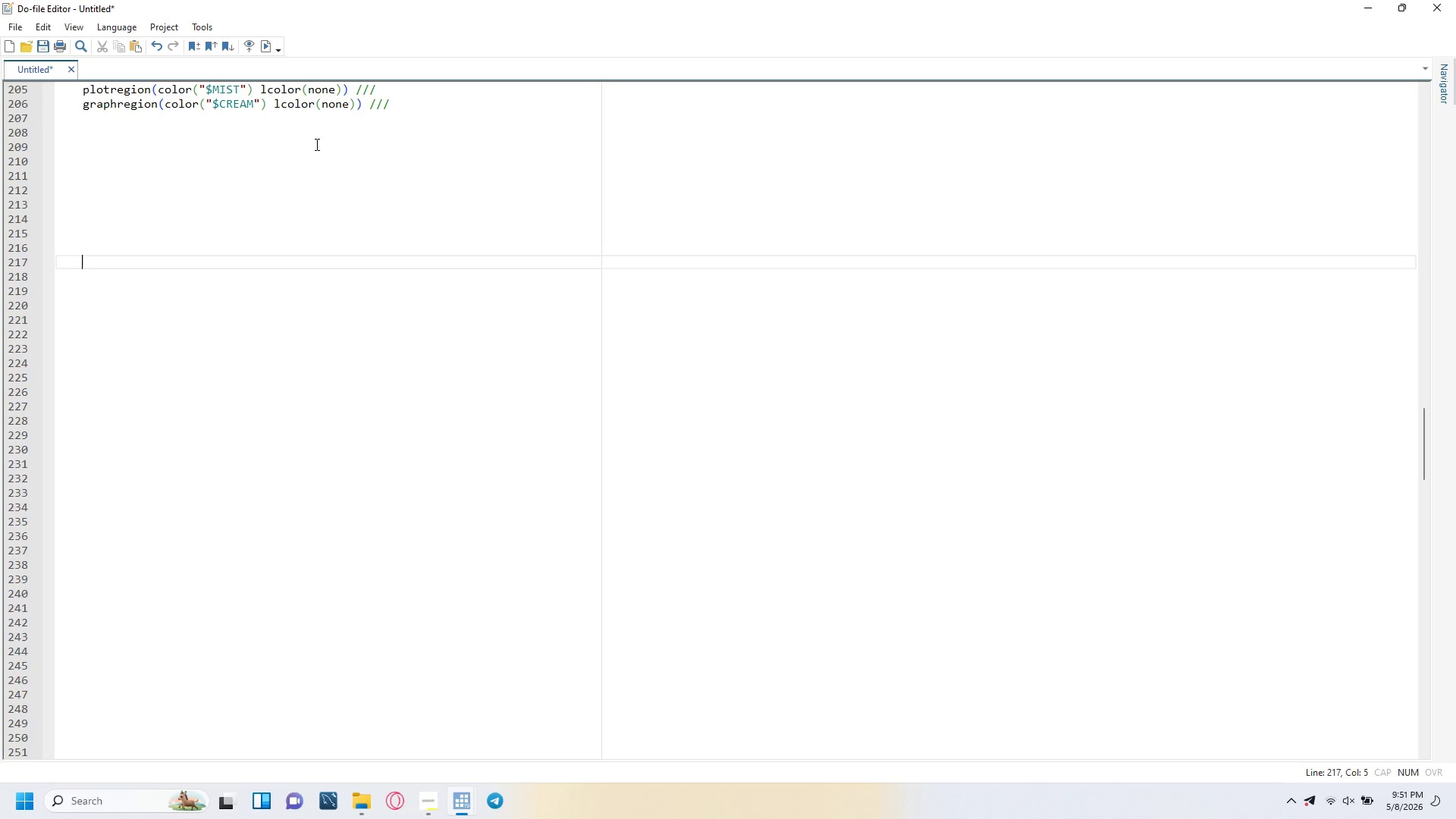 
key(ArrowUp)
 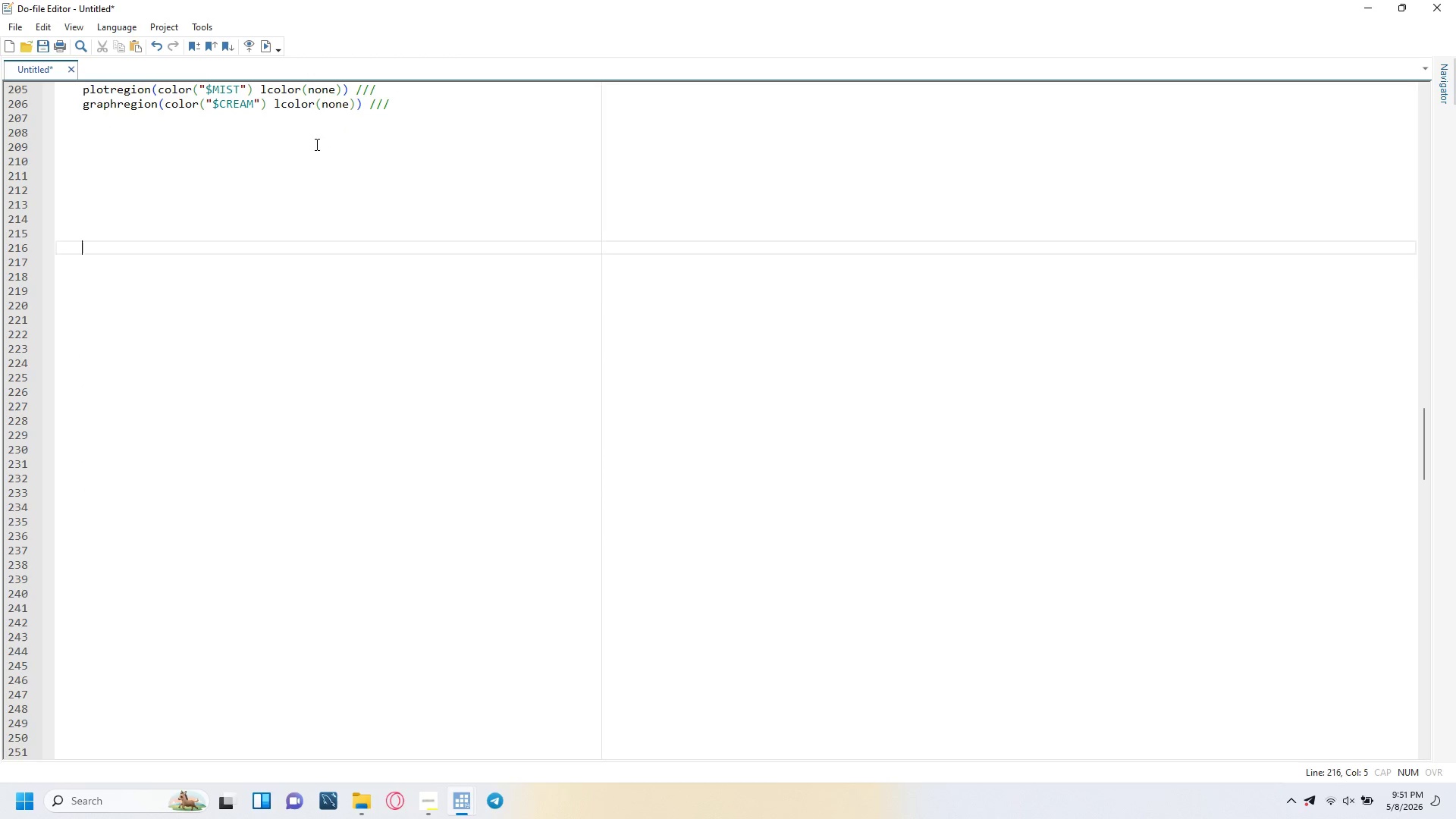 
key(ArrowUp)
 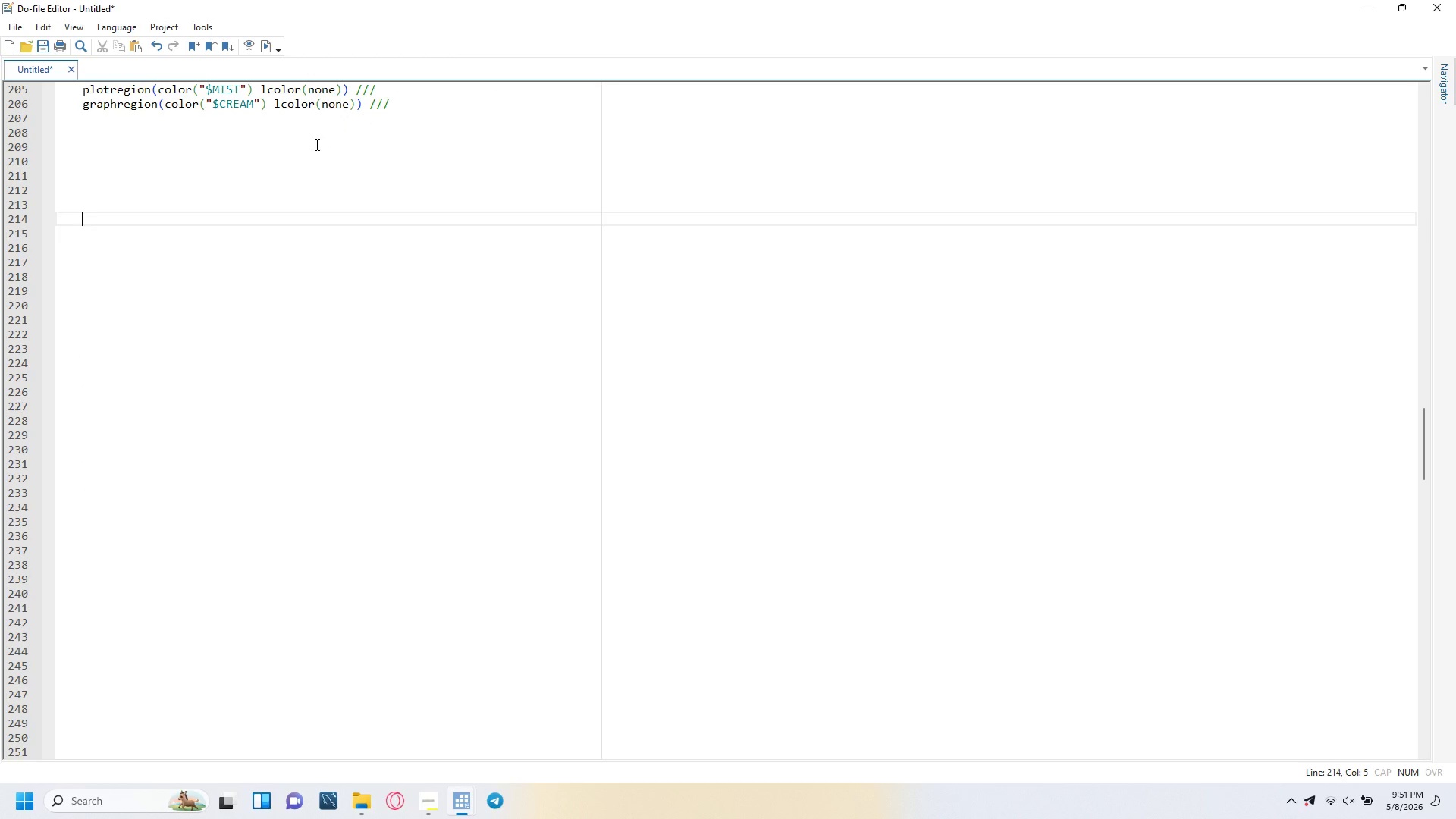 
key(ArrowUp)
 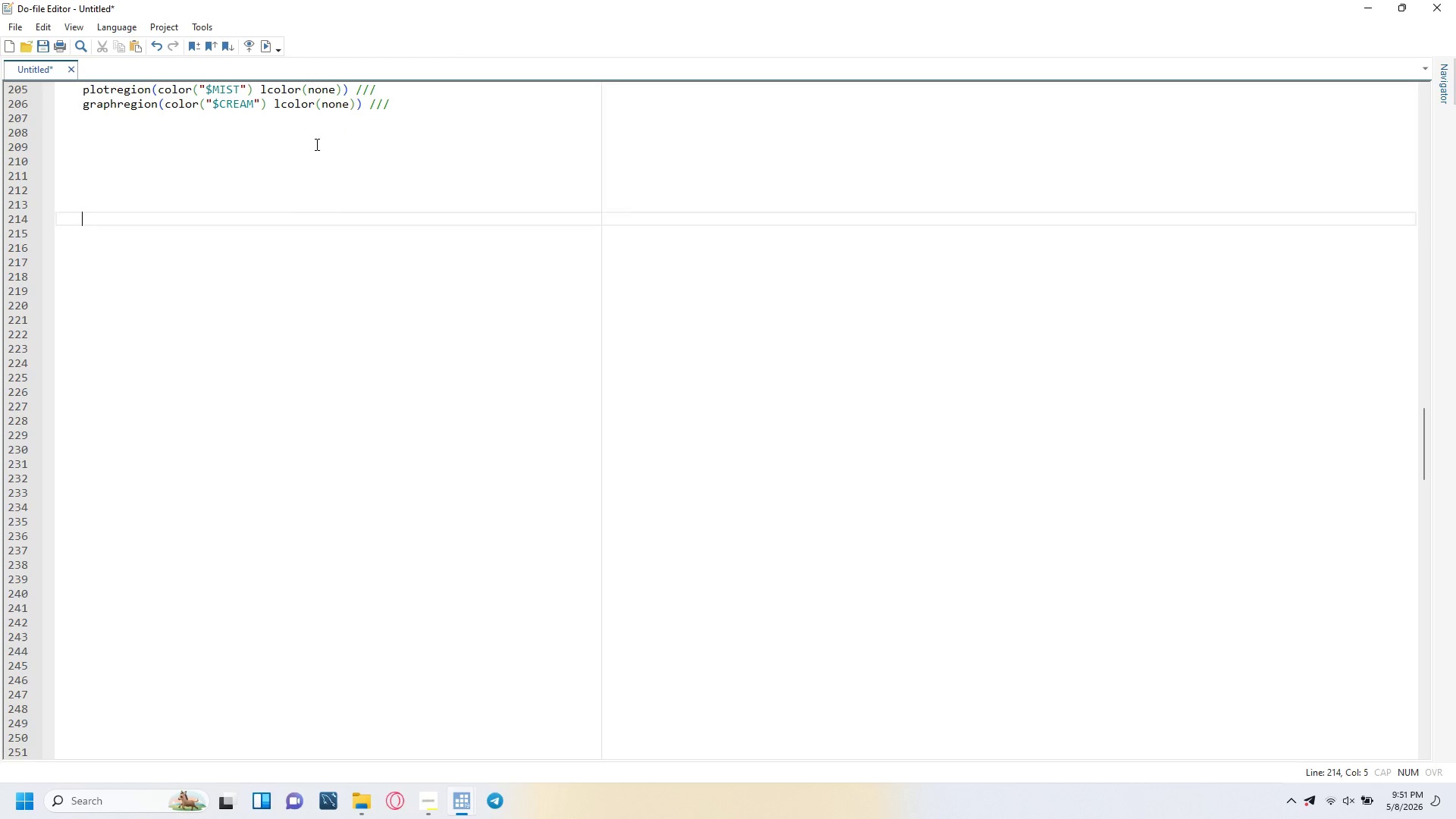 
key(ArrowUp)
 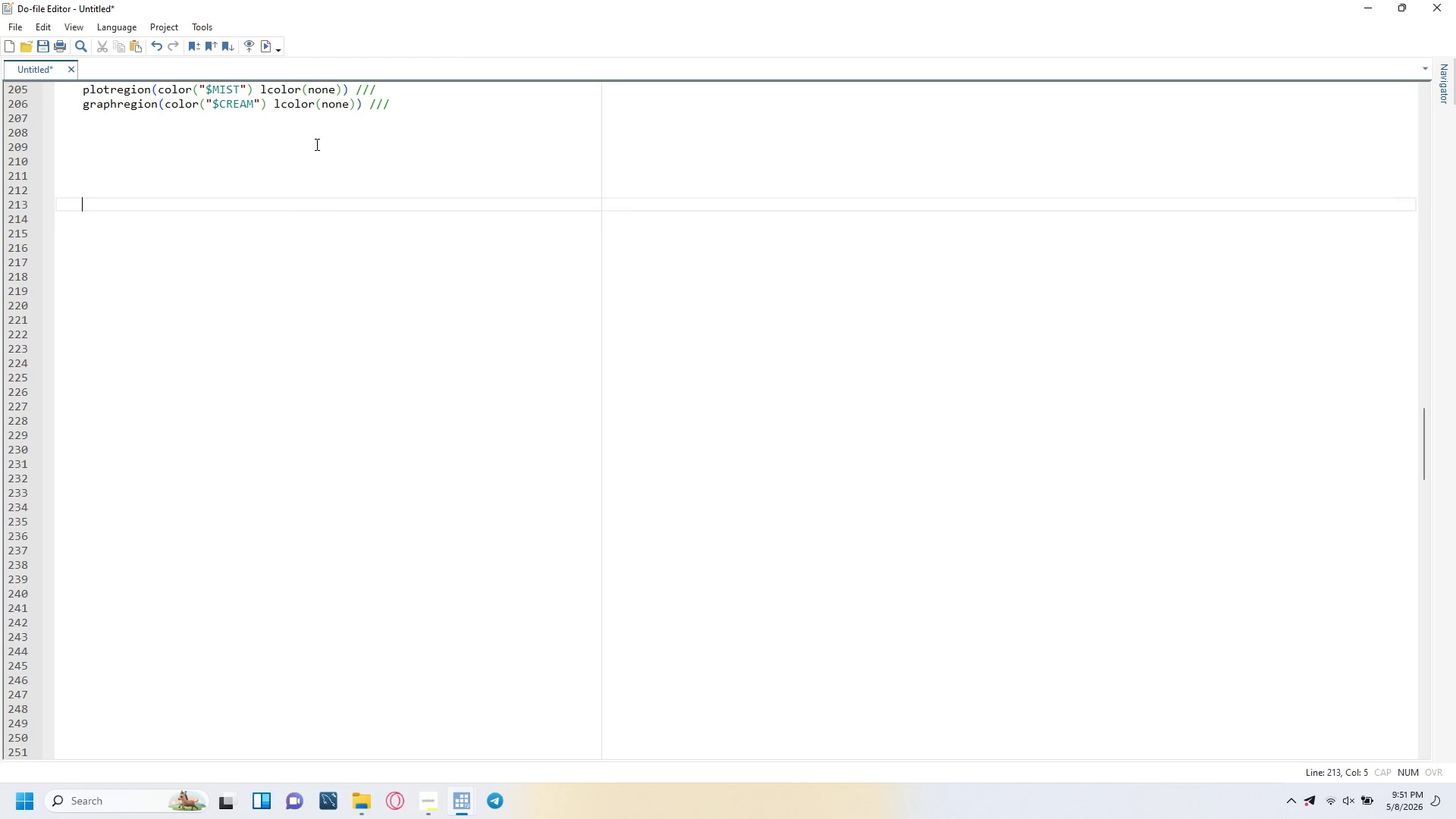 
key(ArrowUp)
 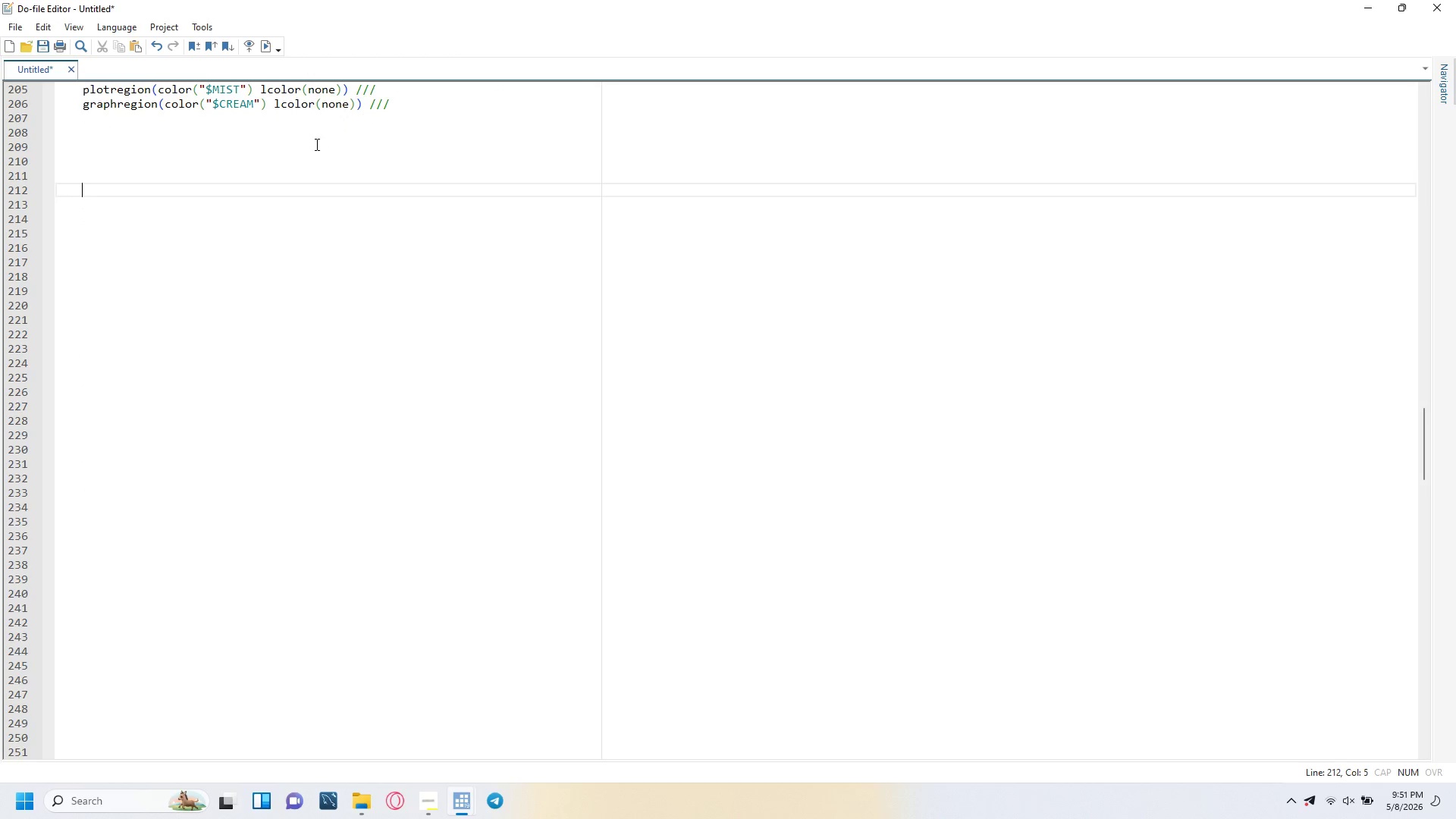 
key(ArrowUp)
 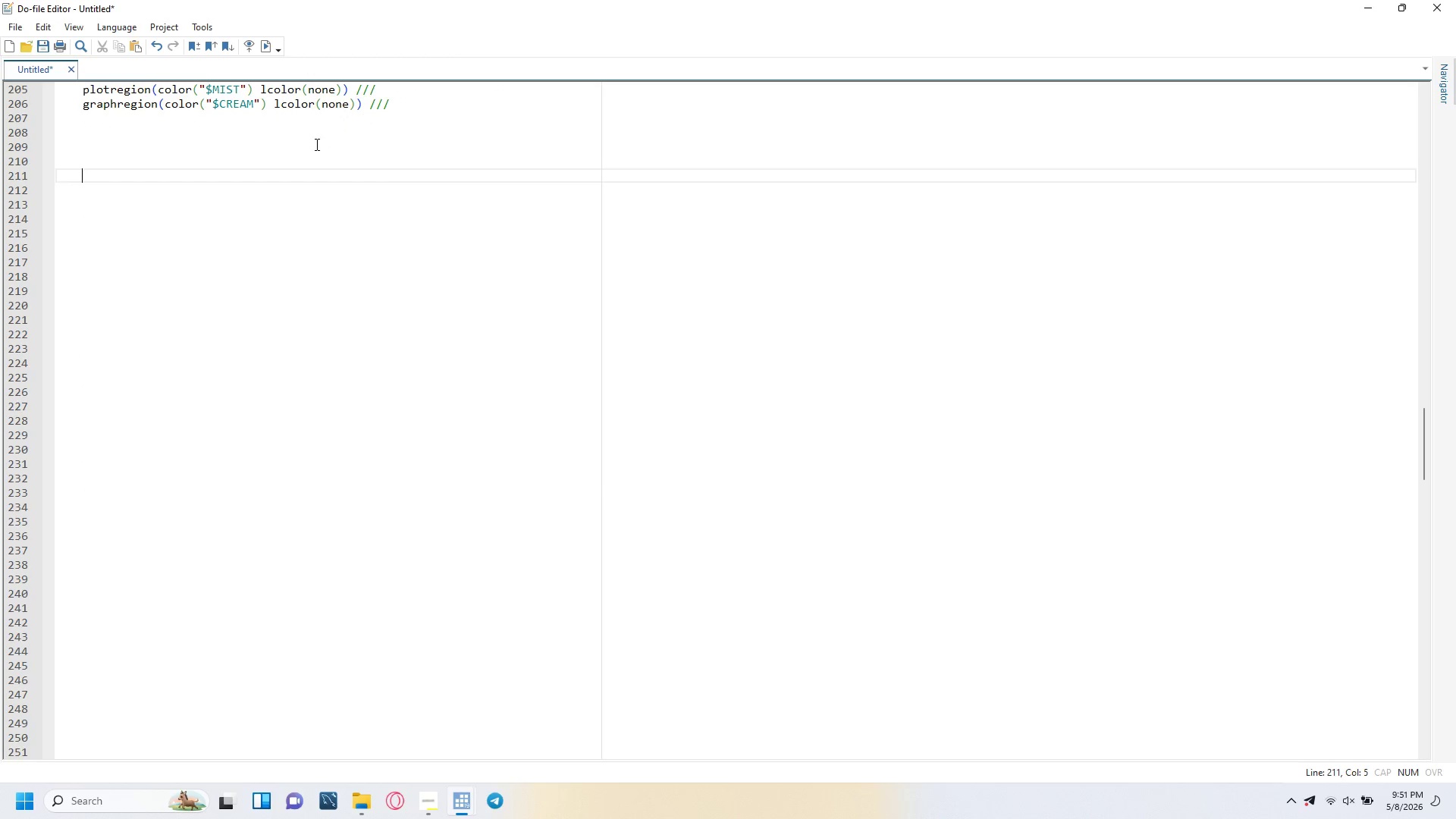 
key(ArrowUp)
 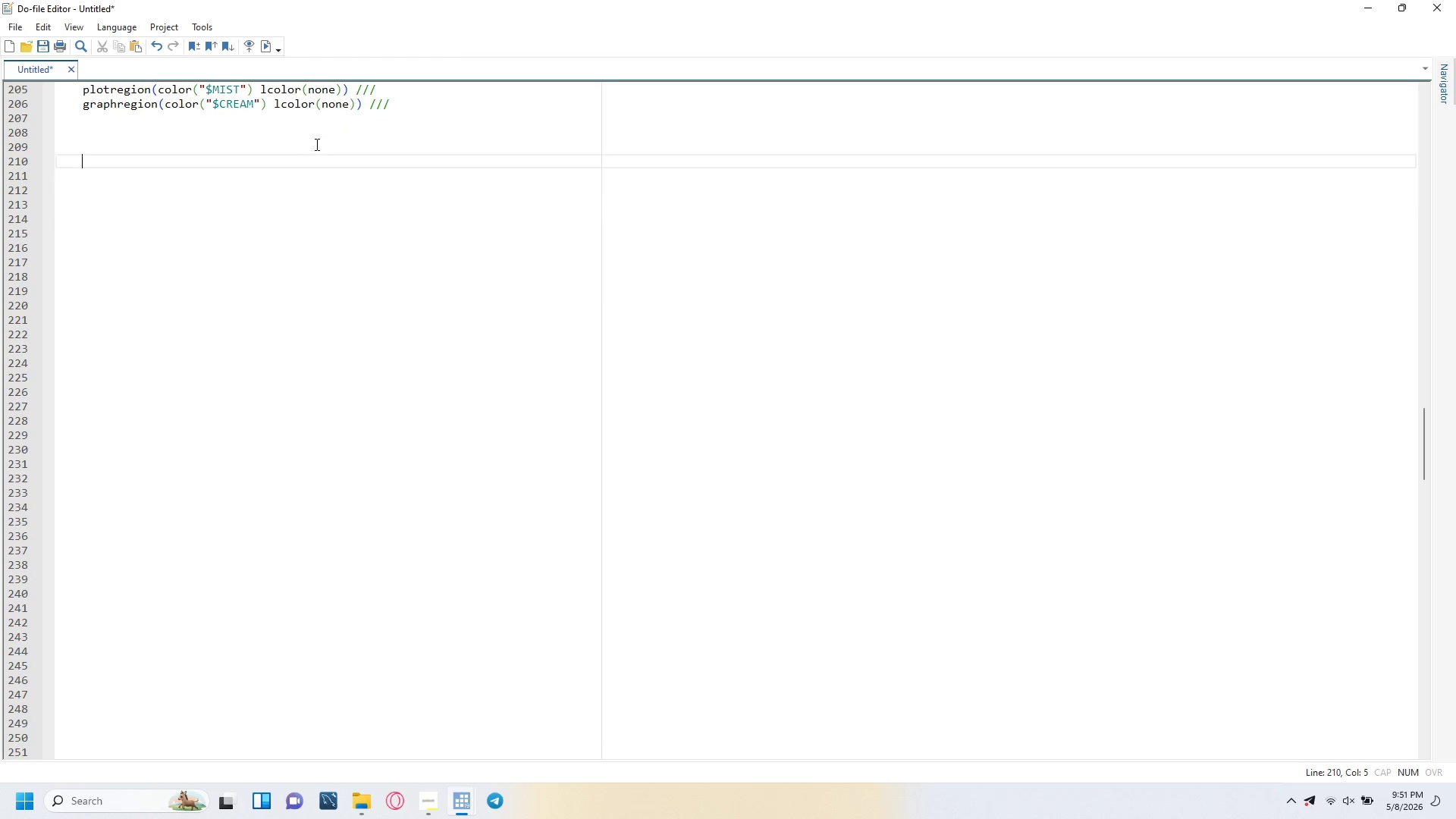 
key(ArrowUp)
 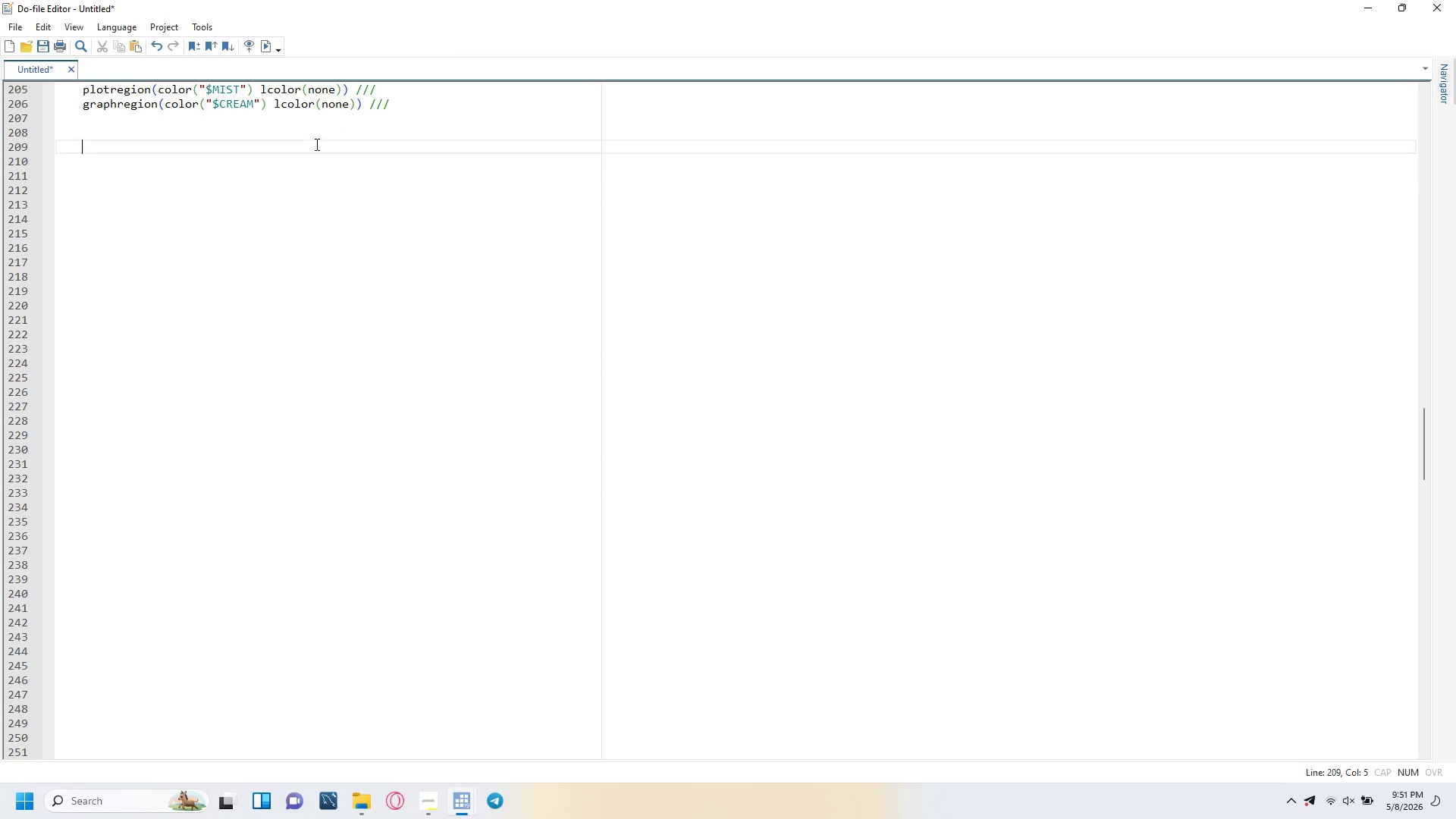 
key(ArrowUp)
 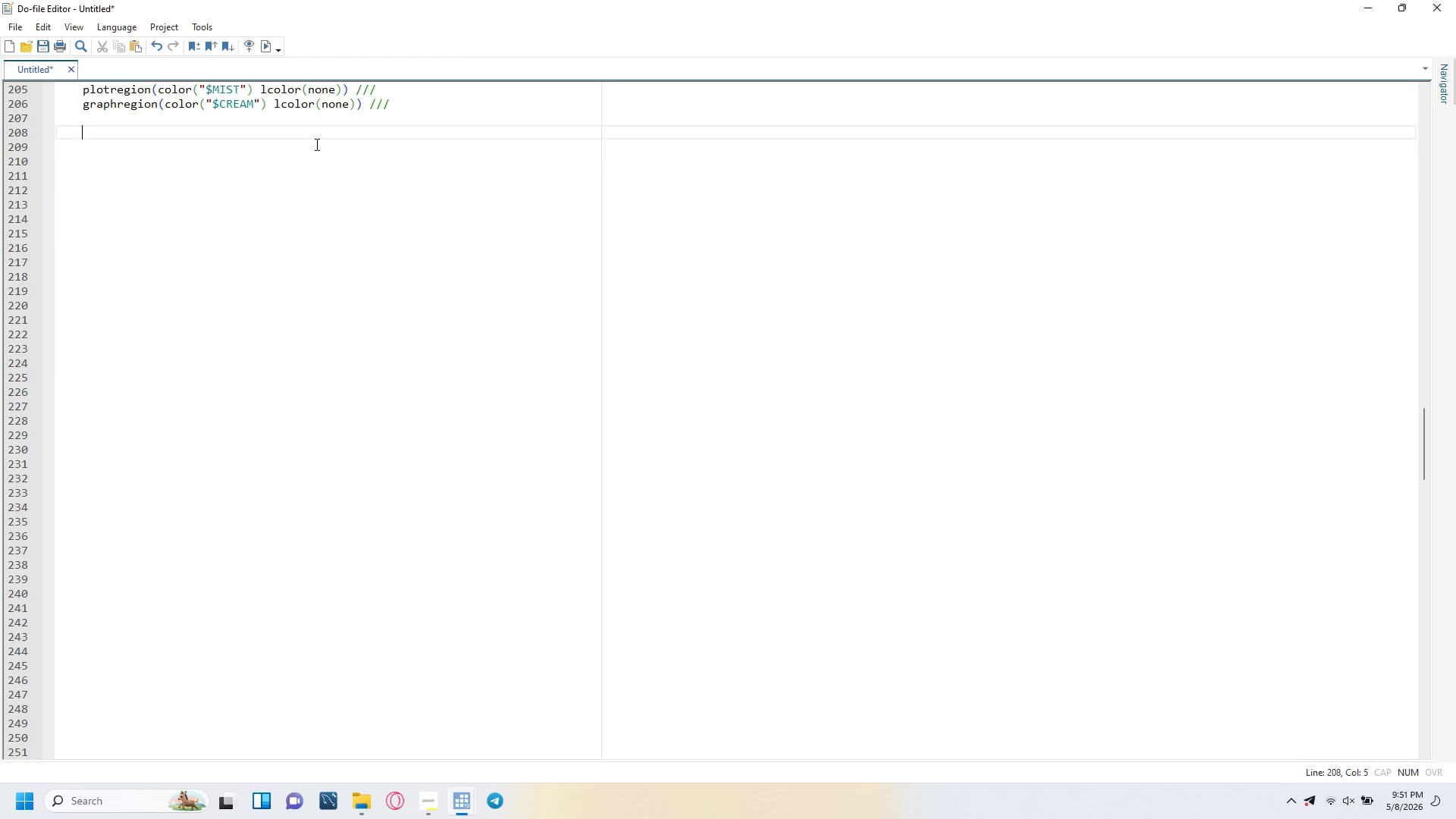 
key(ArrowUp)
 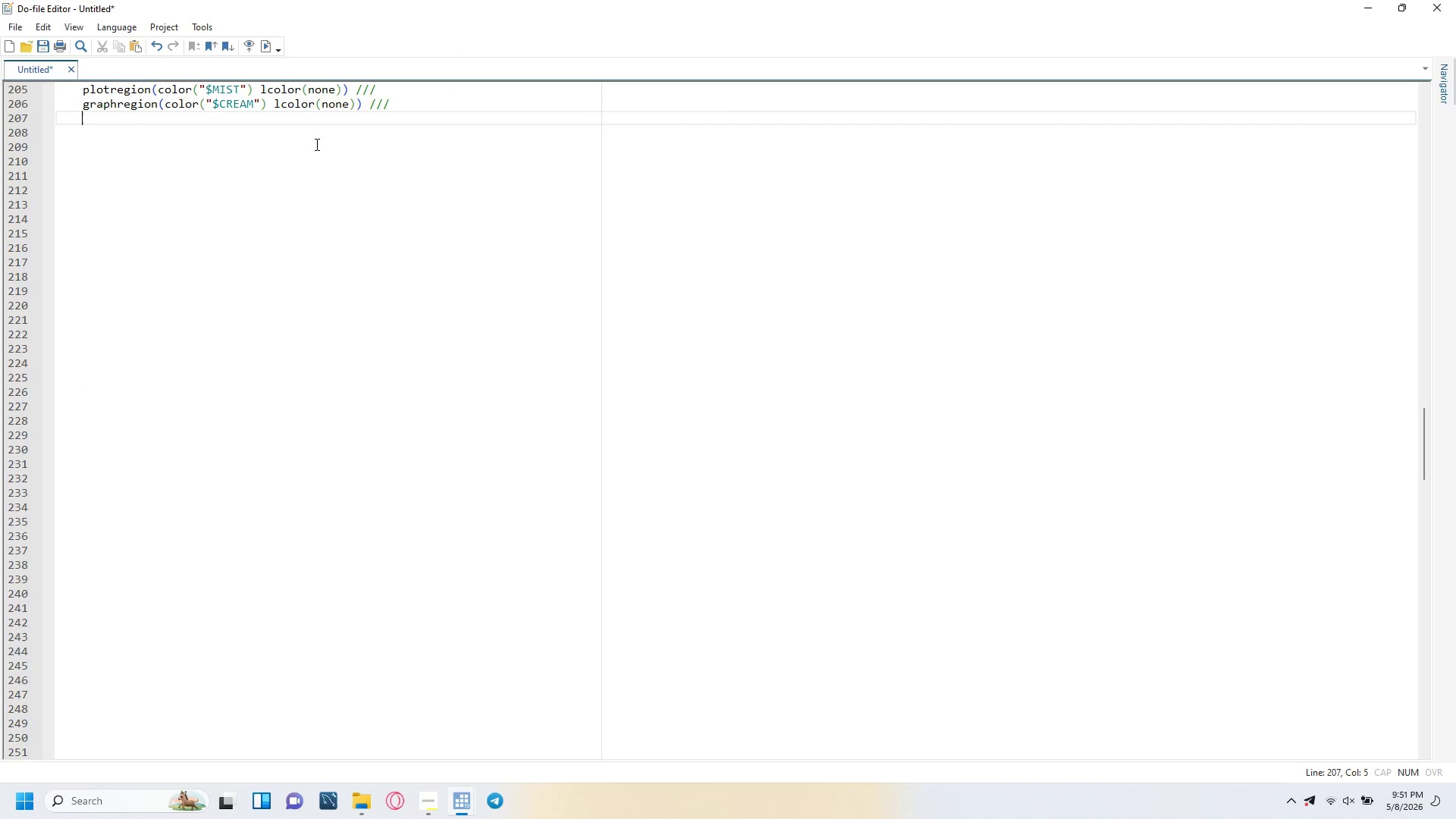 
type(note("Walk duration simulated from normal distribution calibrated to aPPA benc)
 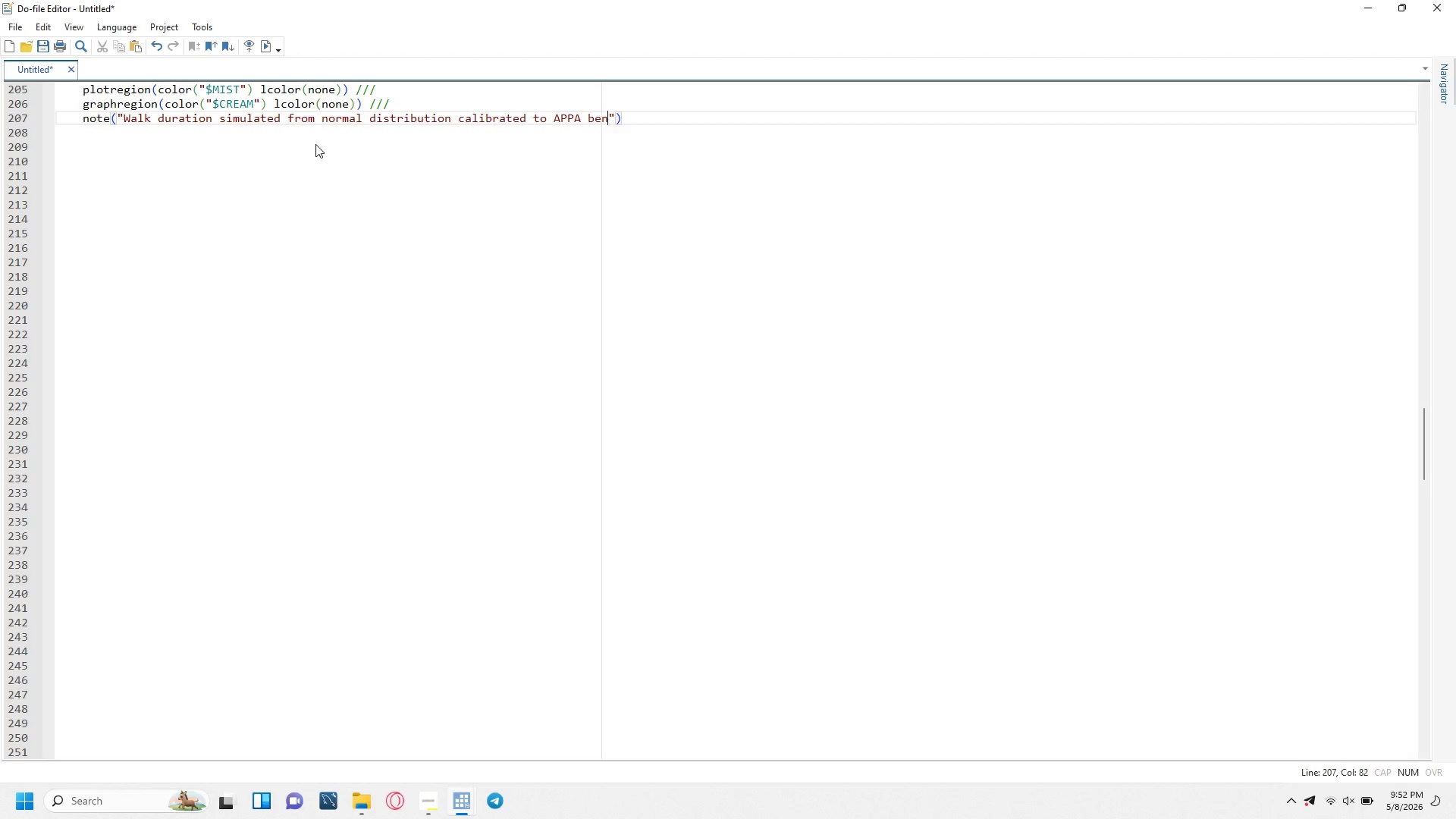 
type(hmarks.)
 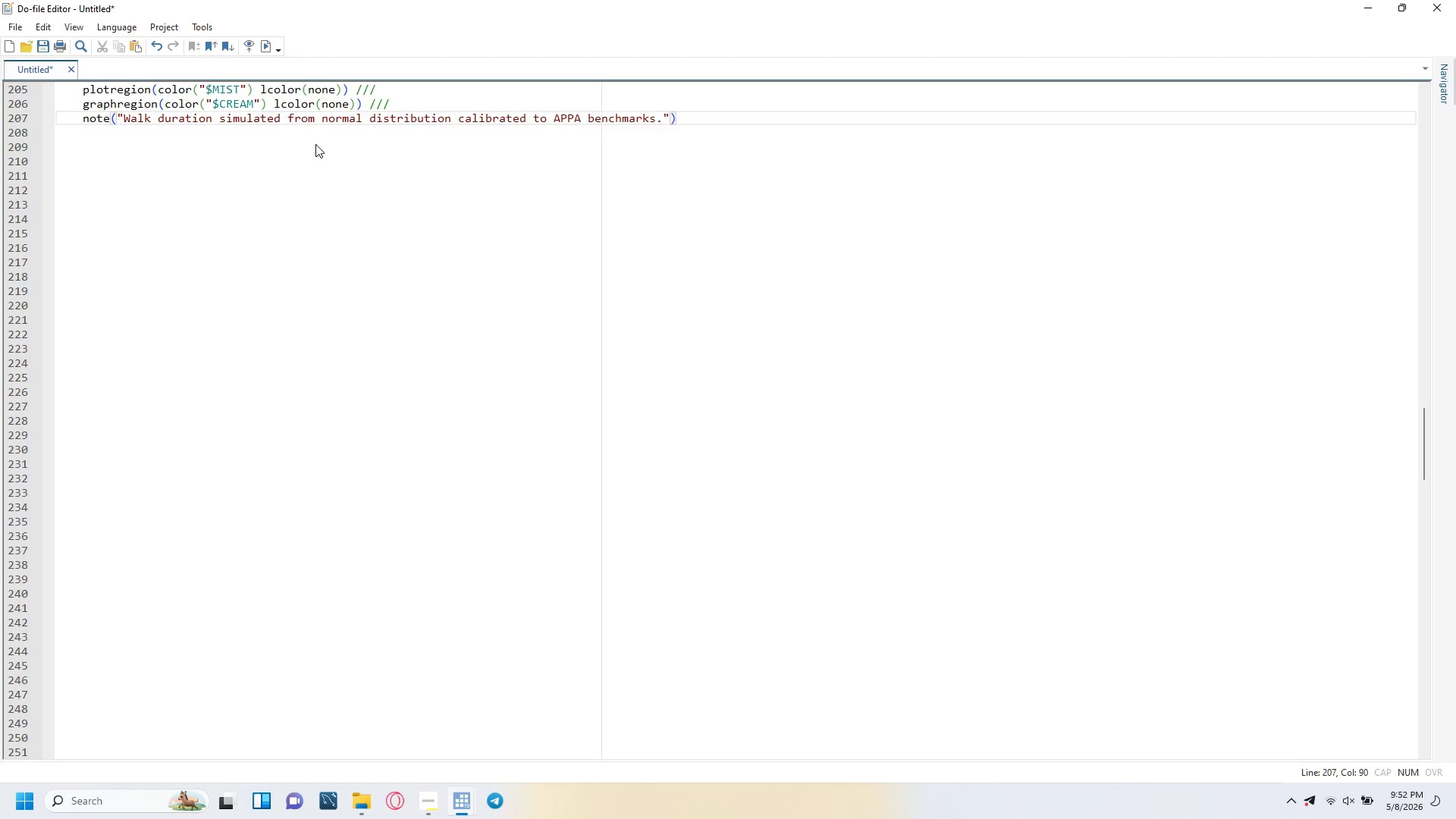 
key(ArrowRight)
 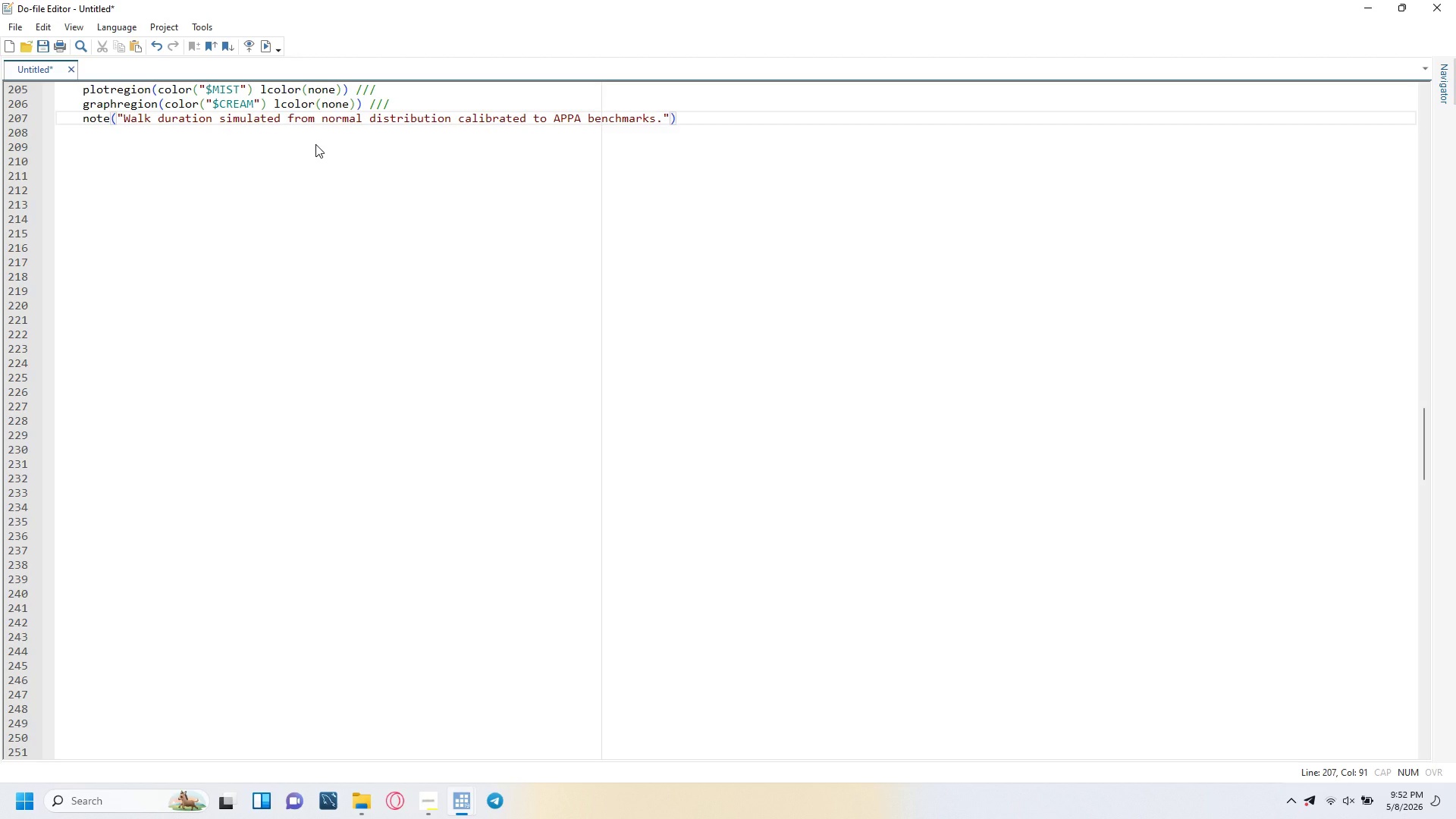 
key(Space)
 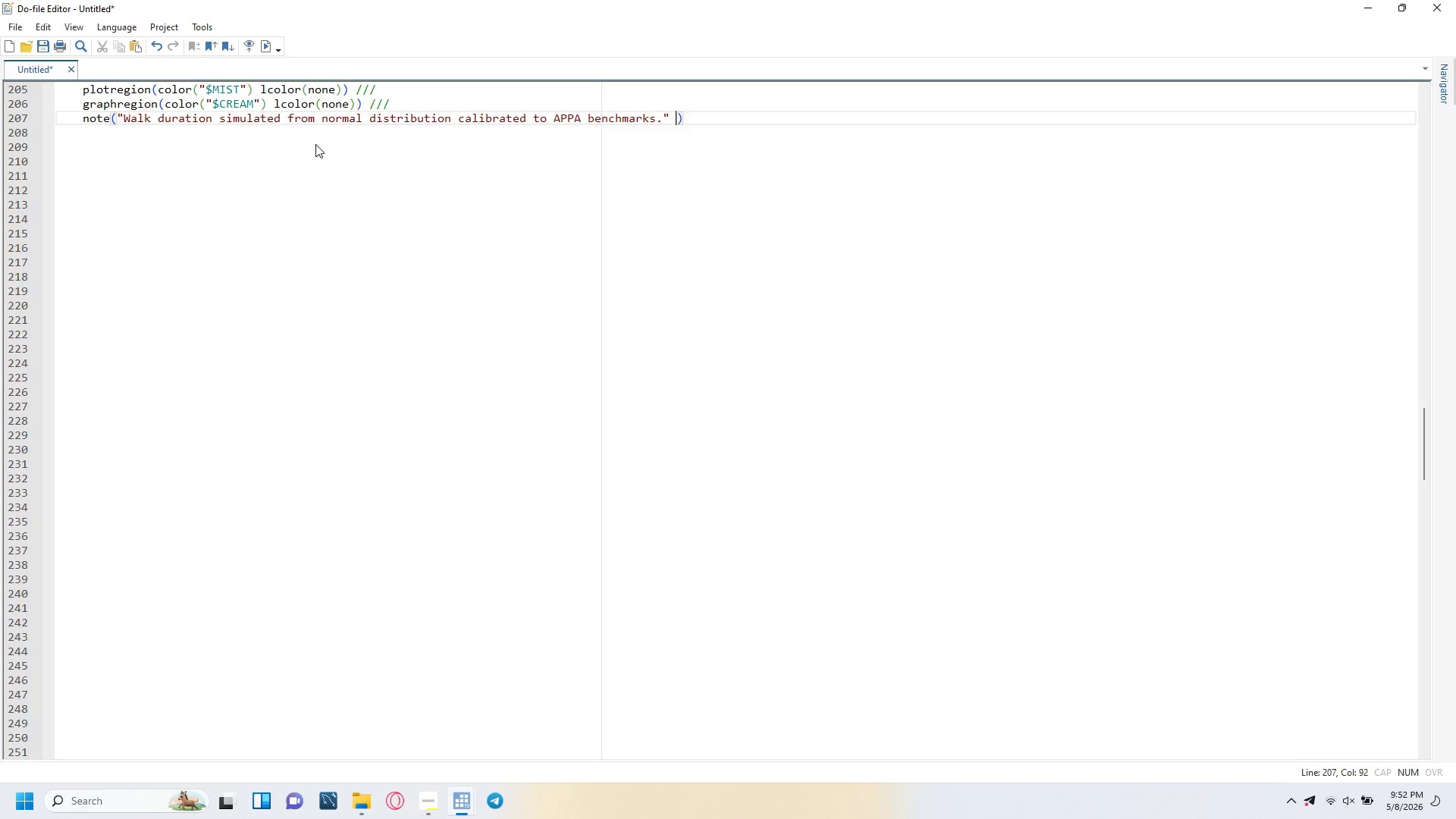 
key(Slash)
 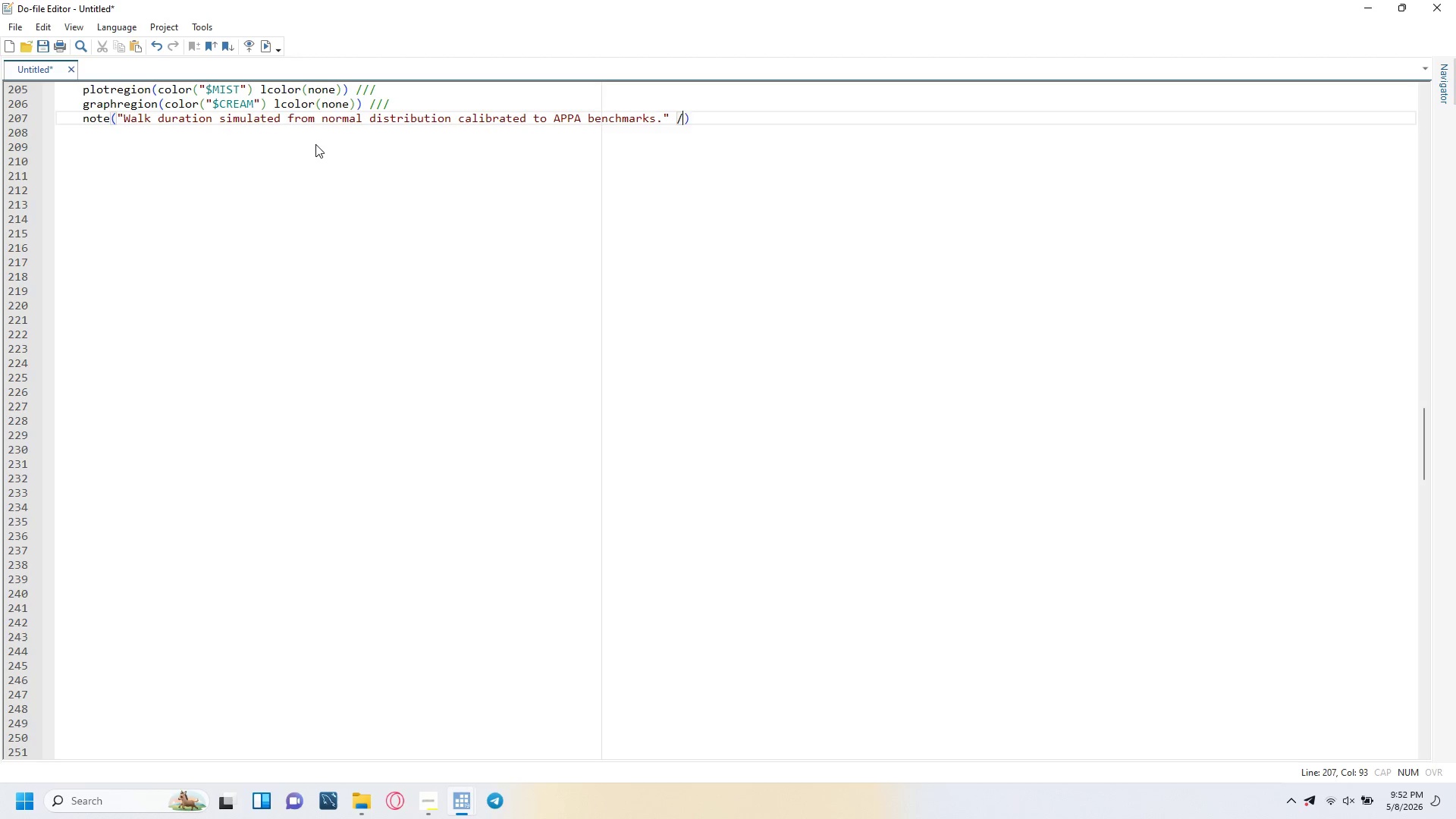 
key(Slash)
 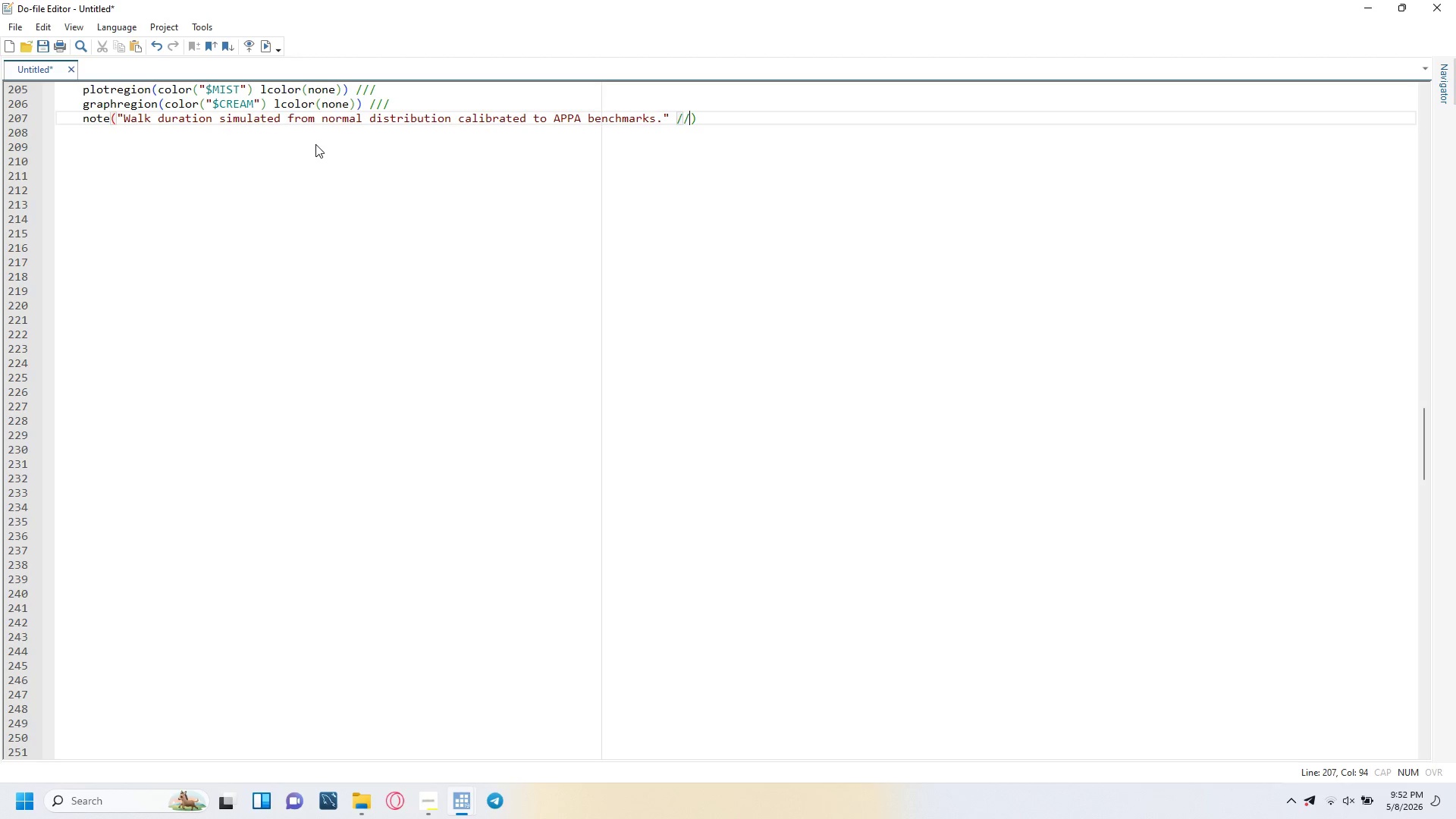 
key(Slash)
 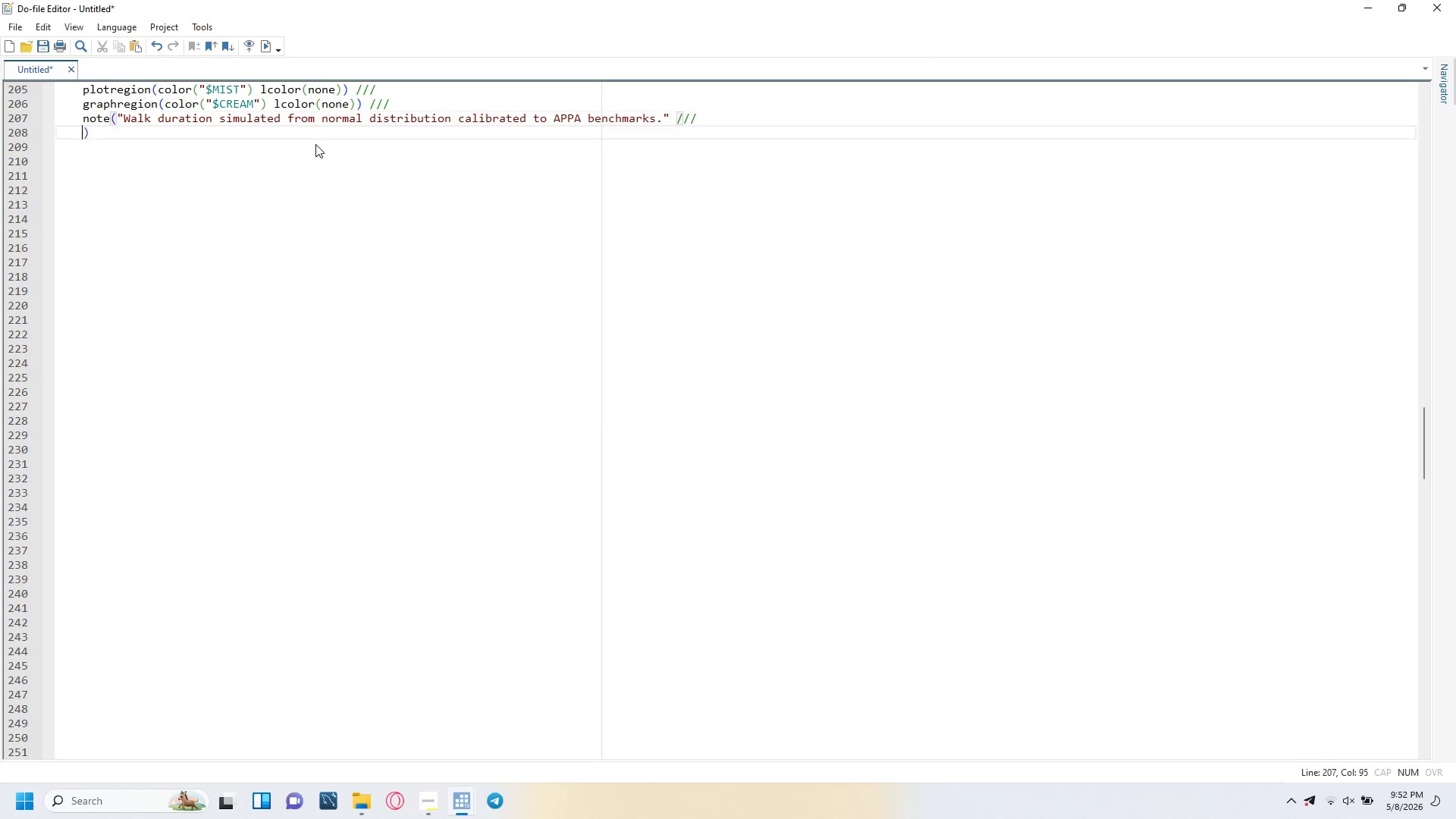 
key(Enter)
 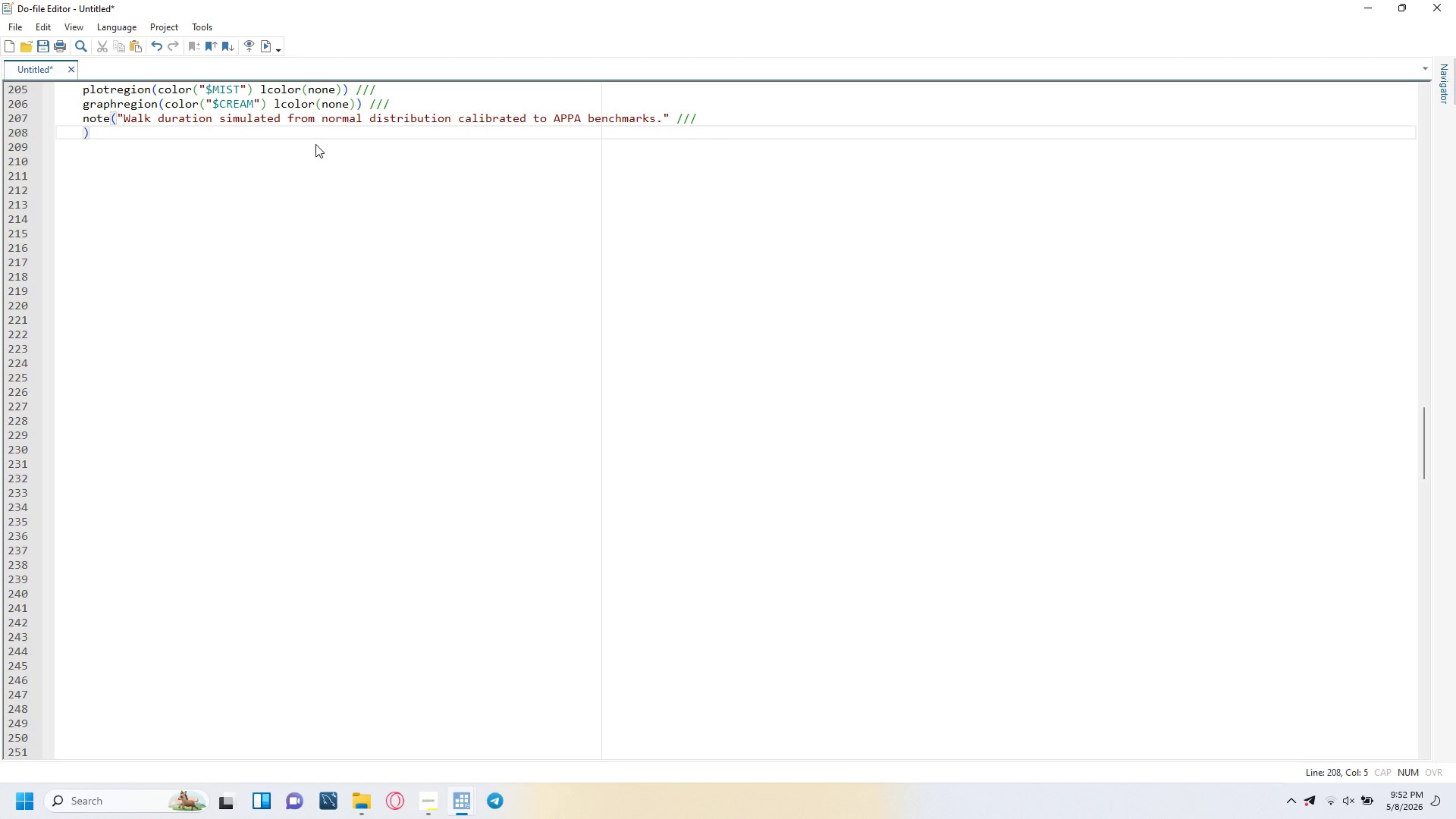 
key(Tab)
type(" )
key(Backspace)
type(AMenity)
 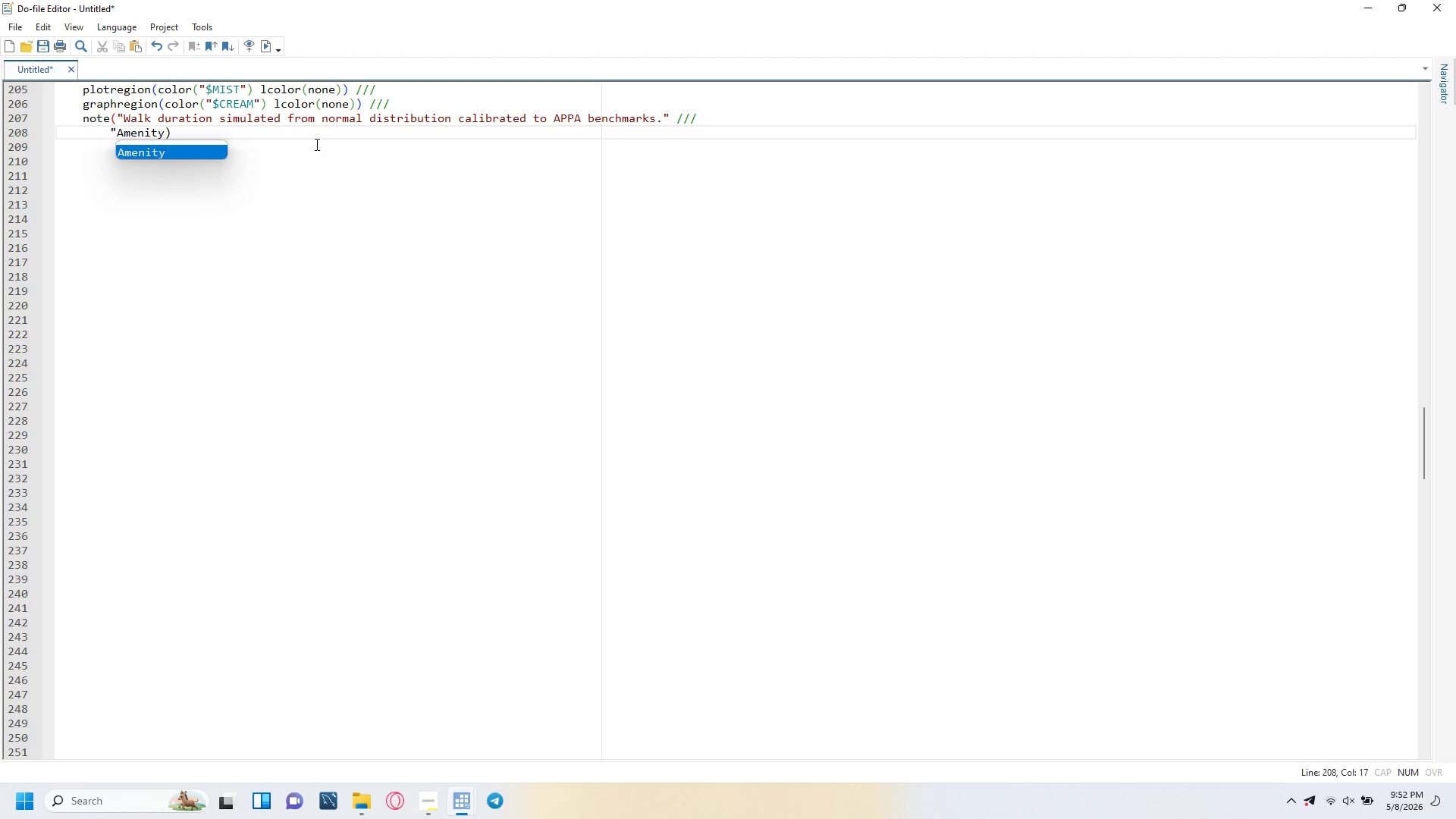 
type( effect = +0.003 min per tree. Seed = 2026.", ///)
 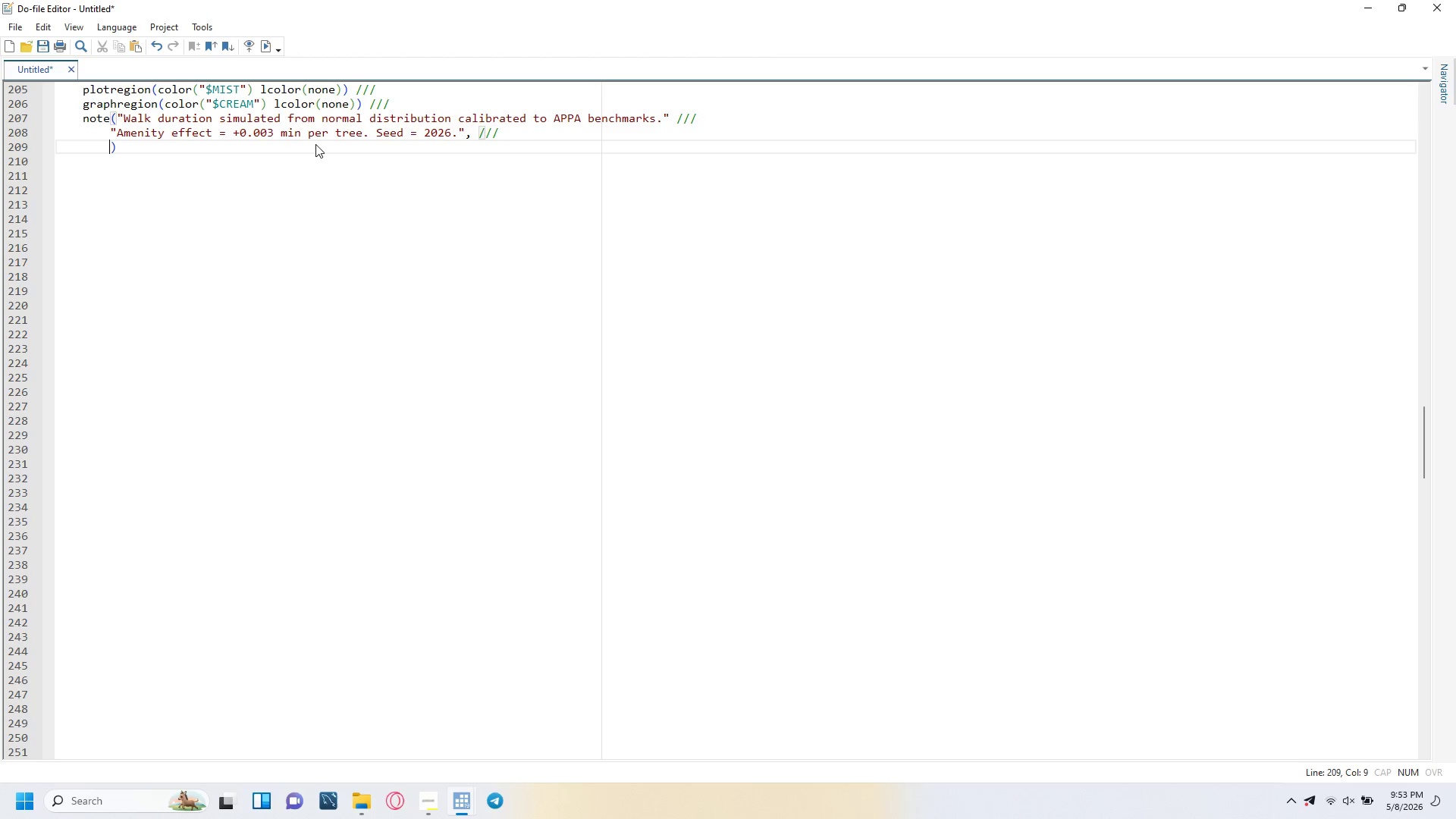 
 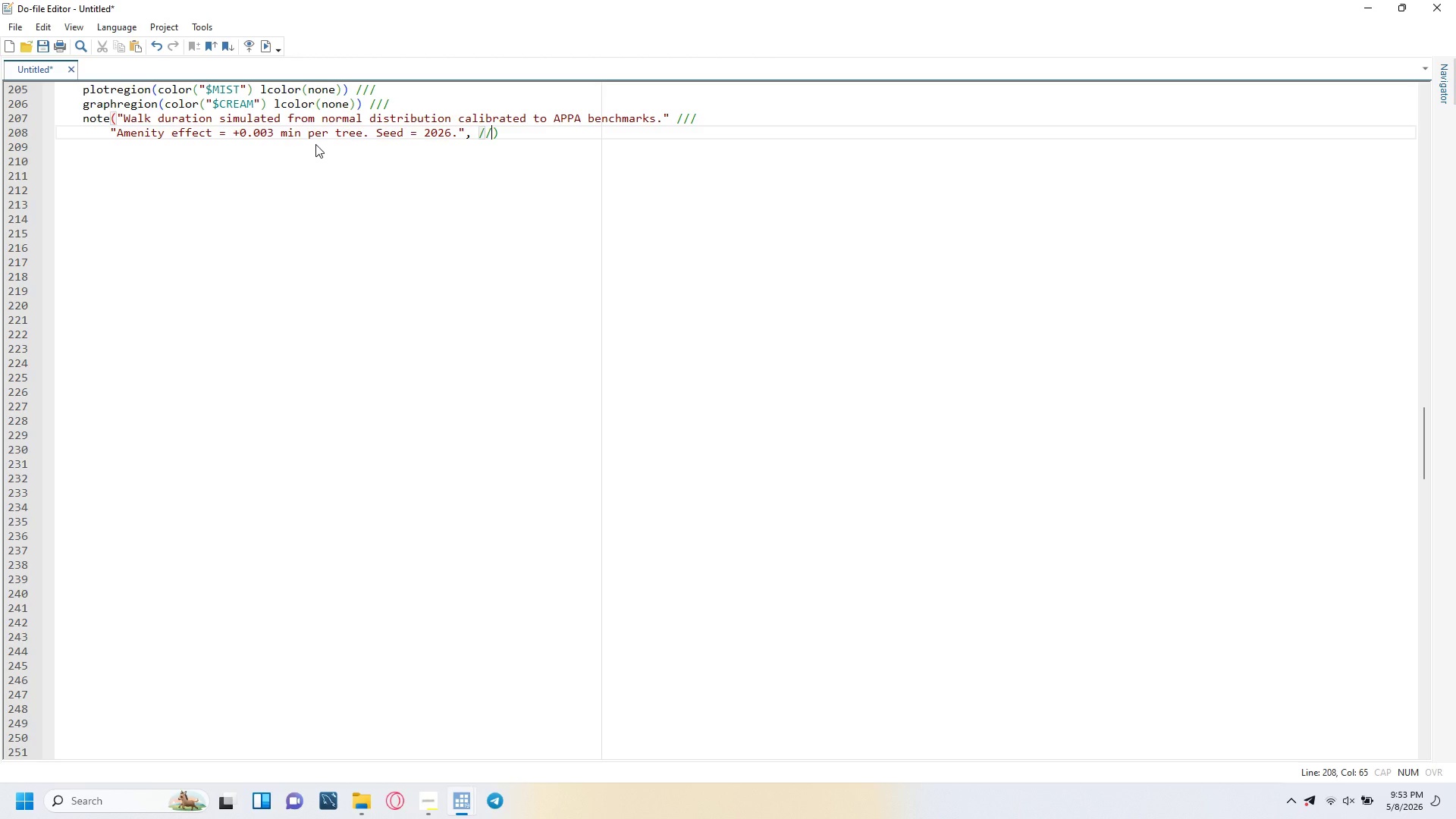 
key(Enter)
 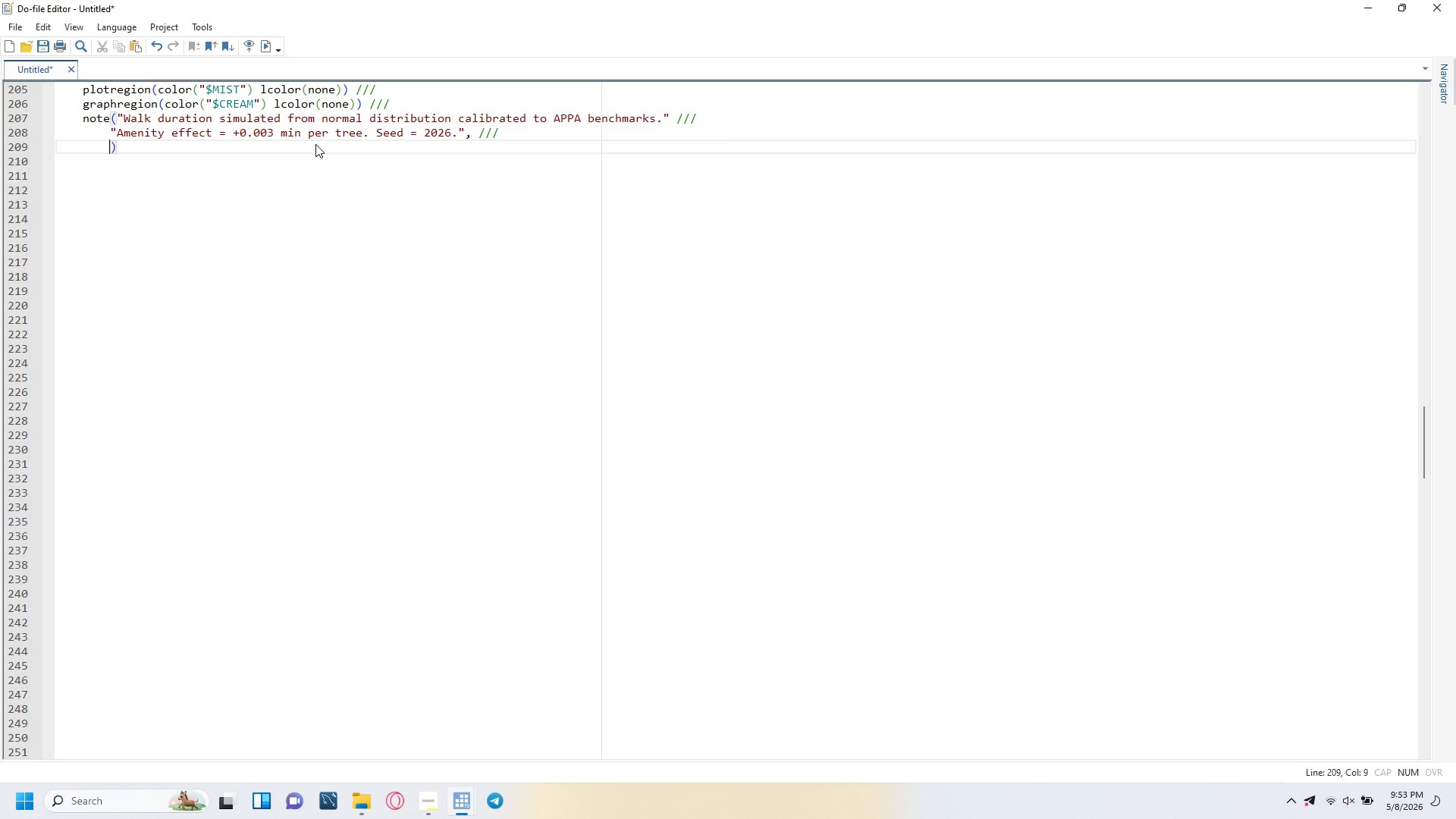 
type(size(Vsmall)
 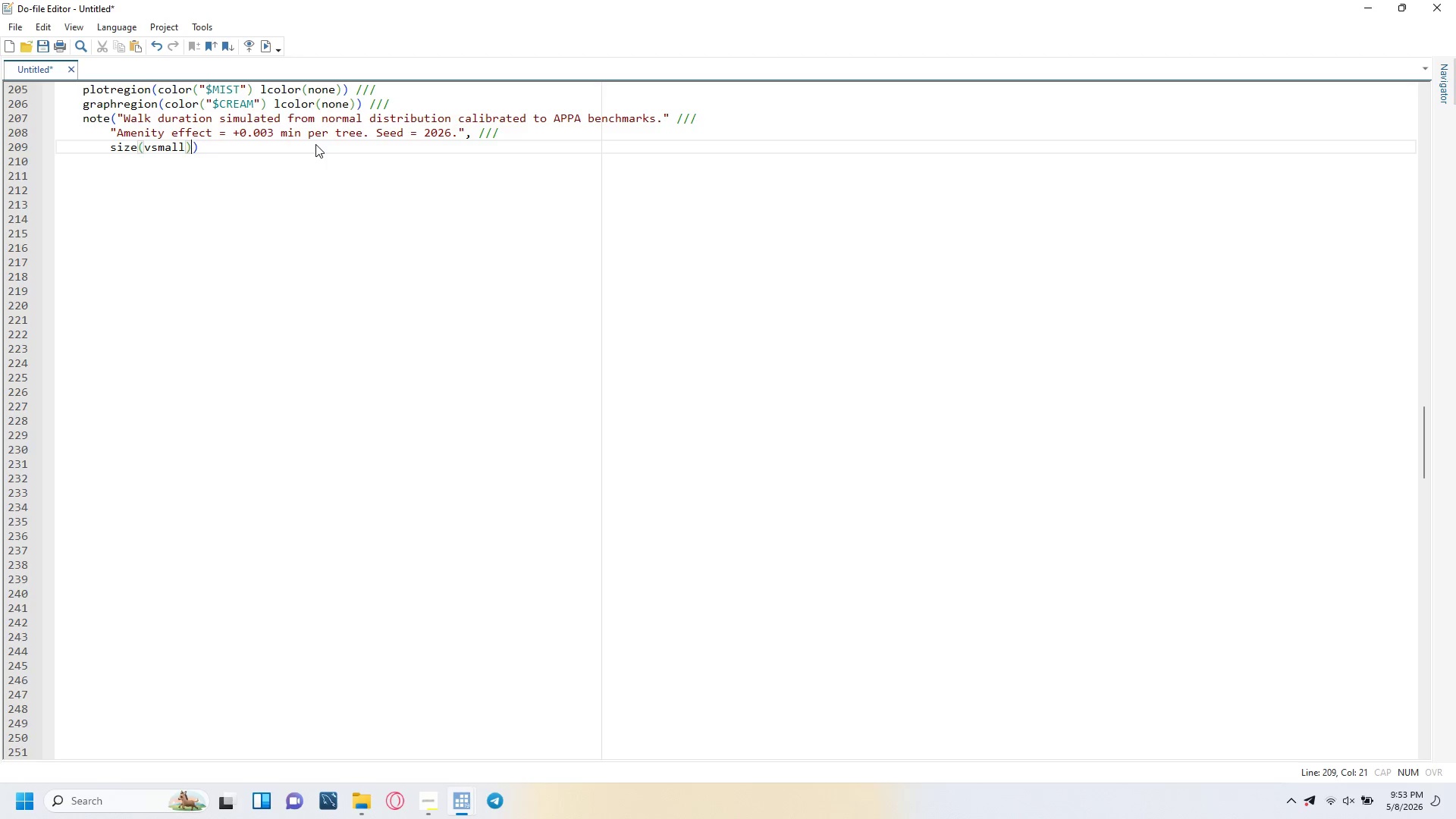 
 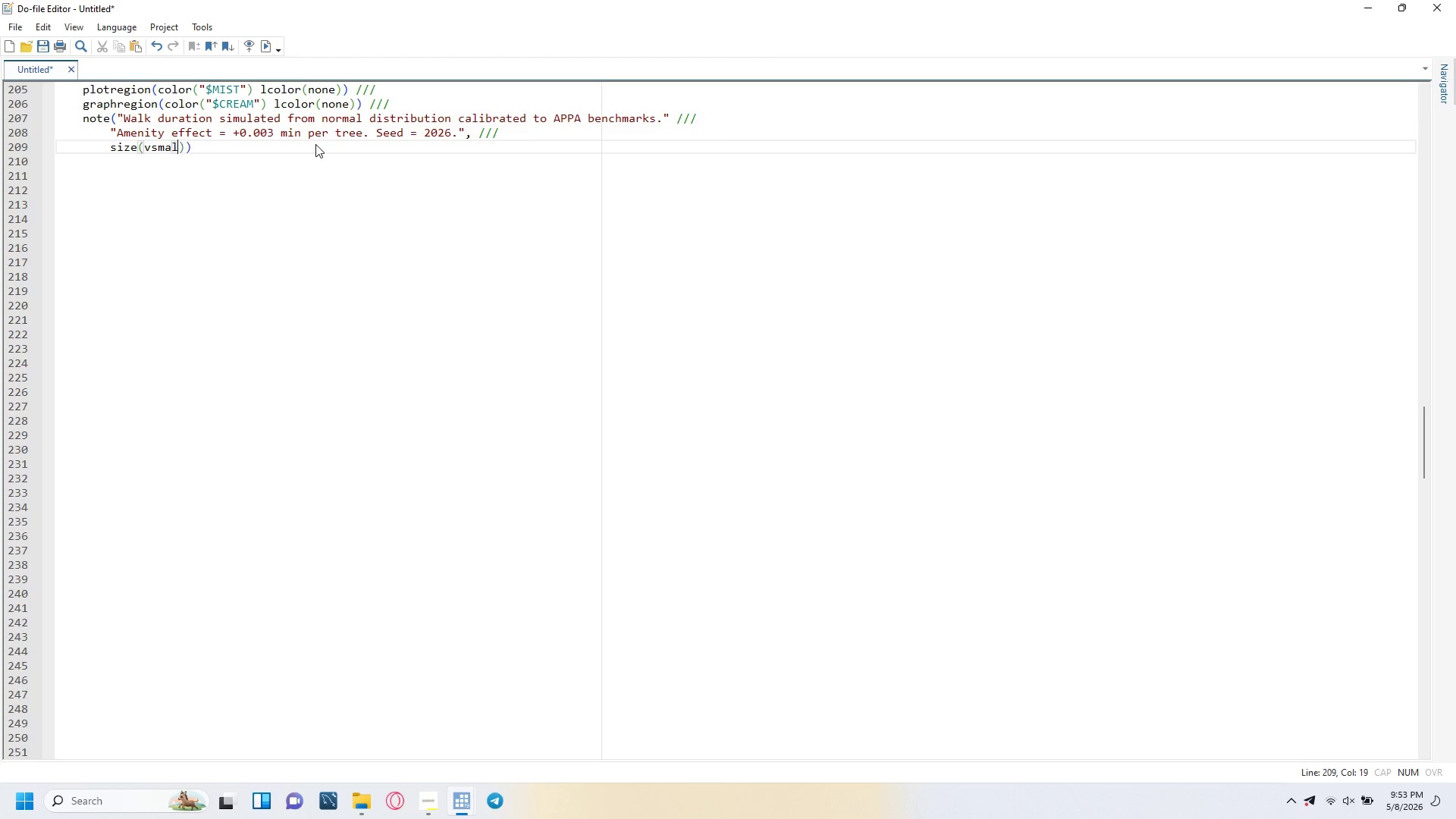 
key(ArrowRight)
 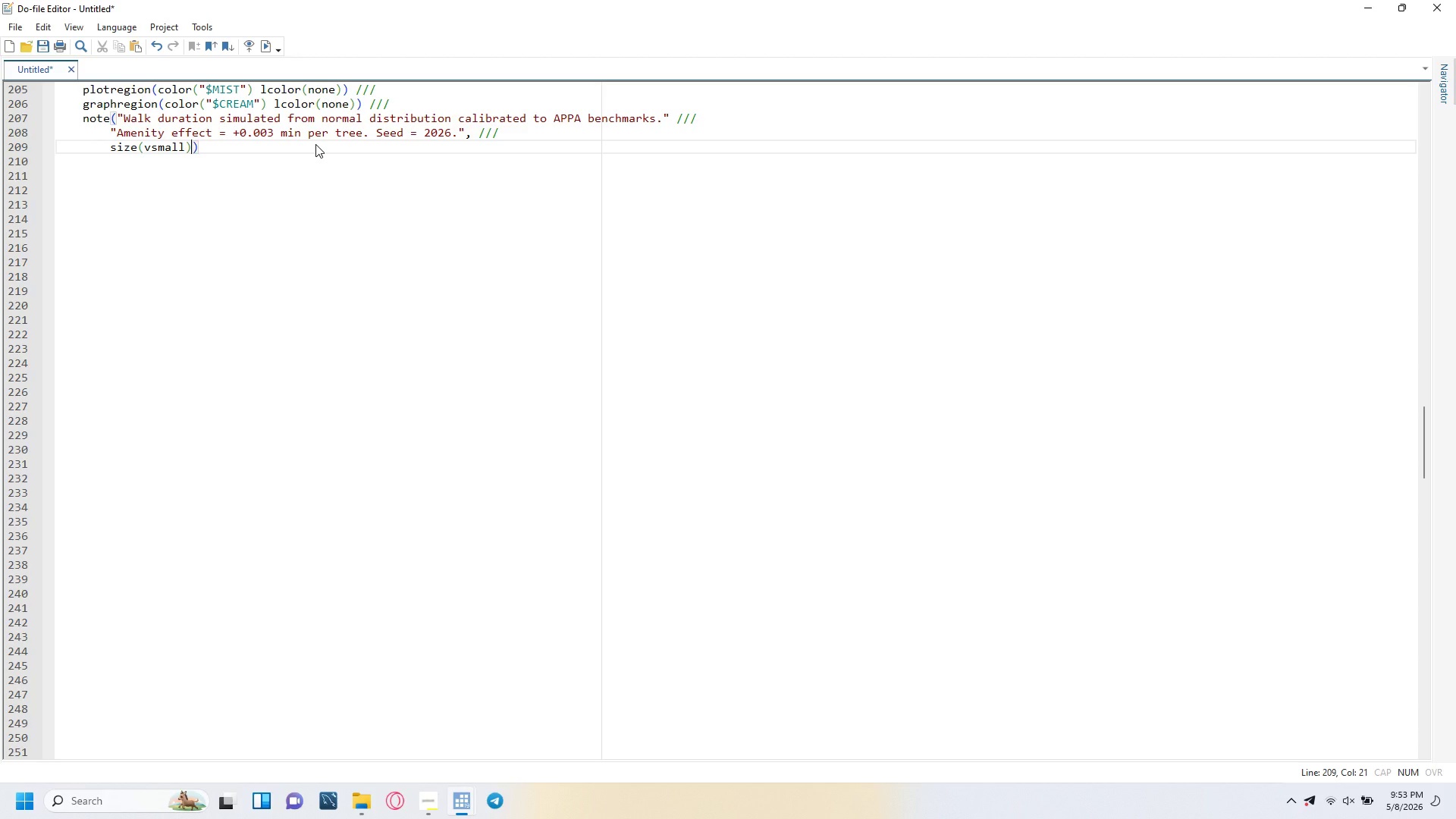 
type( color("$SLATE)
 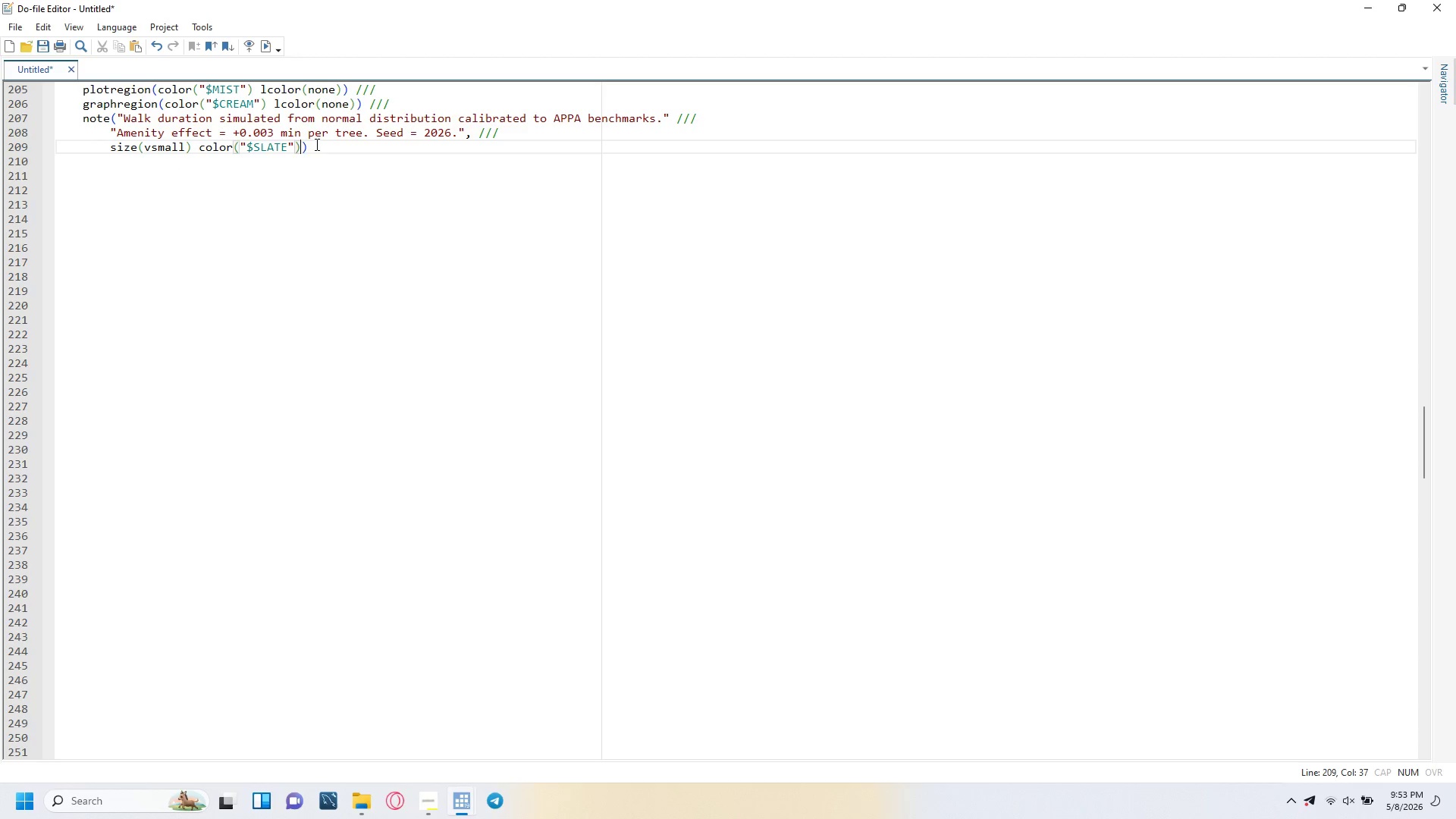 
 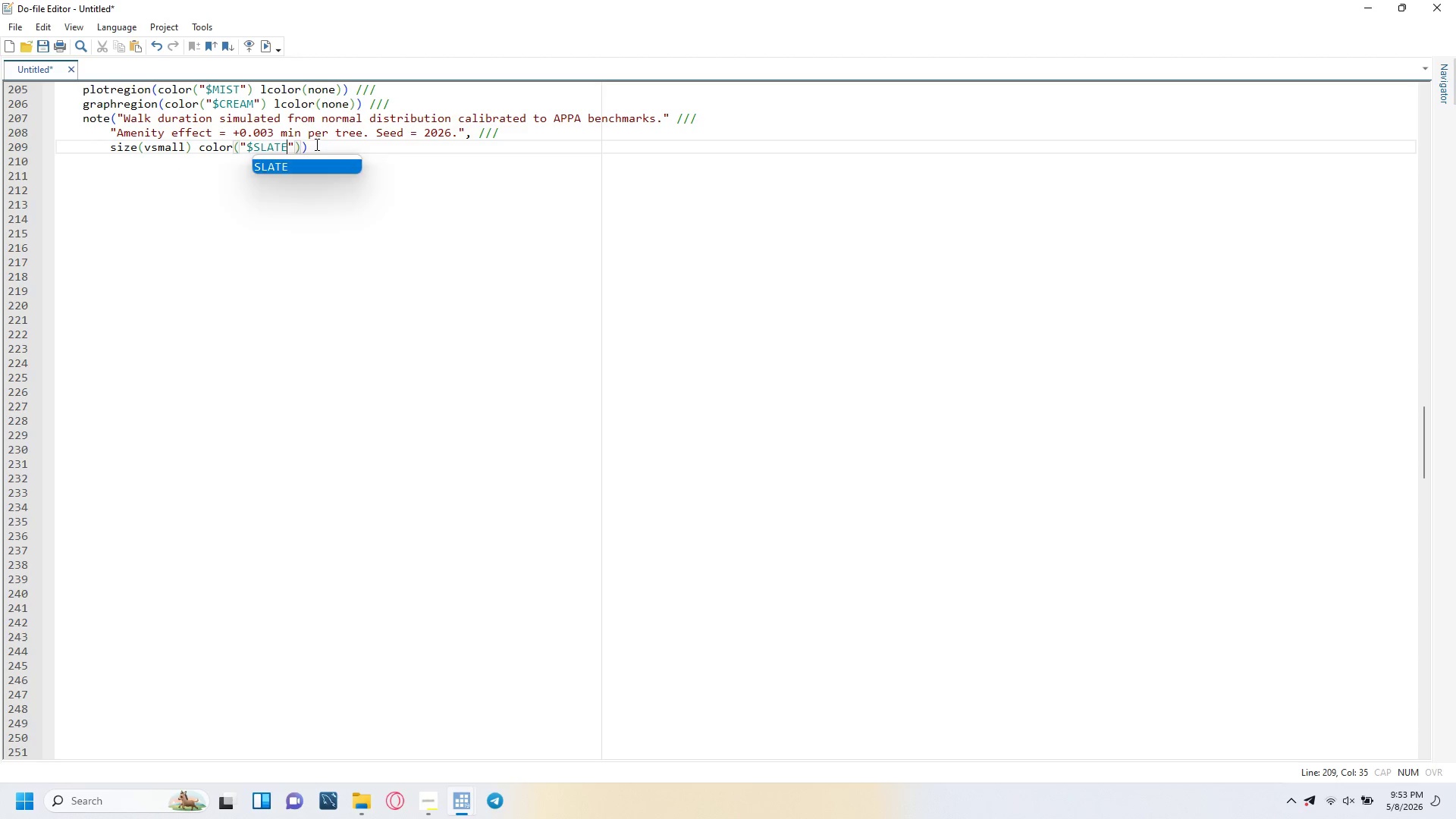 
key(Shift+ArrowRight)
 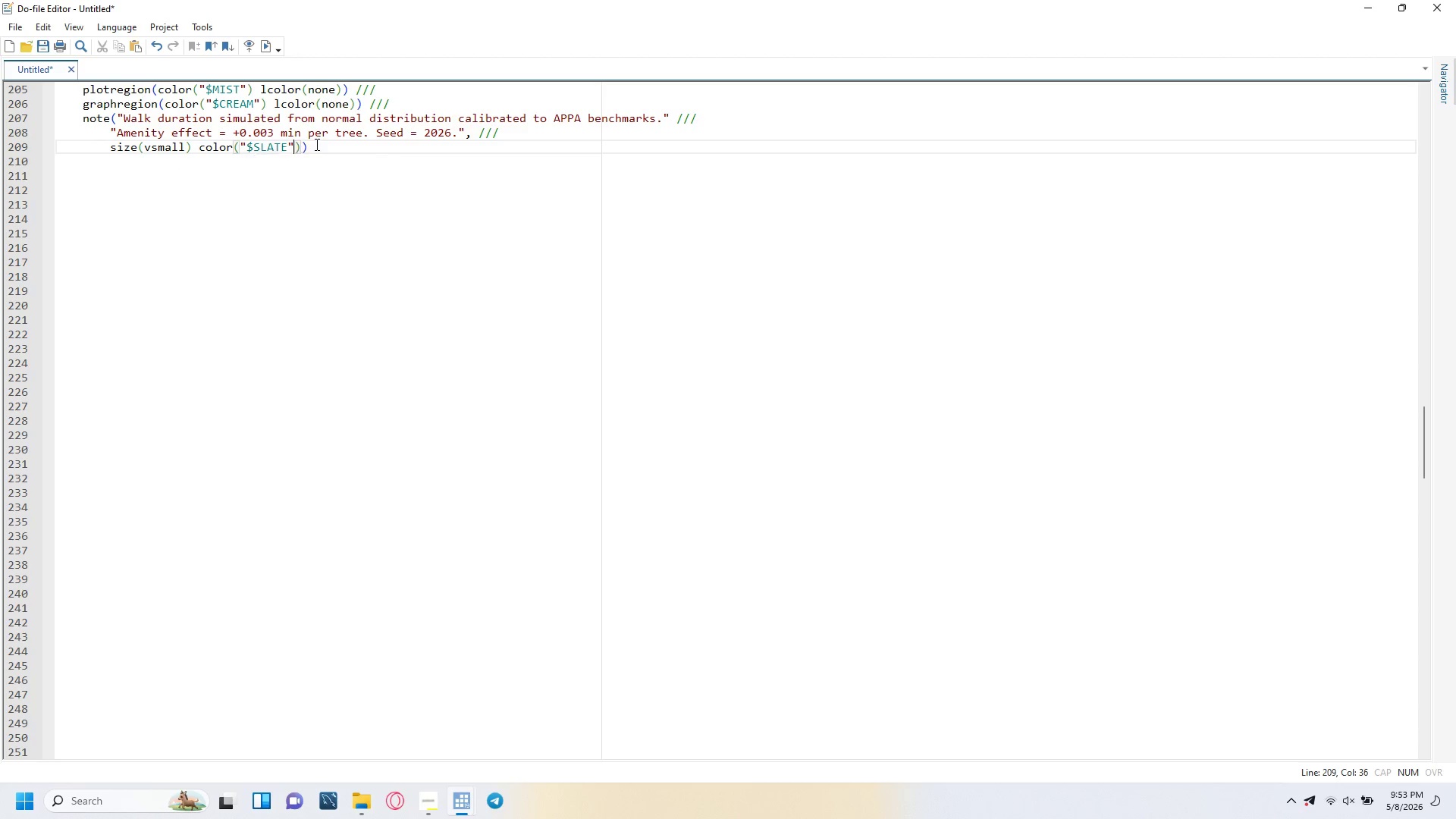 
key(ArrowRight)
 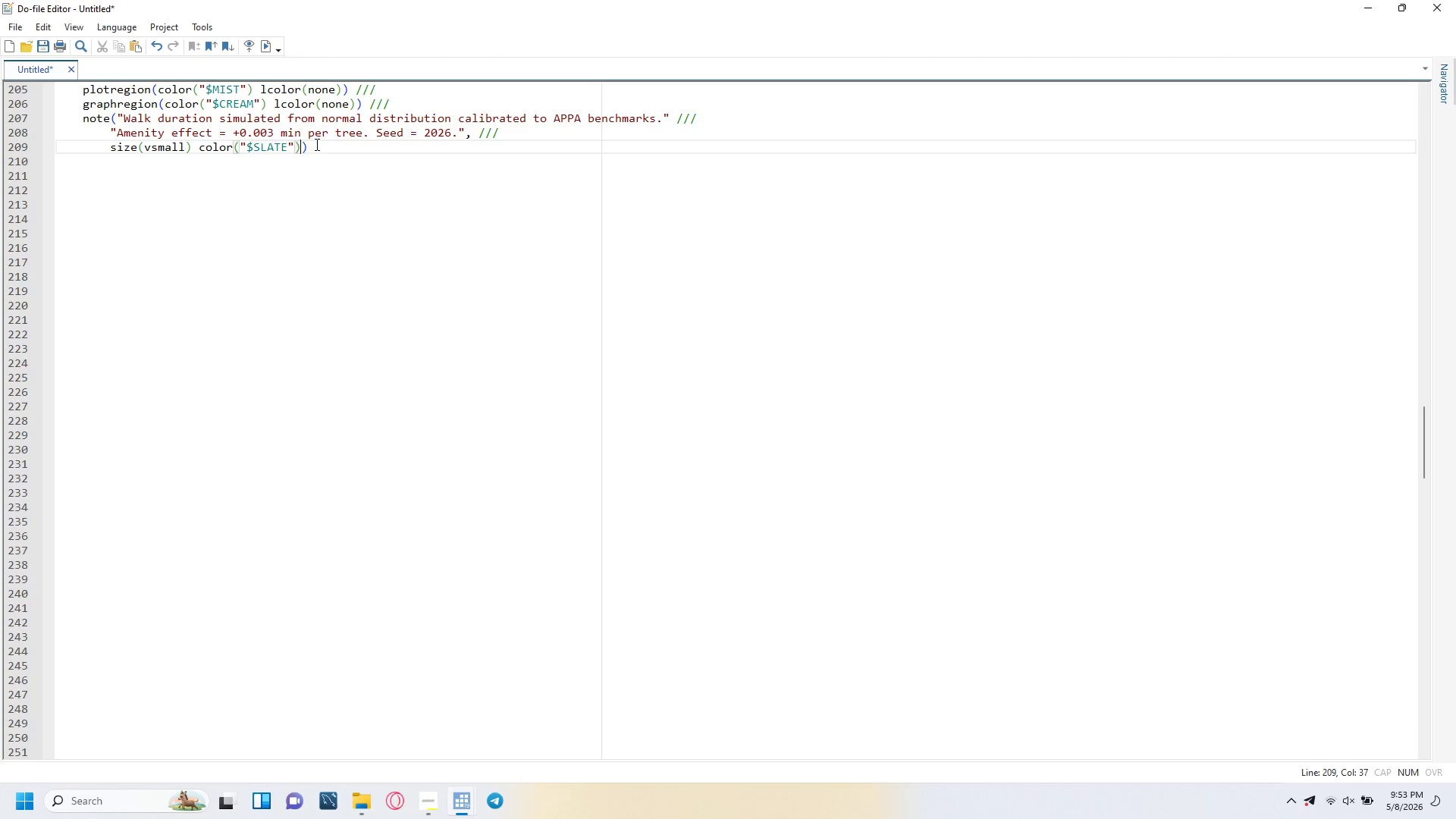 
key(ArrowRight)
 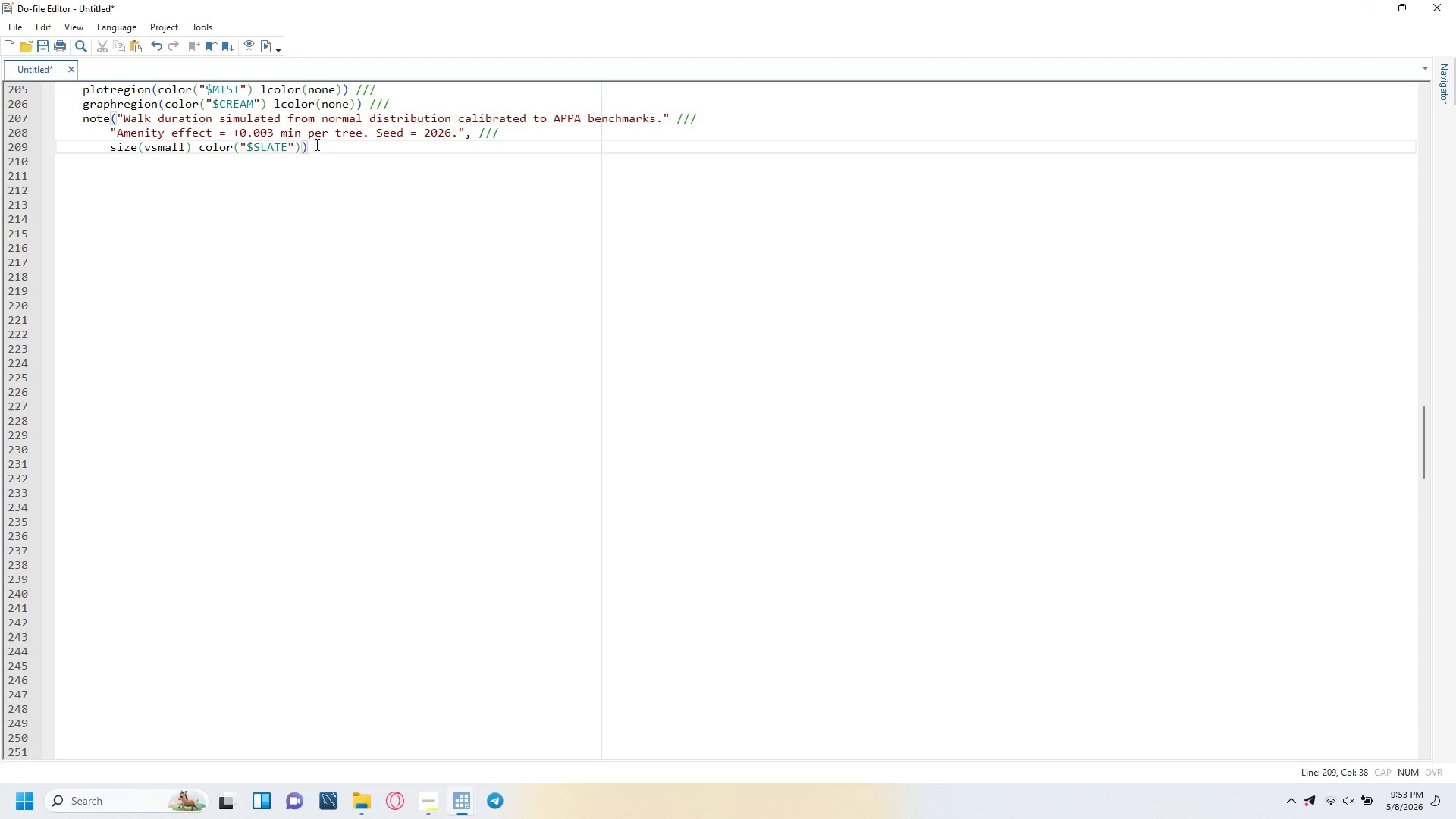 
key(ArrowLeft)
 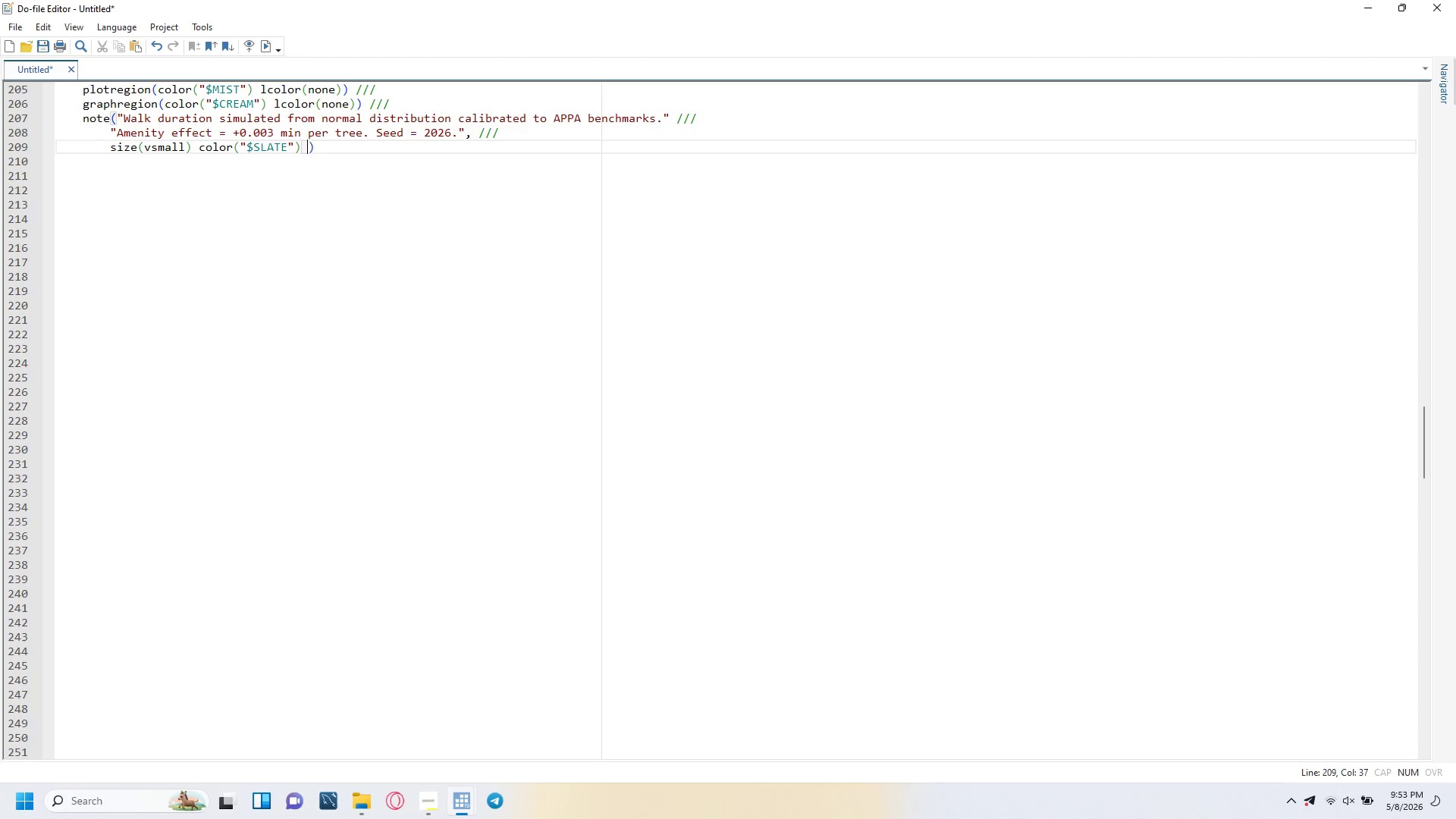 
type( span)
 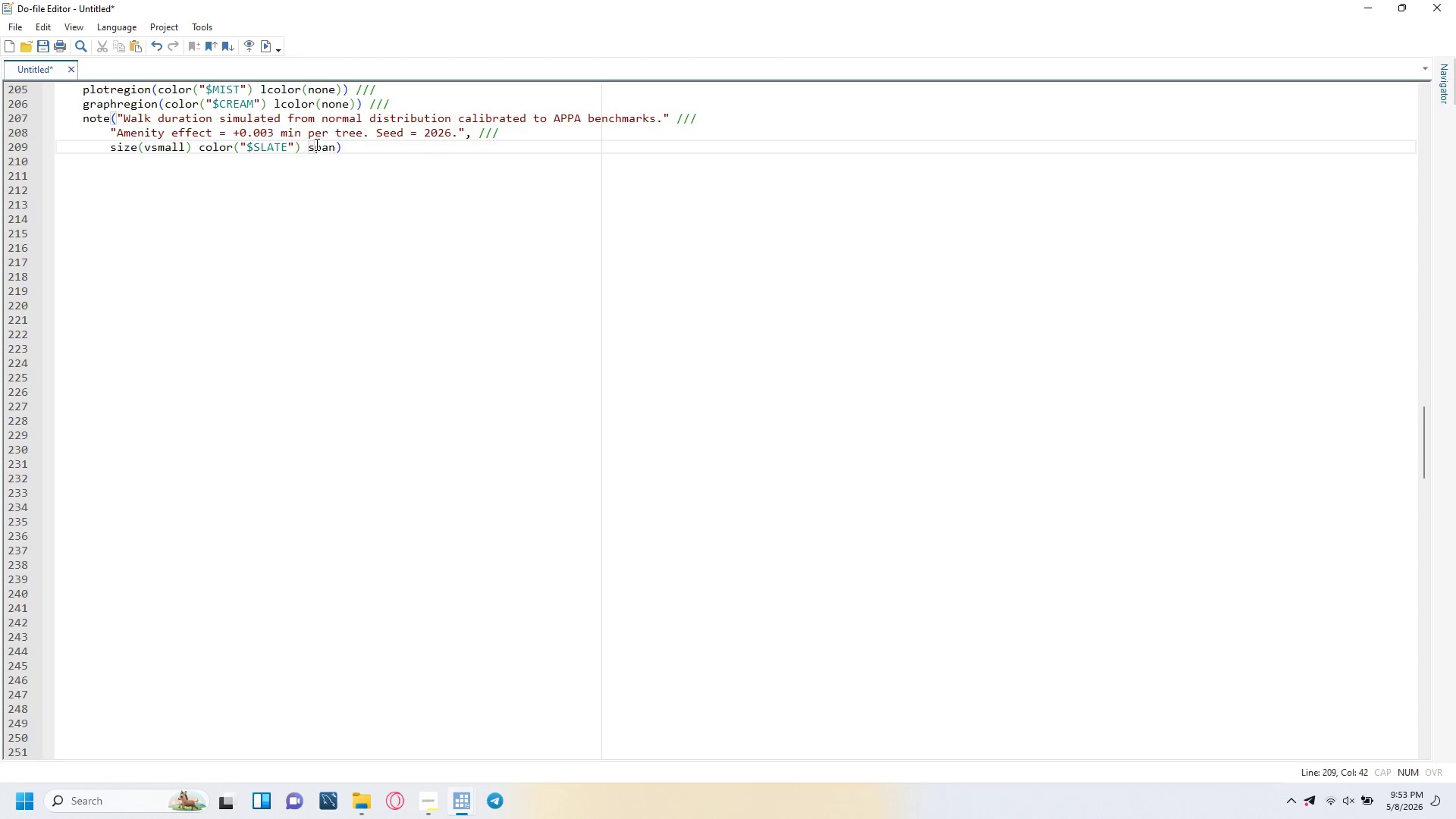 
key(ArrowRight)
 